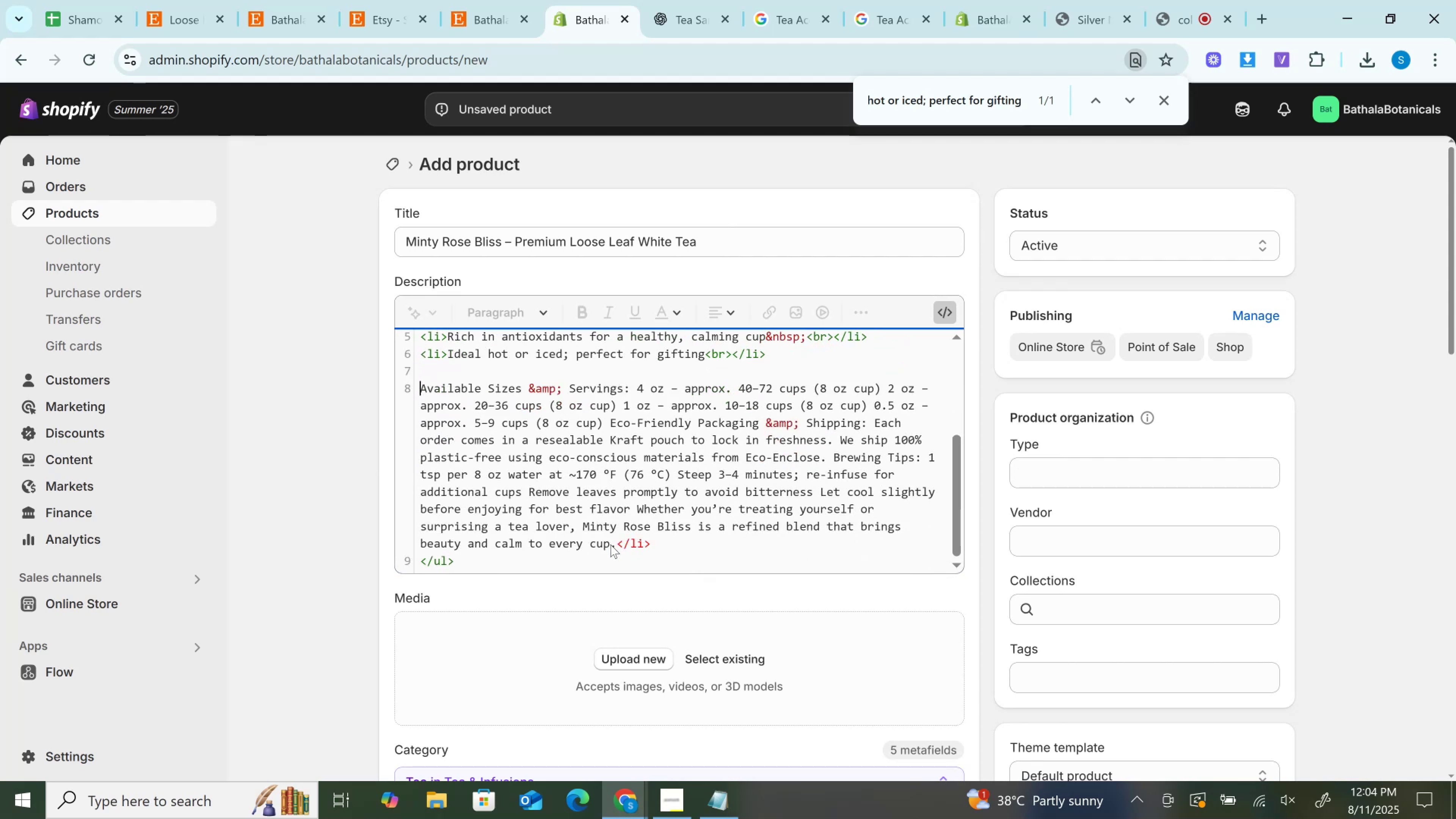 
left_click_drag(start_coordinate=[620, 544], to_coordinate=[678, 544])
 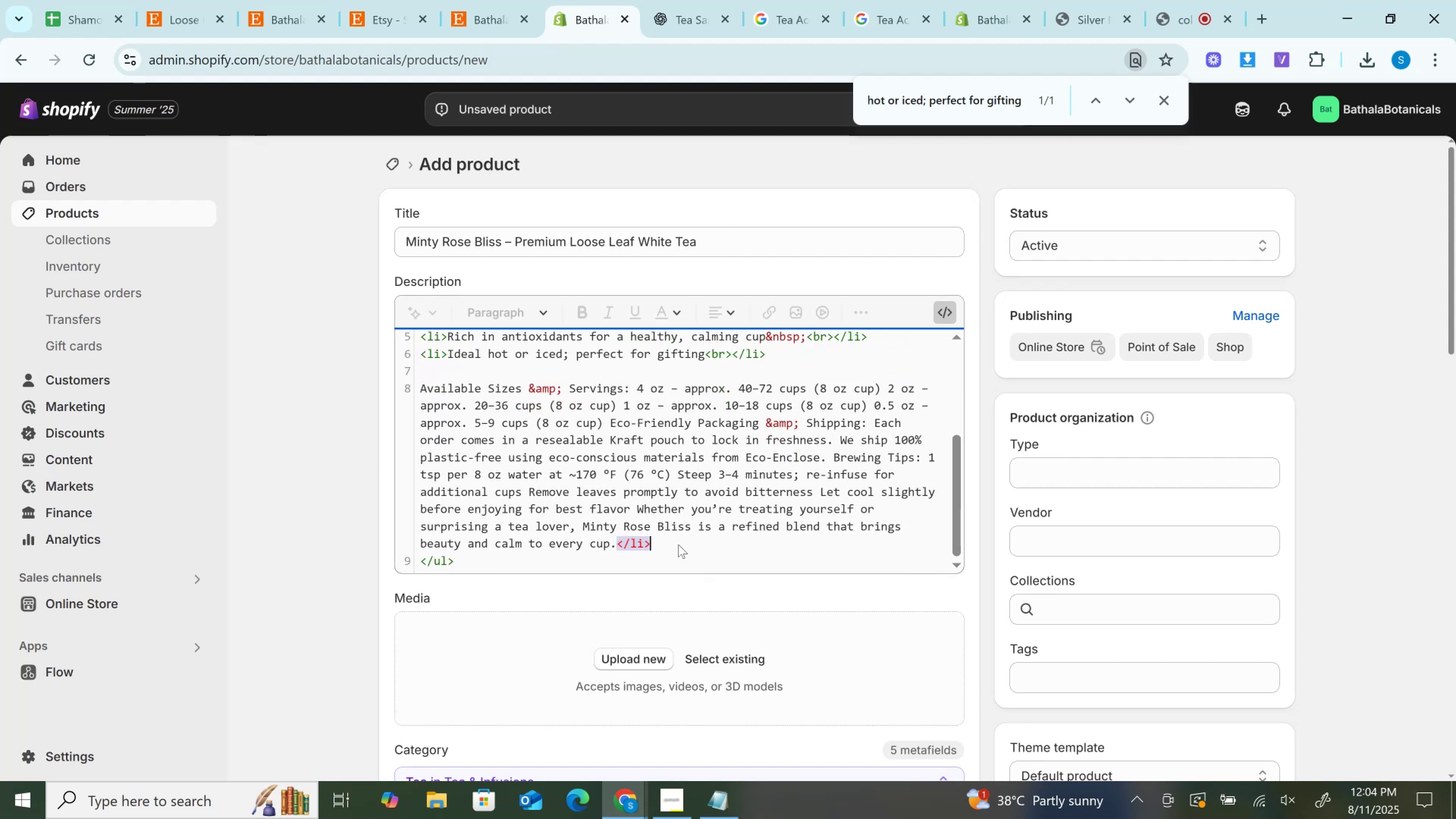 
key(Backspace)
 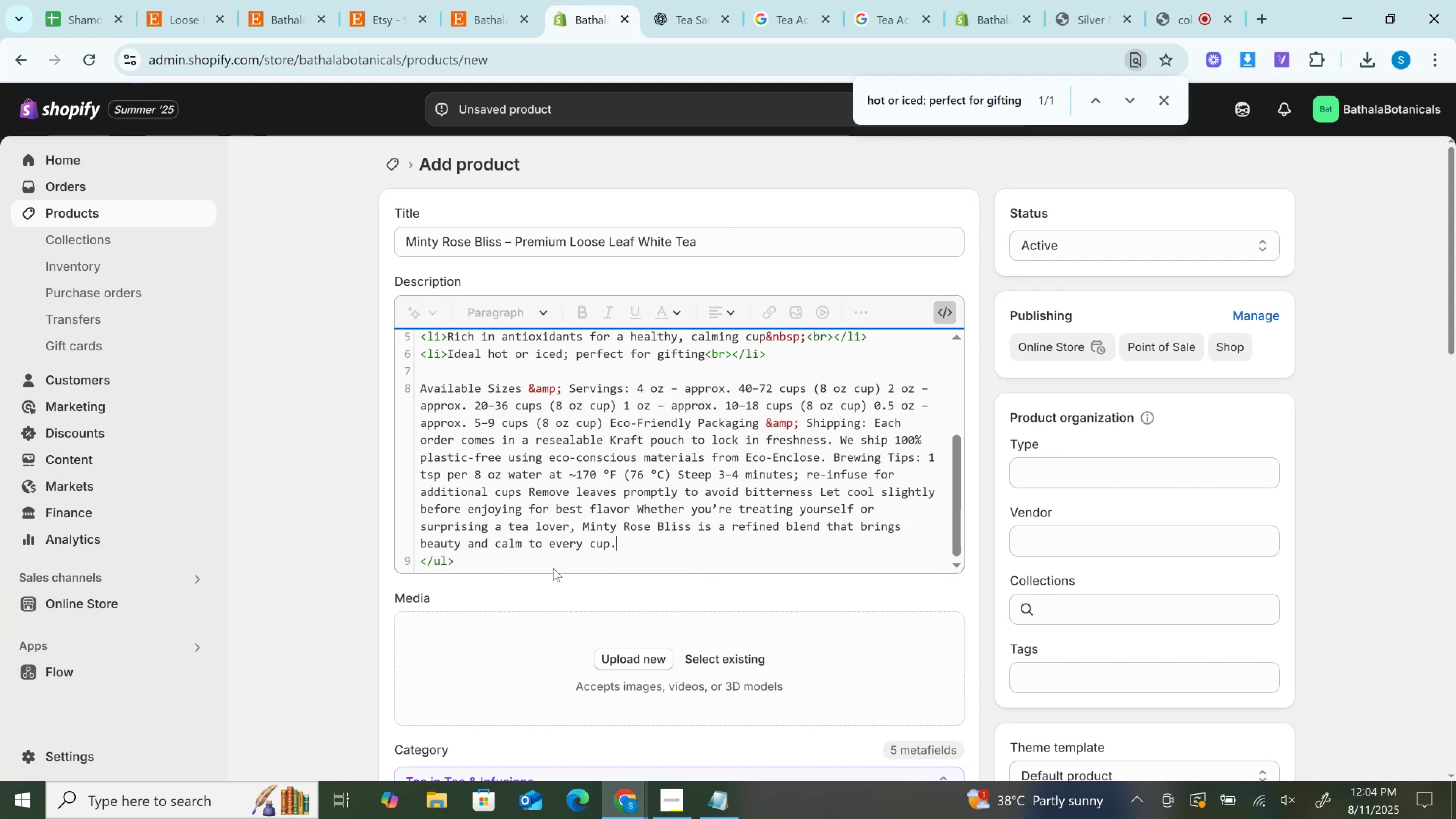 
left_click_drag(start_coordinate=[540, 568], to_coordinate=[413, 561])
 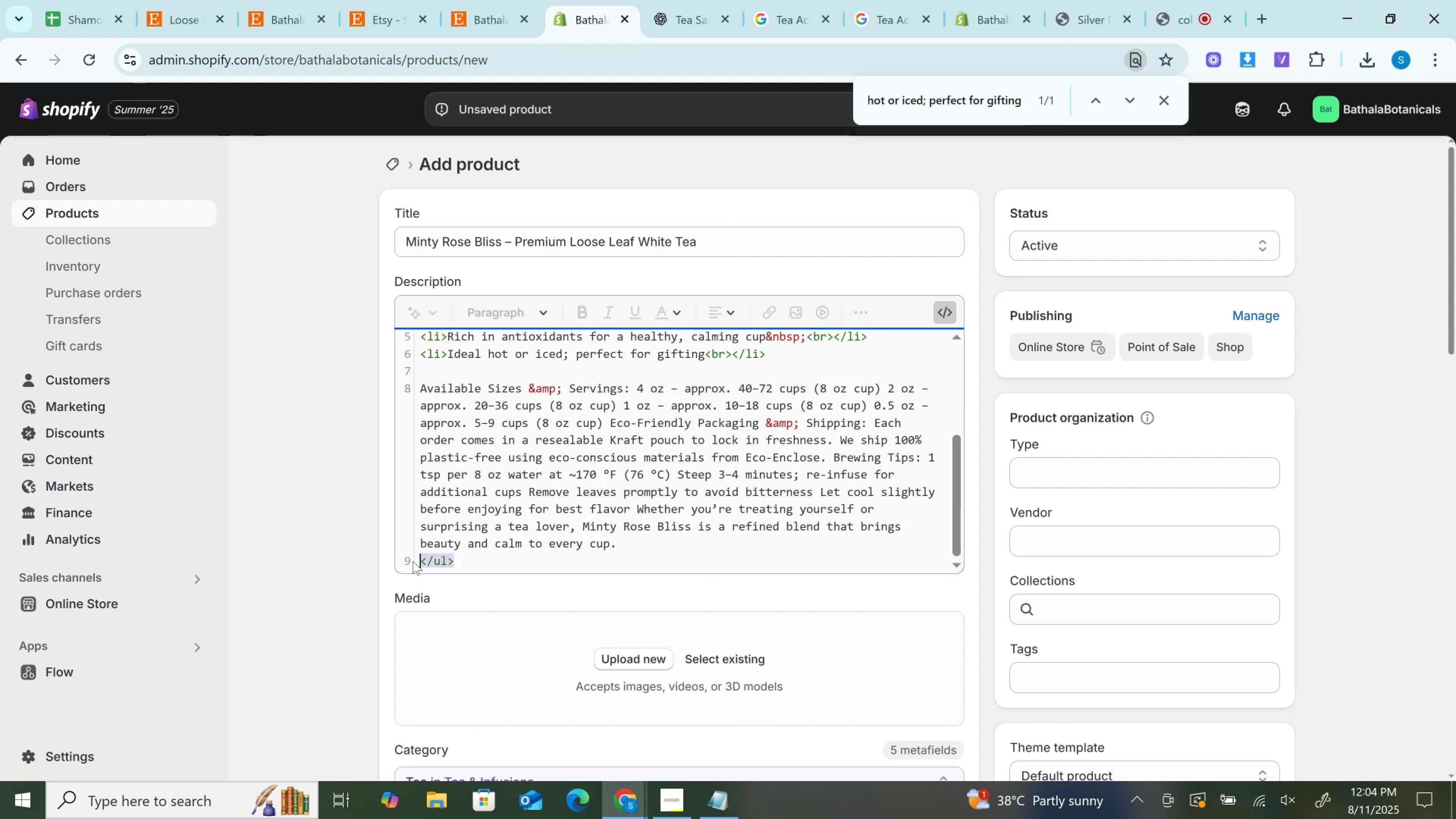 
key(Control+X)
 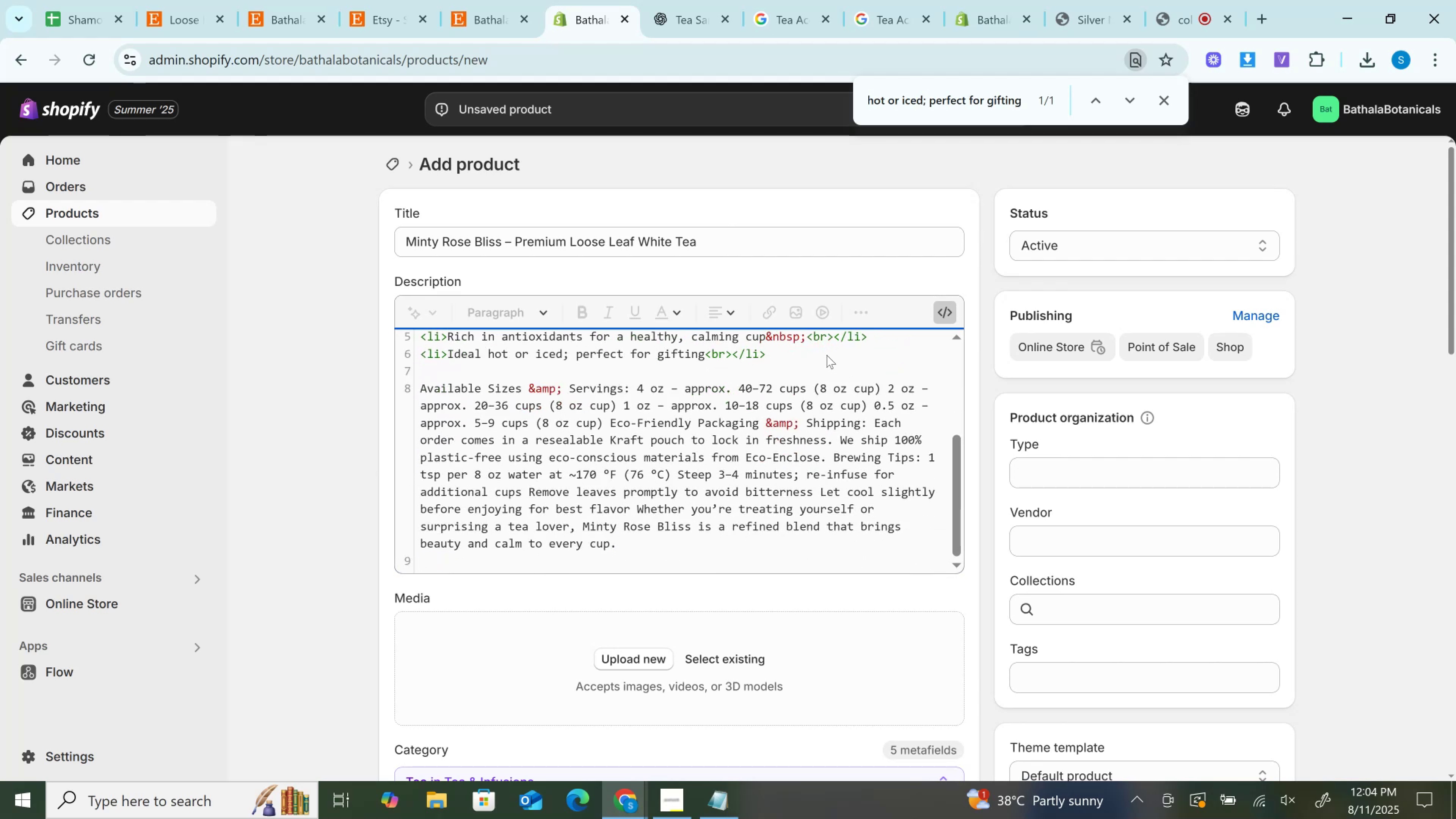 
left_click([816, 354])
 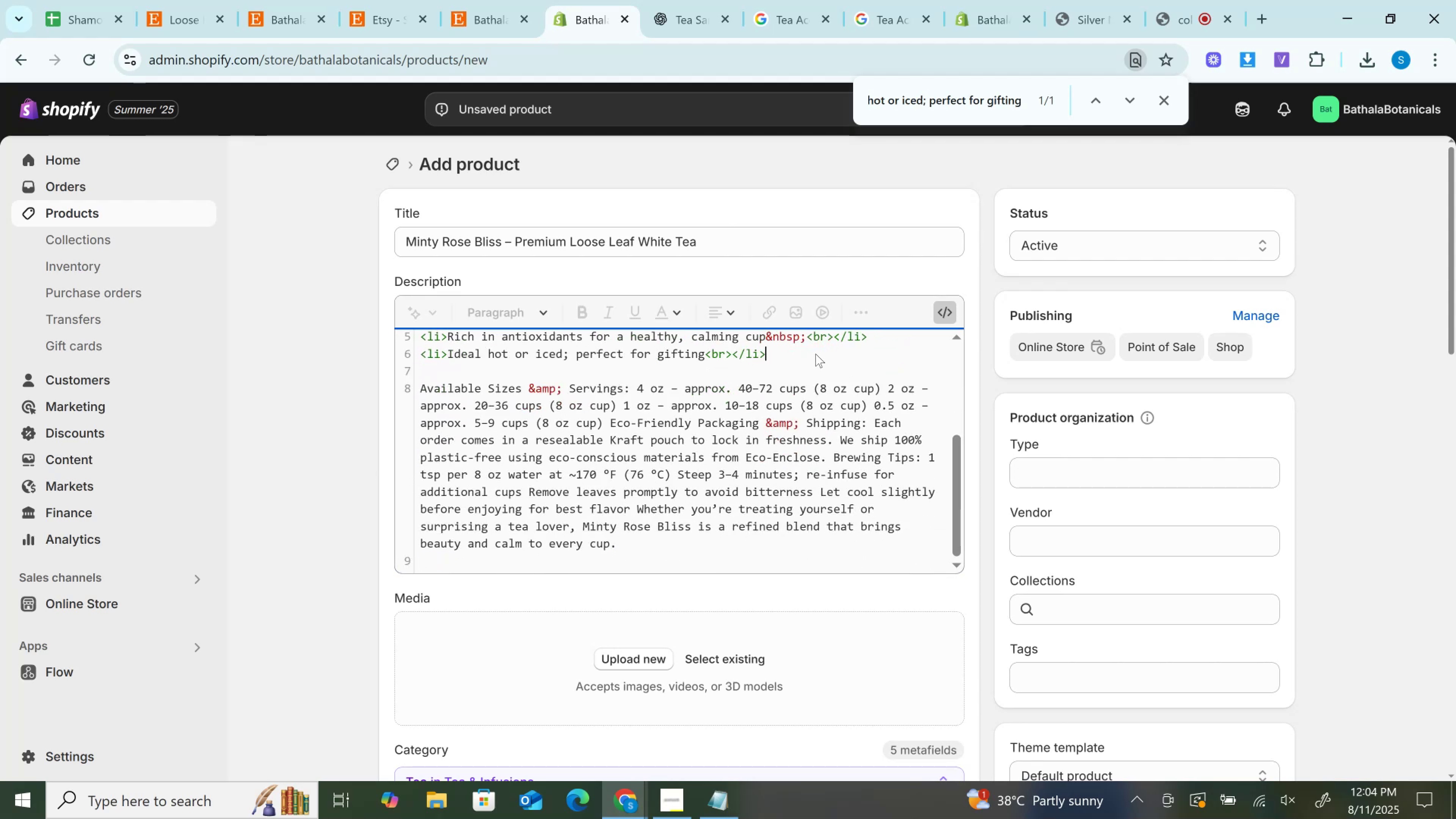 
key(Control+V)
 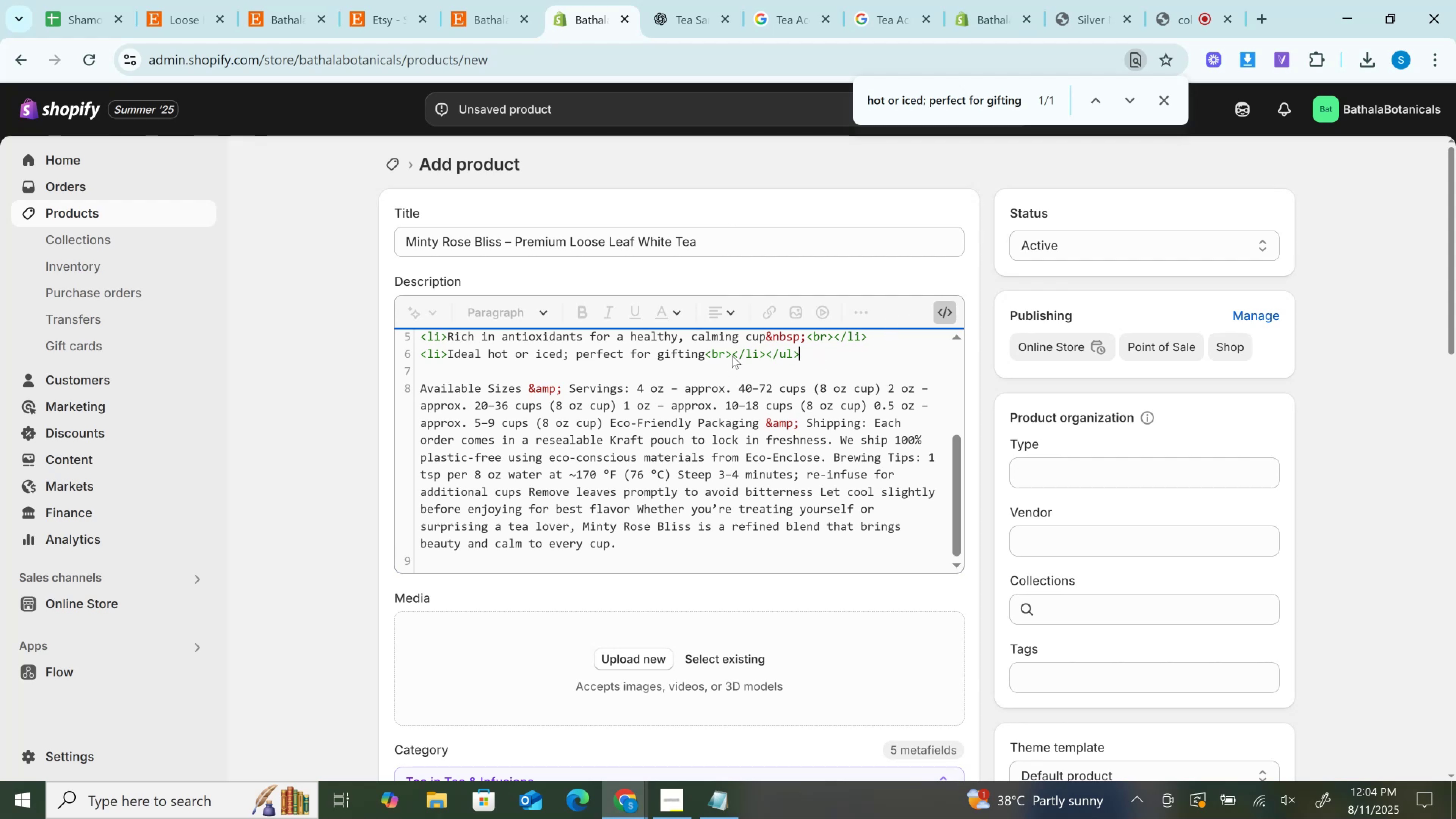 
scroll: coordinate [738, 355], scroll_direction: none, amount: 0.0
 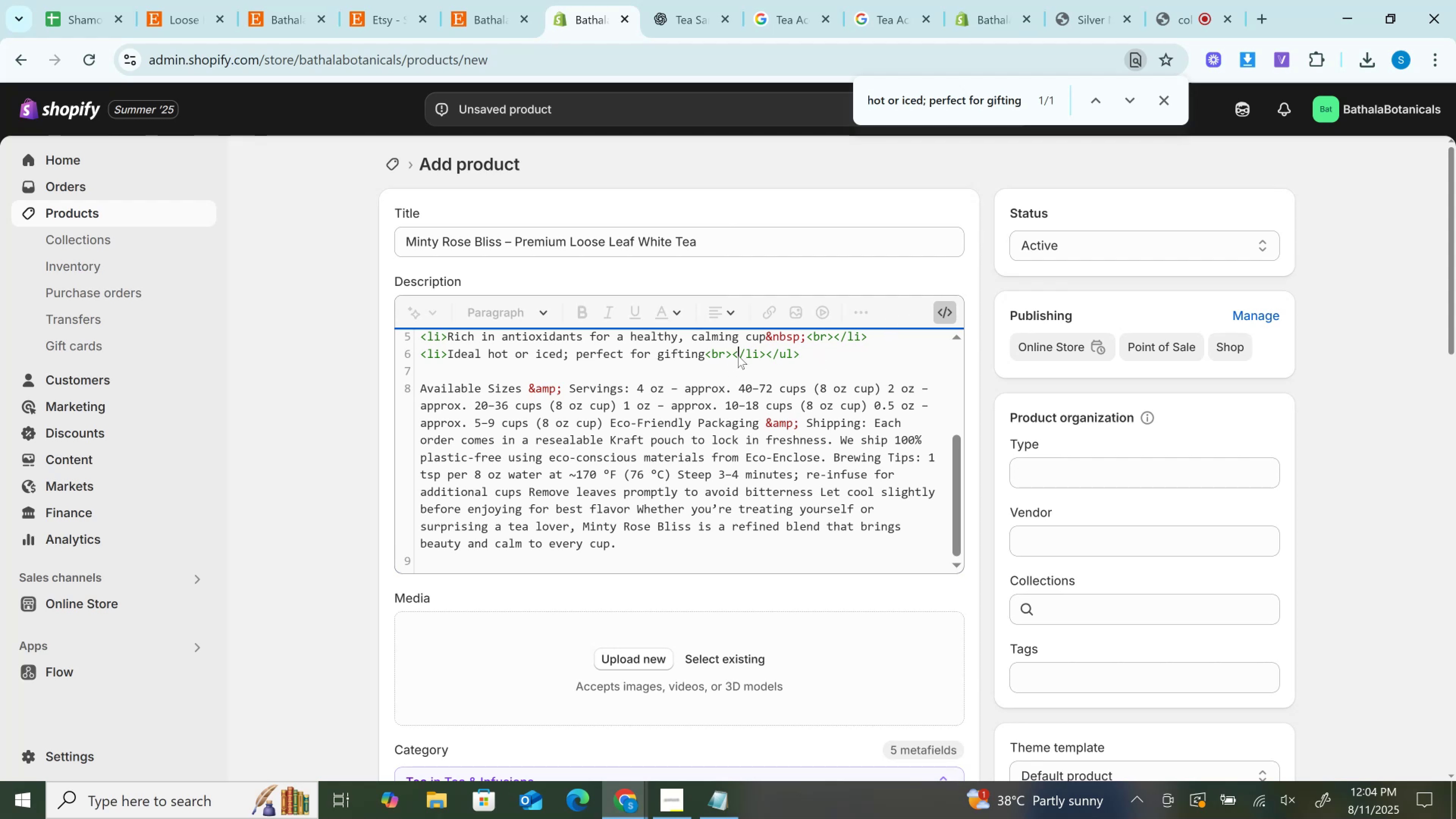 
left_click([738, 355])
 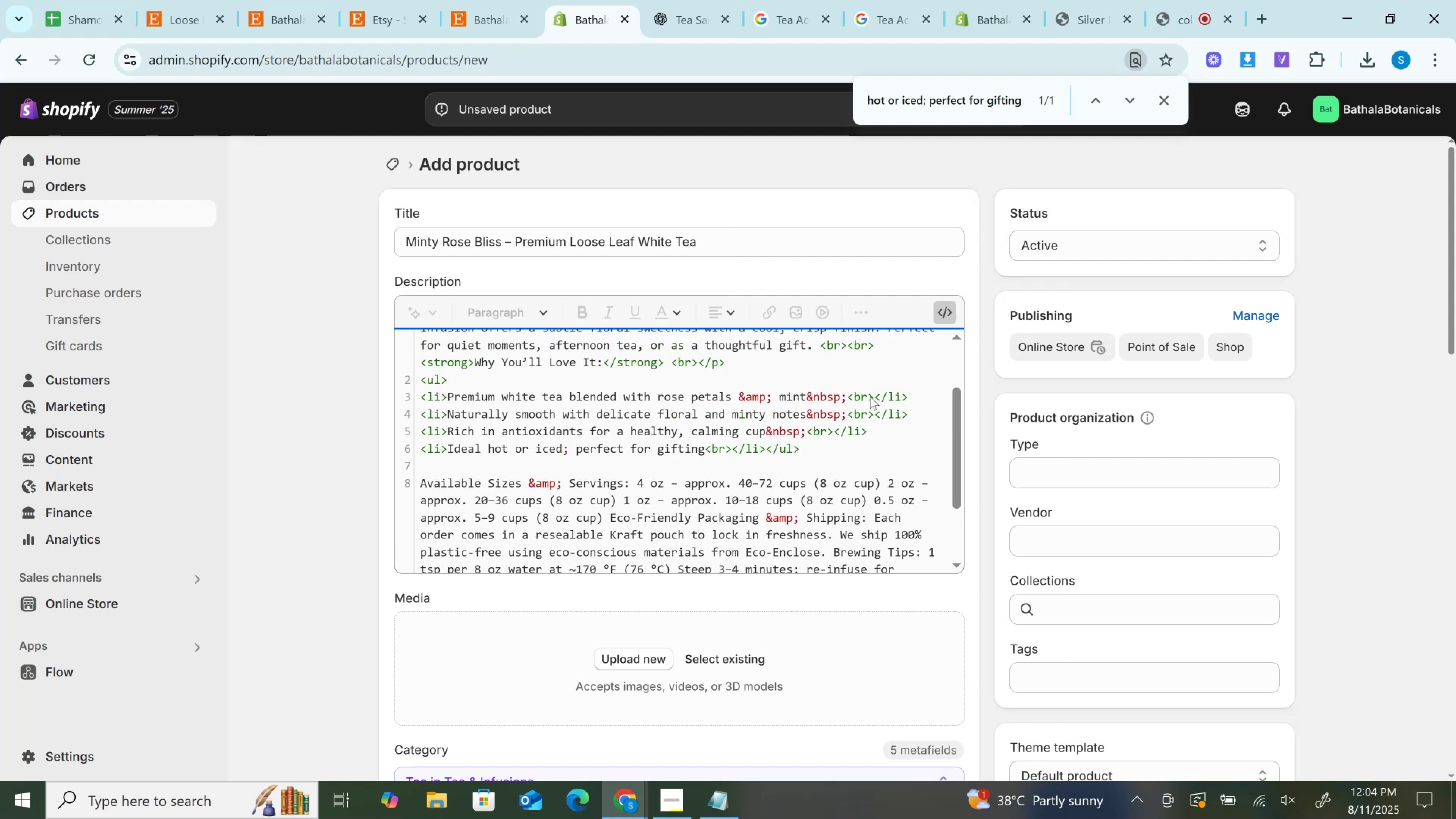 
left_click([870, 396])
 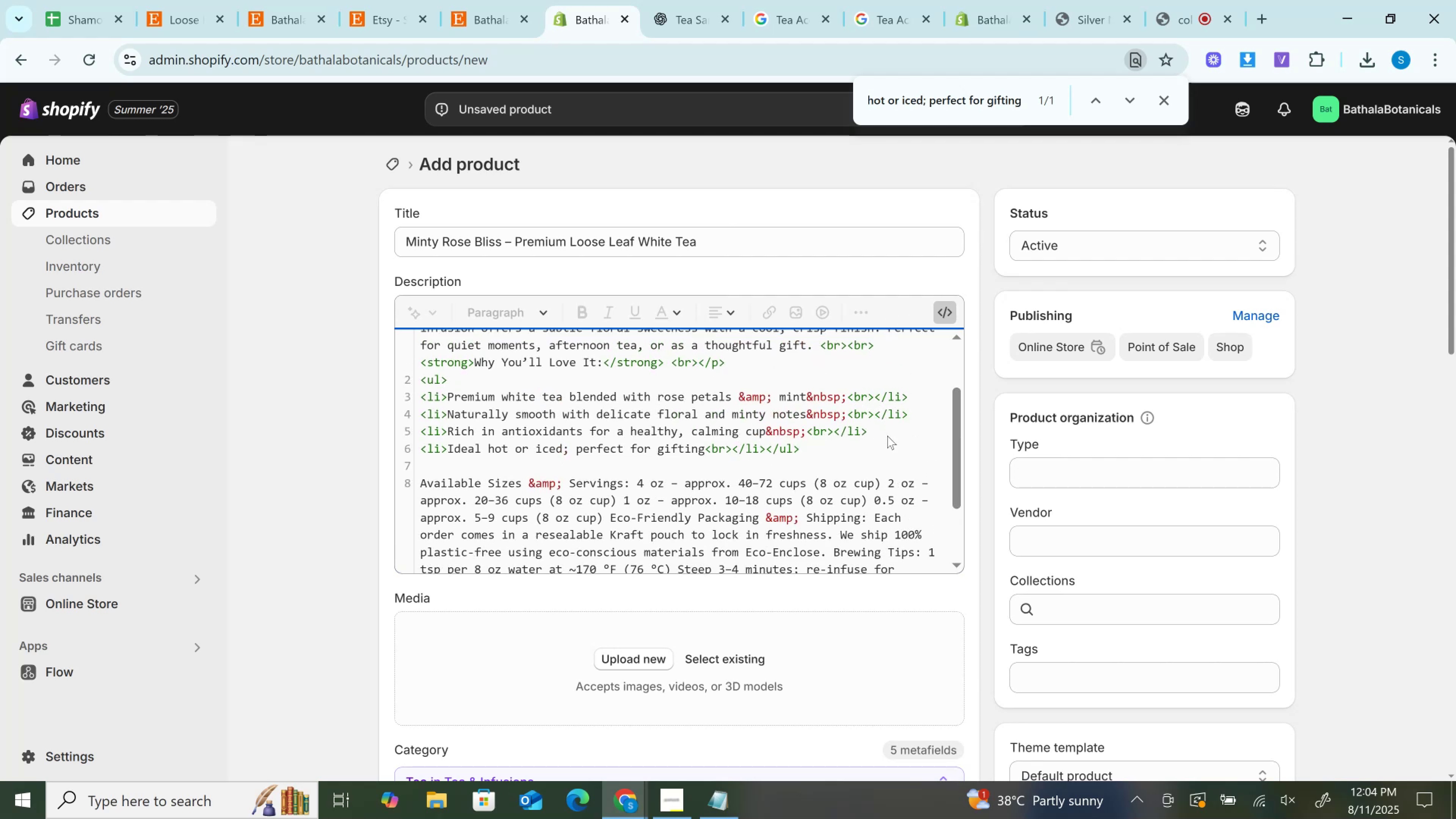 
key(ArrowRight)
 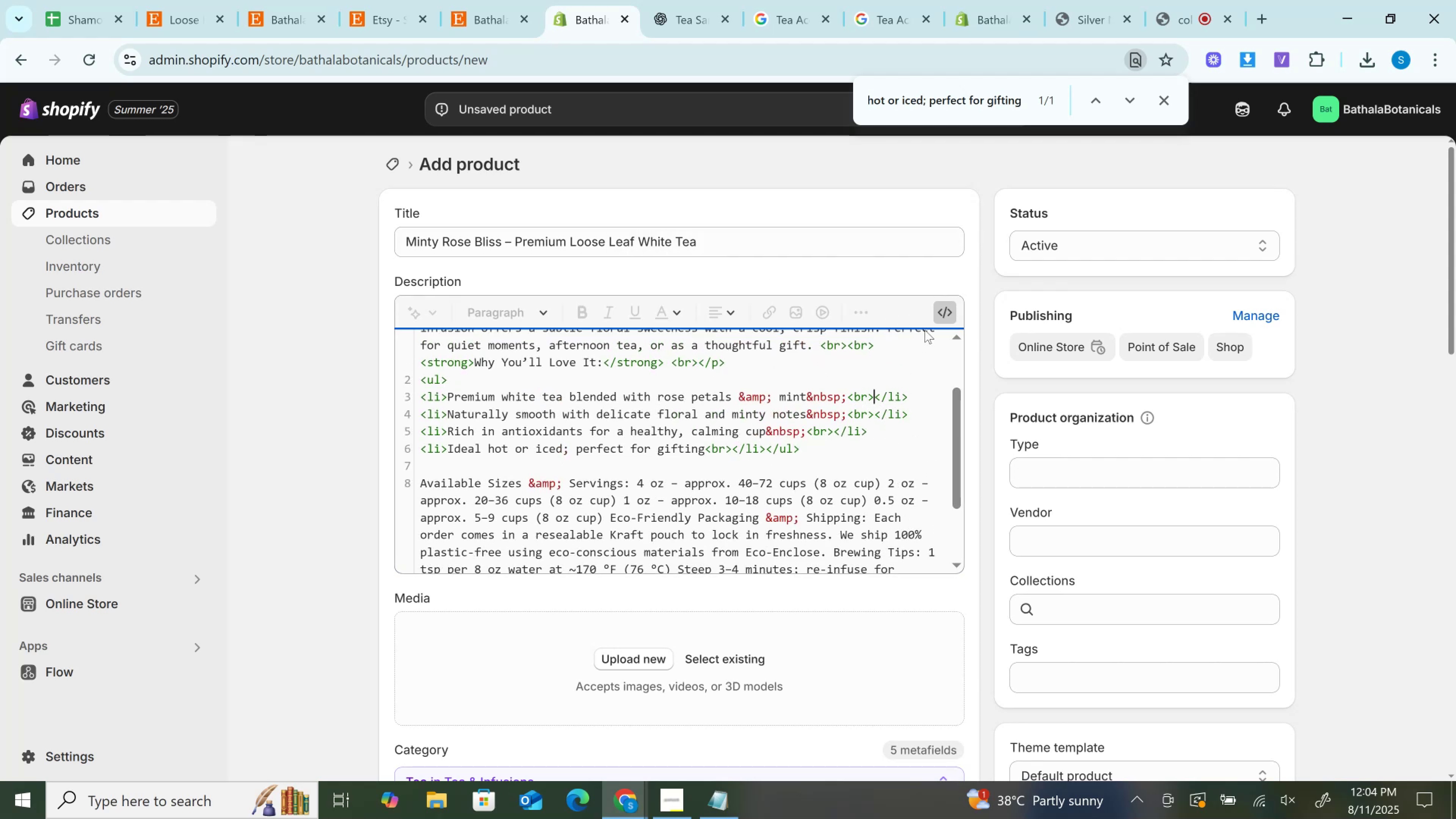 
left_click([956, 309])
 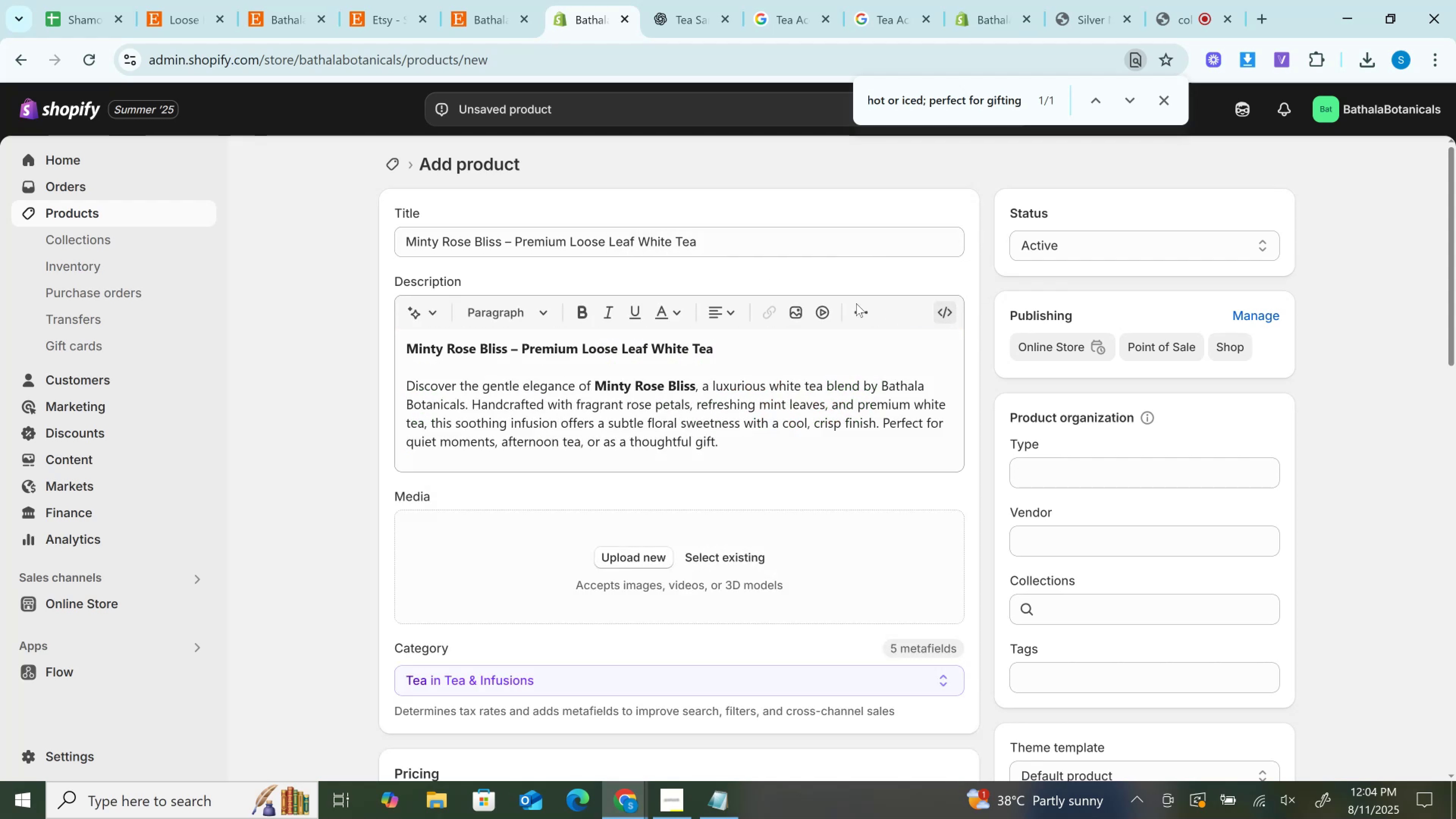 
scroll: coordinate [948, 453], scroll_direction: up, amount: 5.0
 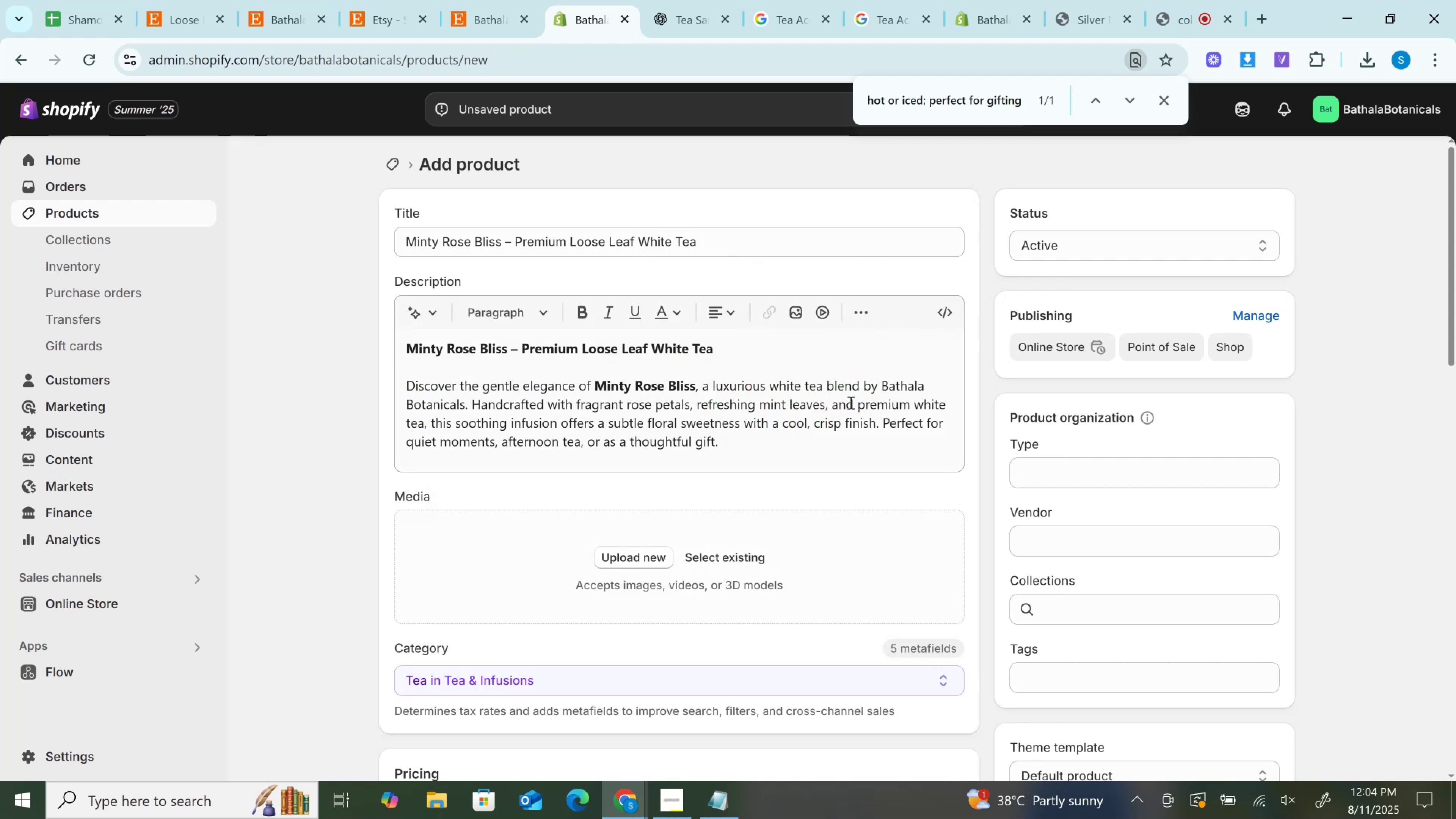 
left_click([850, 402])
 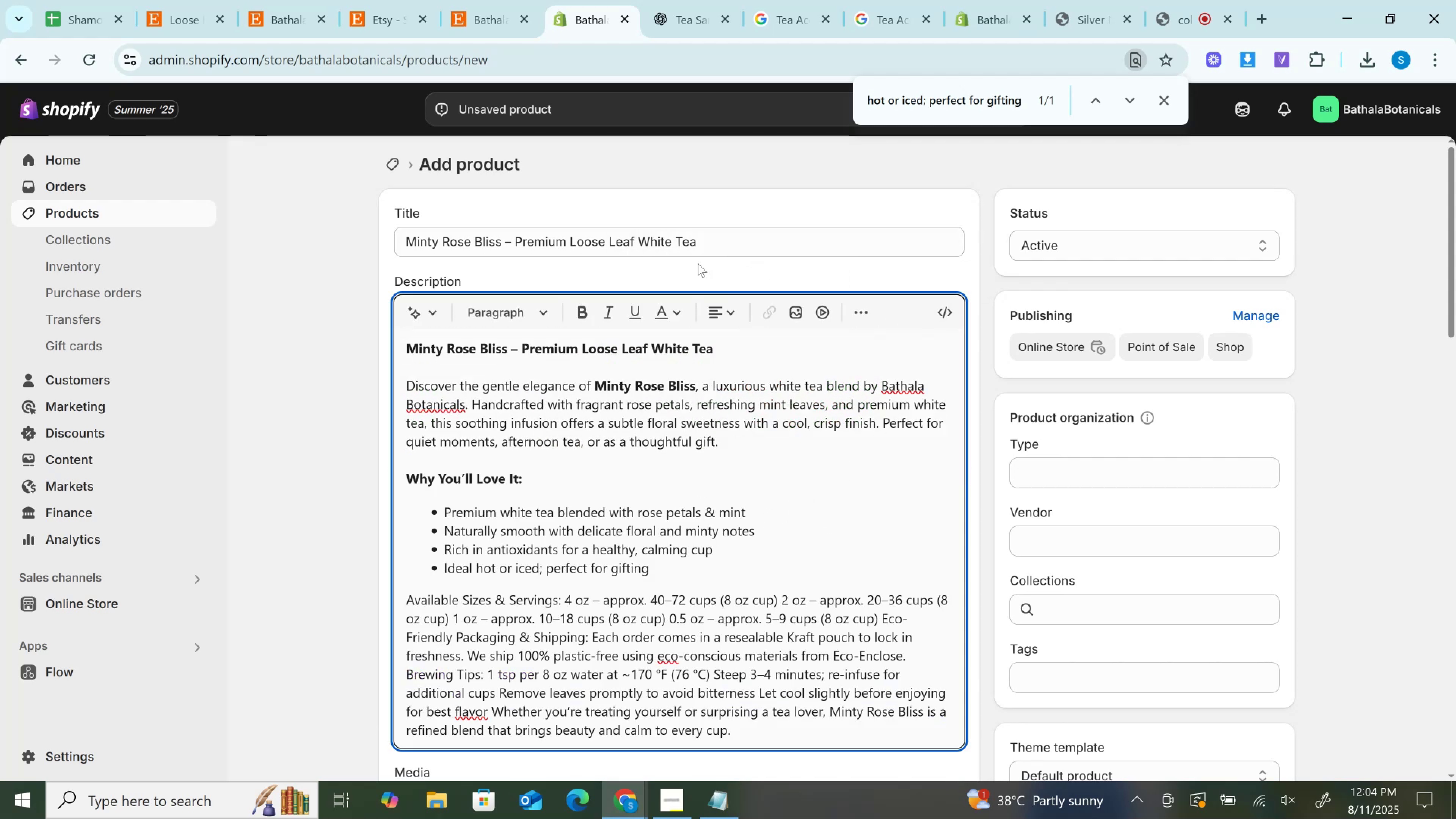 
left_click([688, 0])
 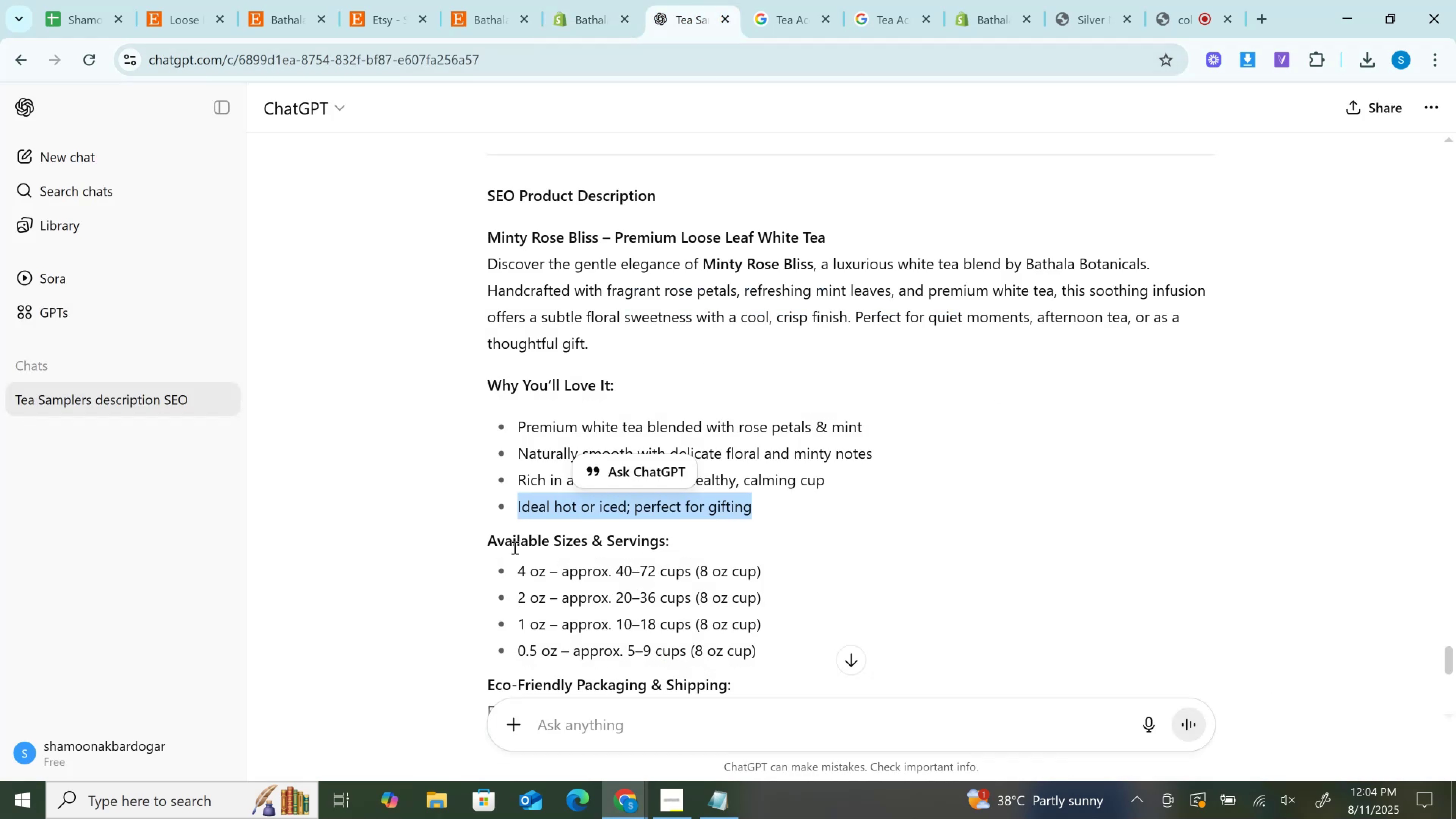 
left_click_drag(start_coordinate=[485, 546], to_coordinate=[735, 547])
 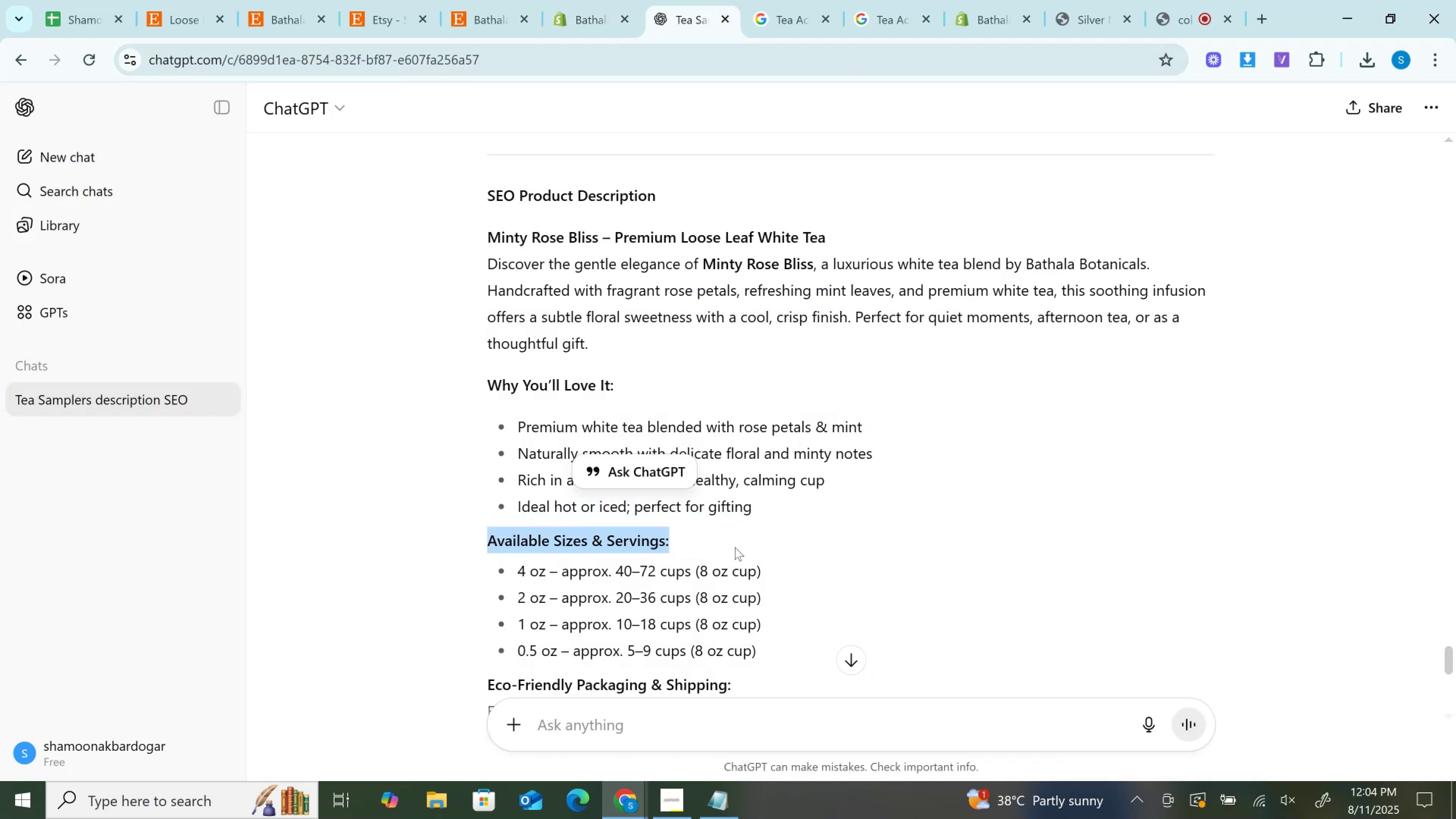 
key(Control+C)
 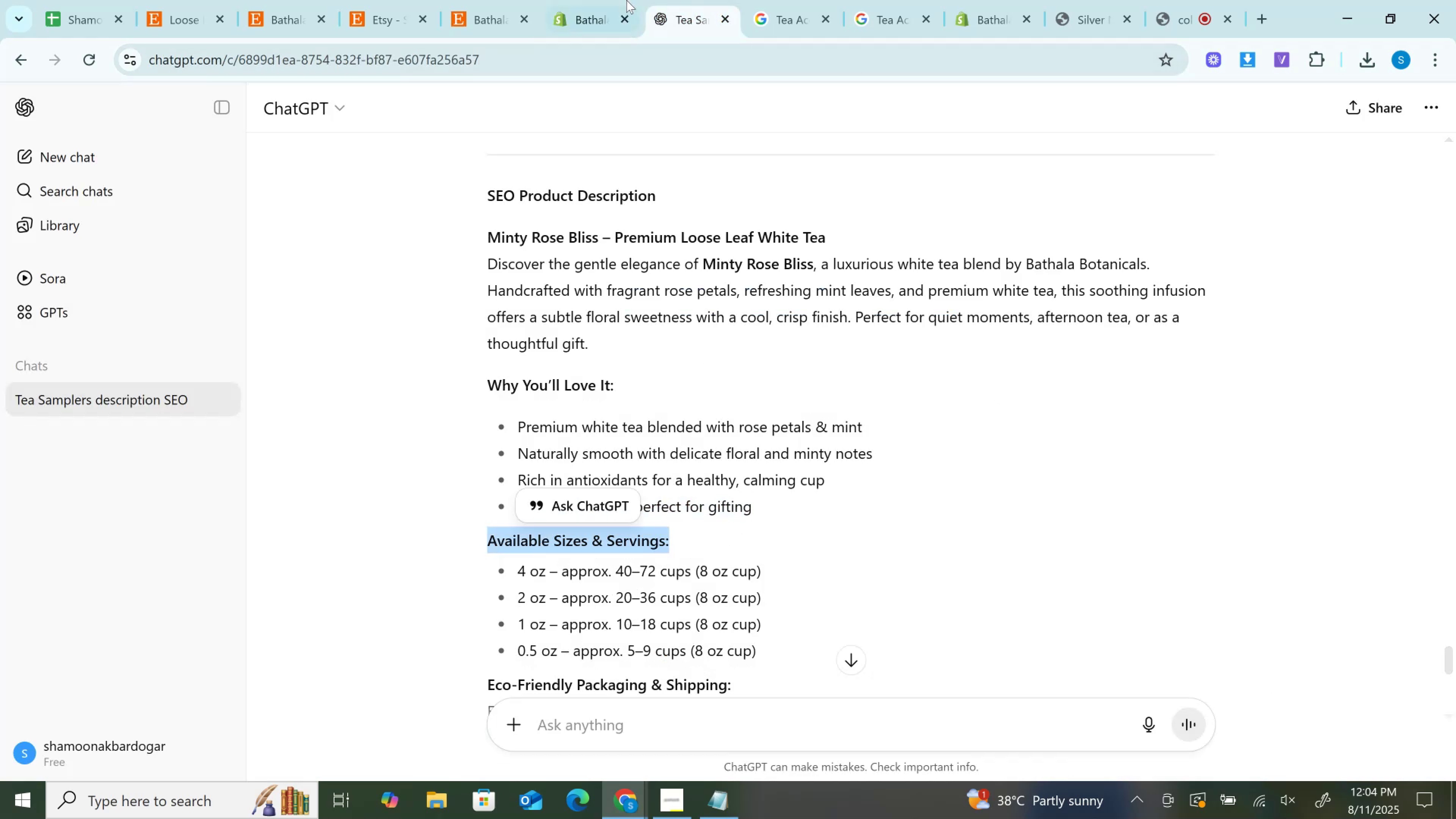 
left_click([578, 0])
 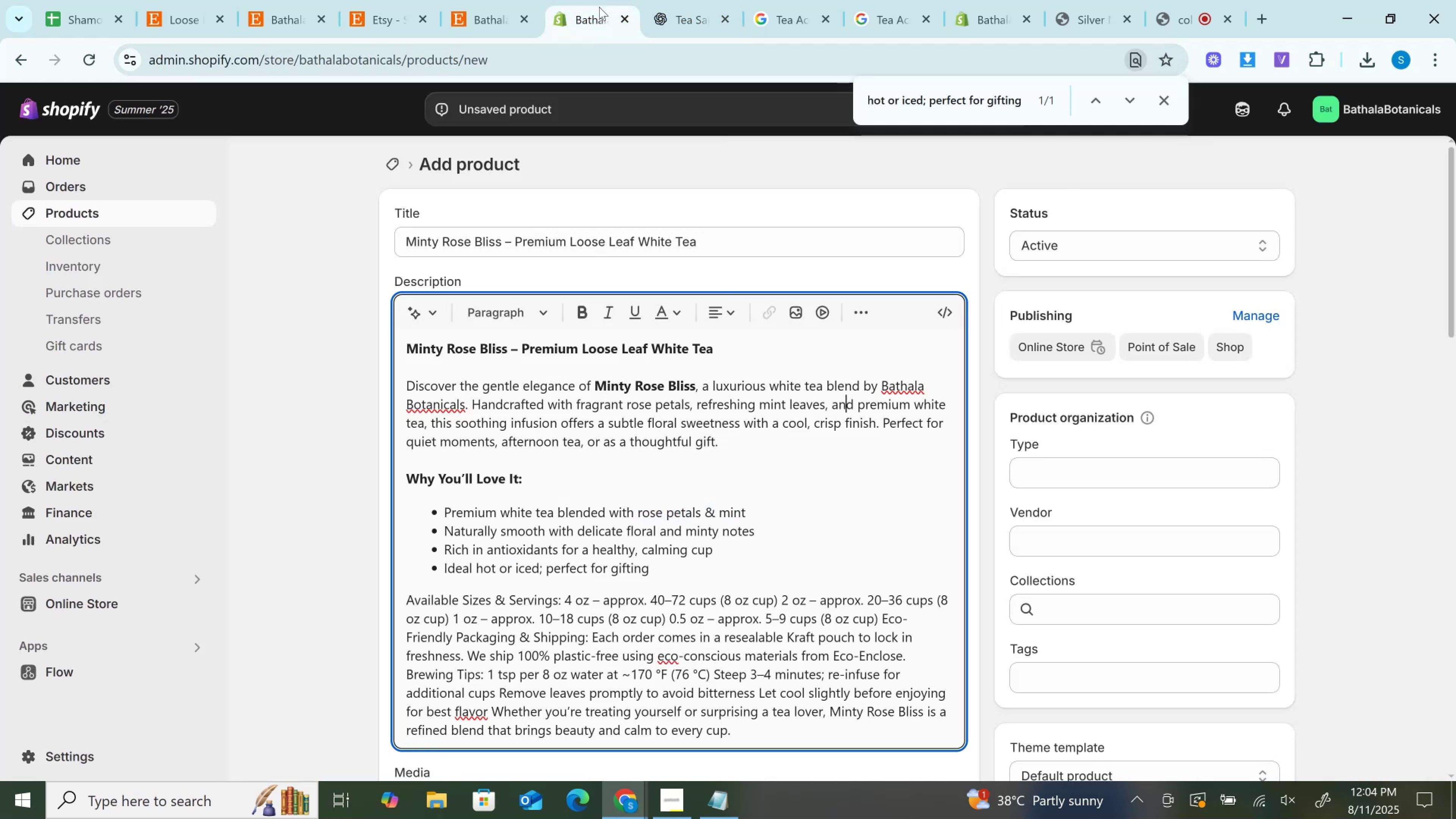 
key(Control+F)
 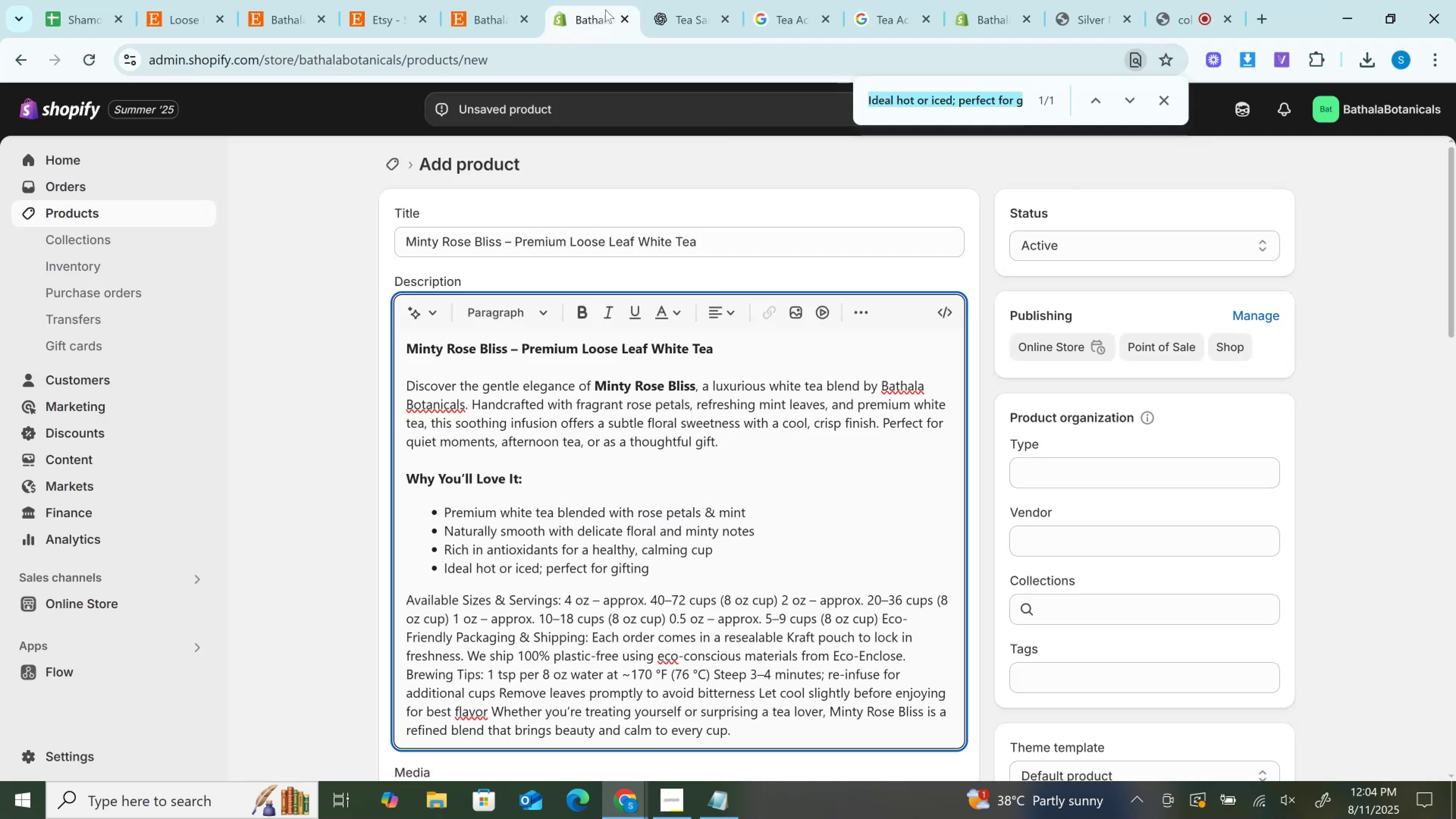 
key(Control+V)
 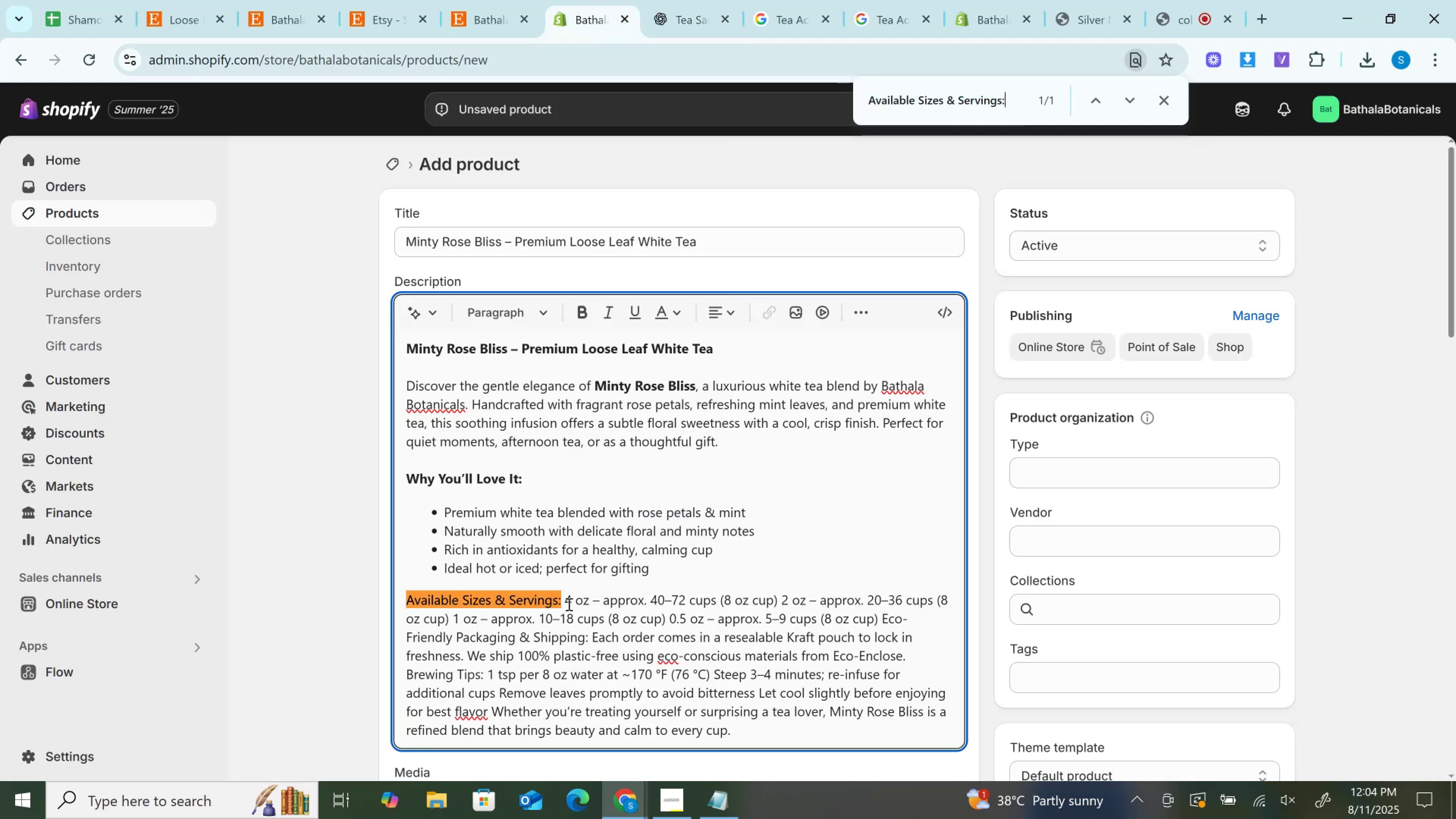 
left_click([566, 602])
 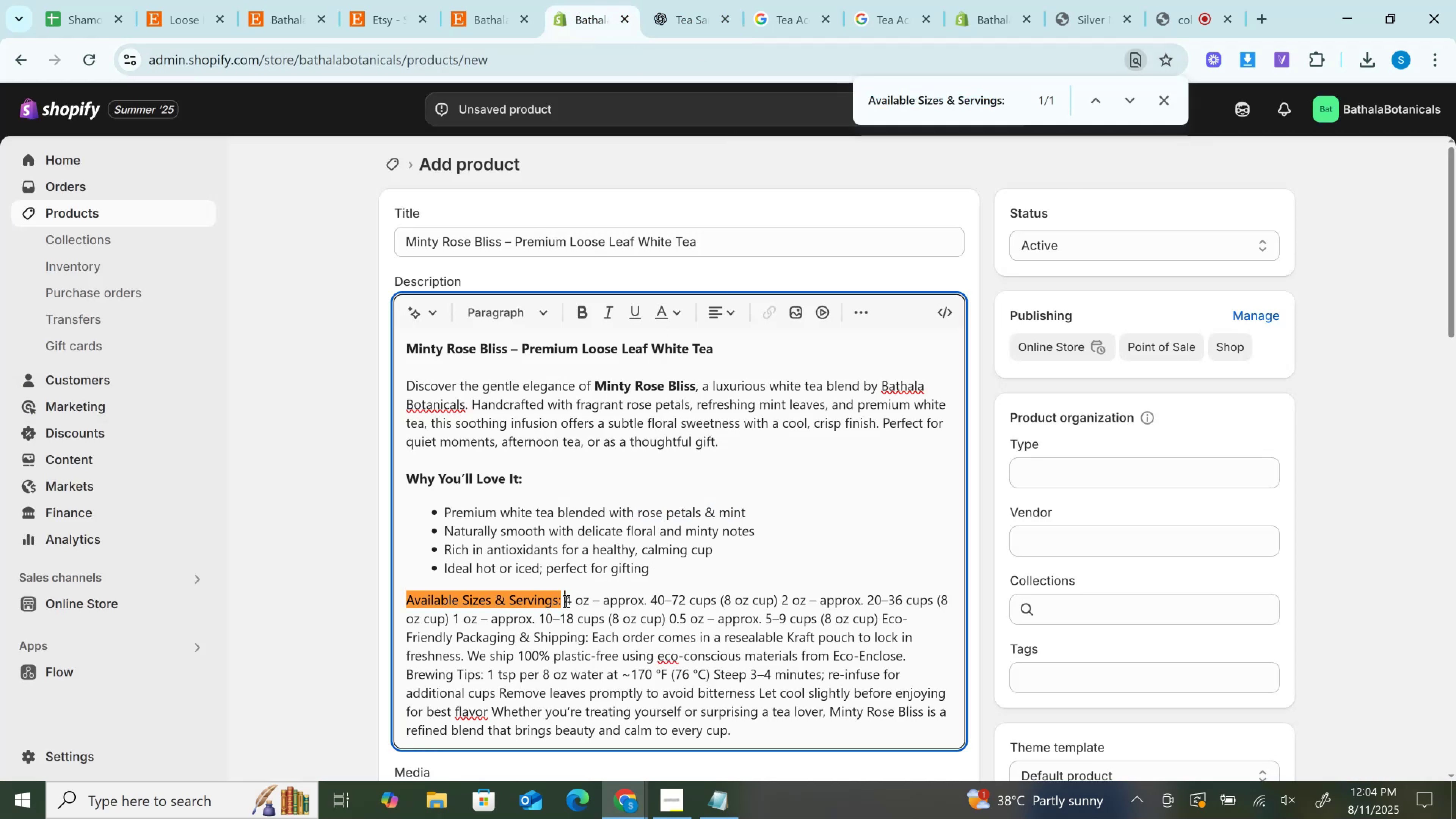 
key(Shift+Enter)
 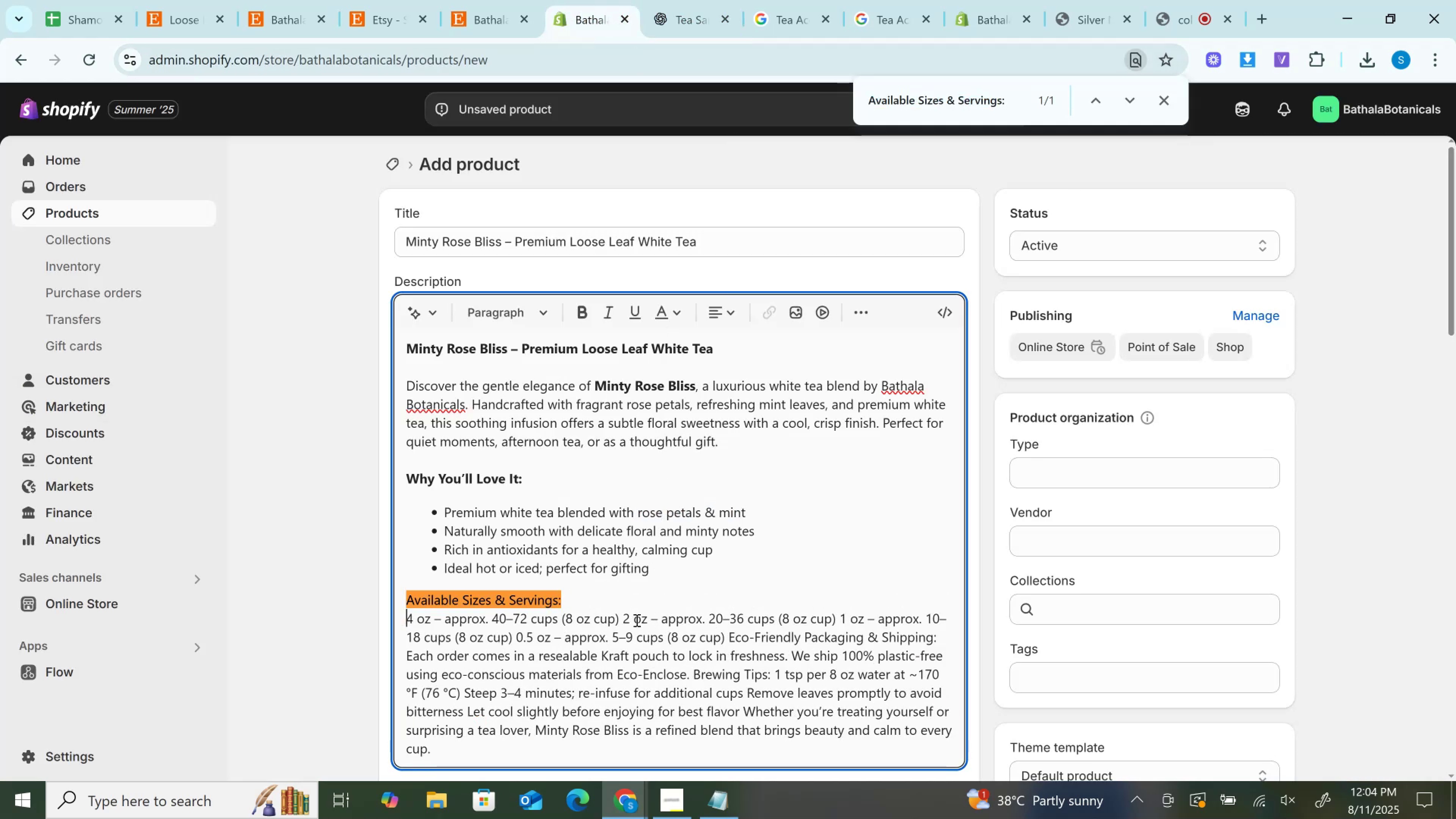 
left_click([617, 621])
 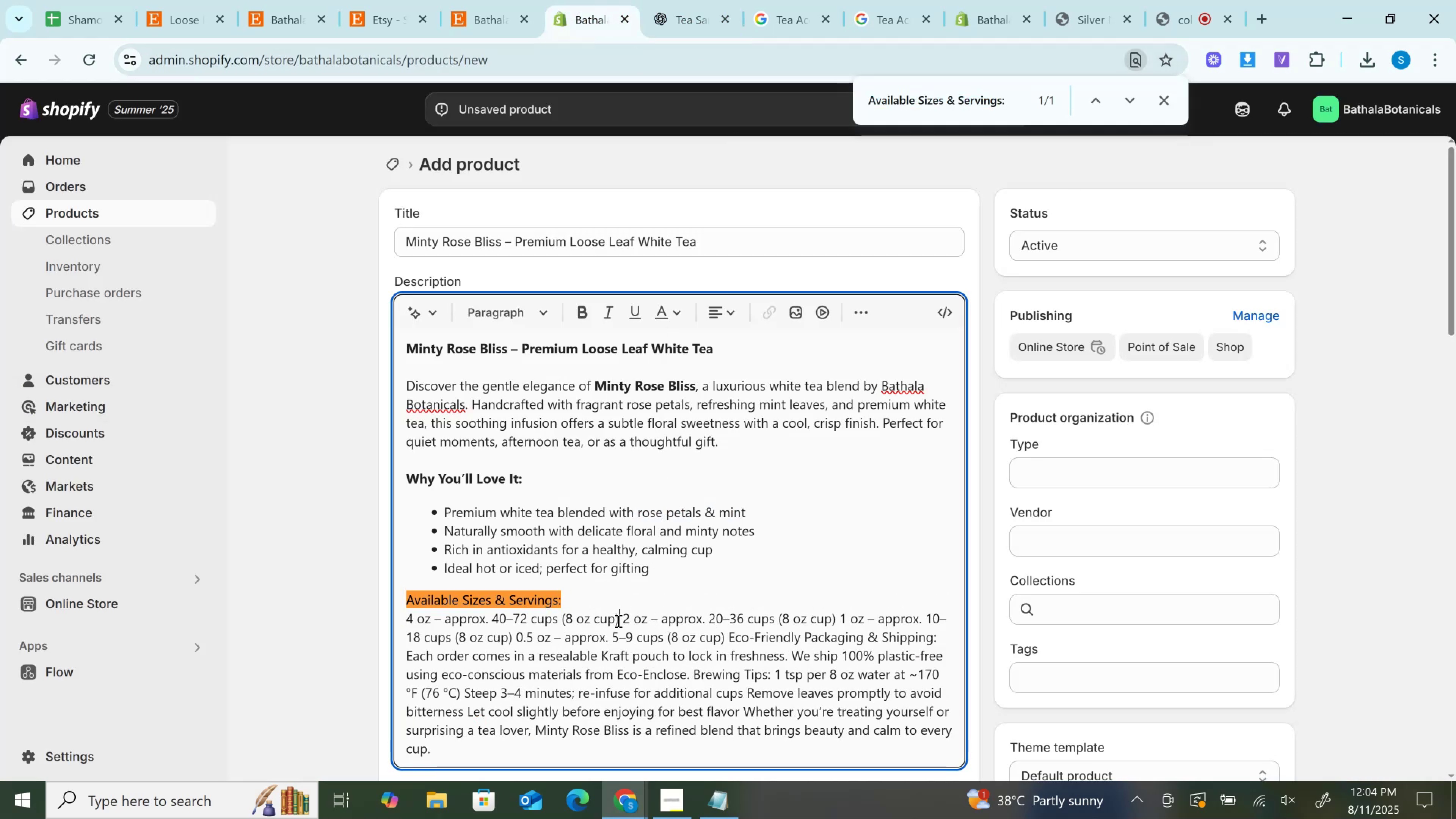 
key(Shift+Enter)
 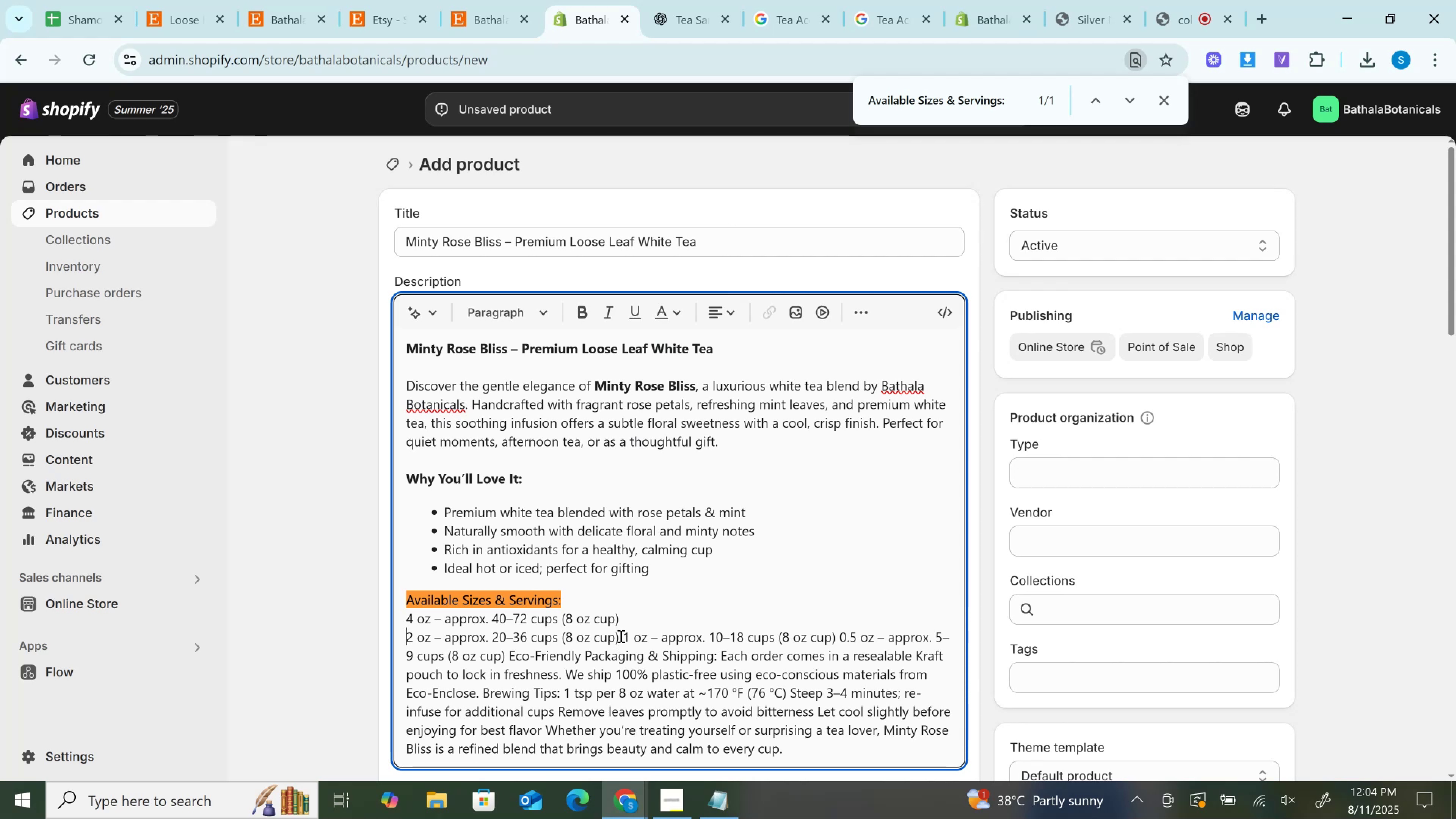 
left_click([622, 635])
 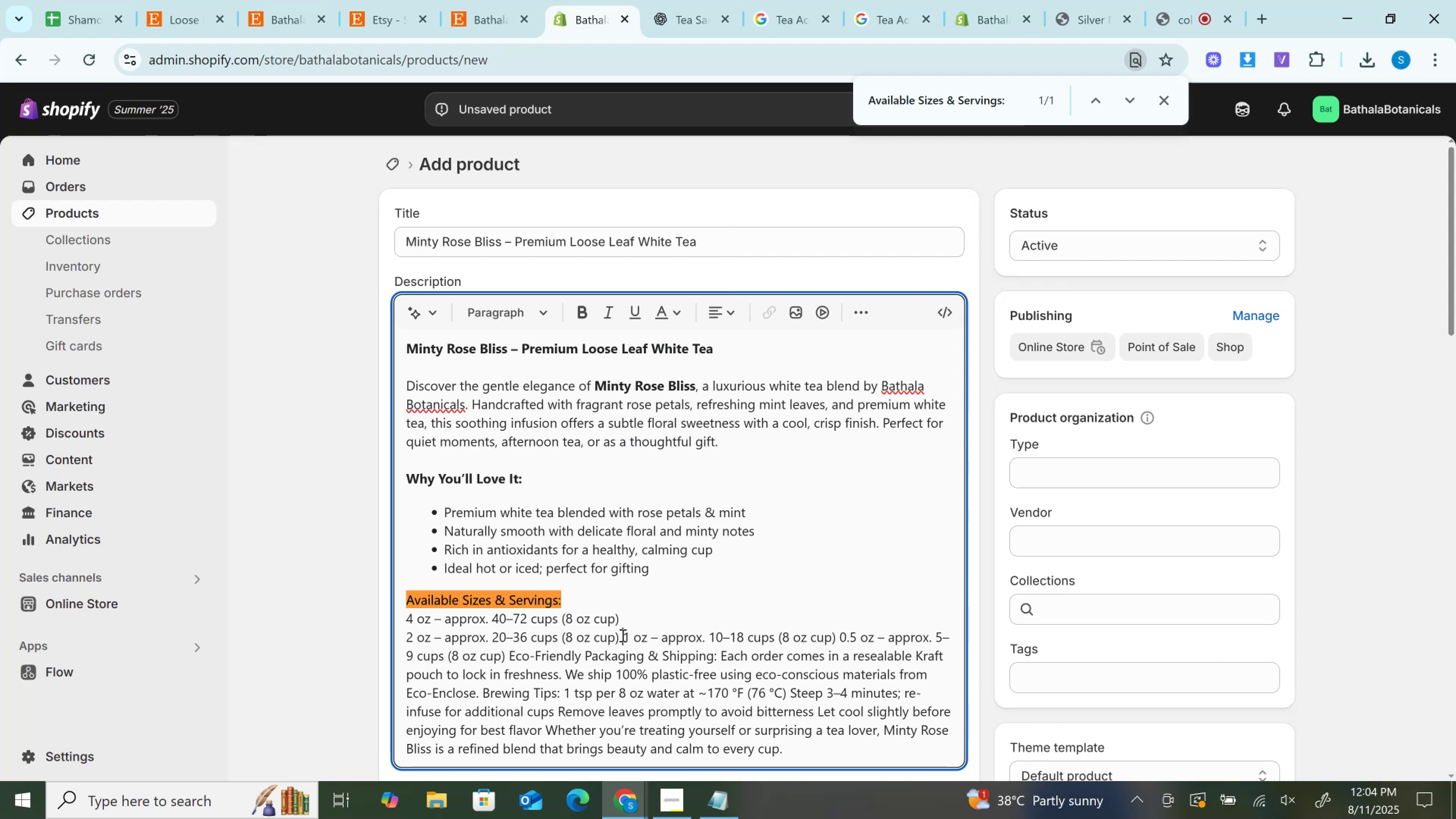 
key(Shift+Enter)
 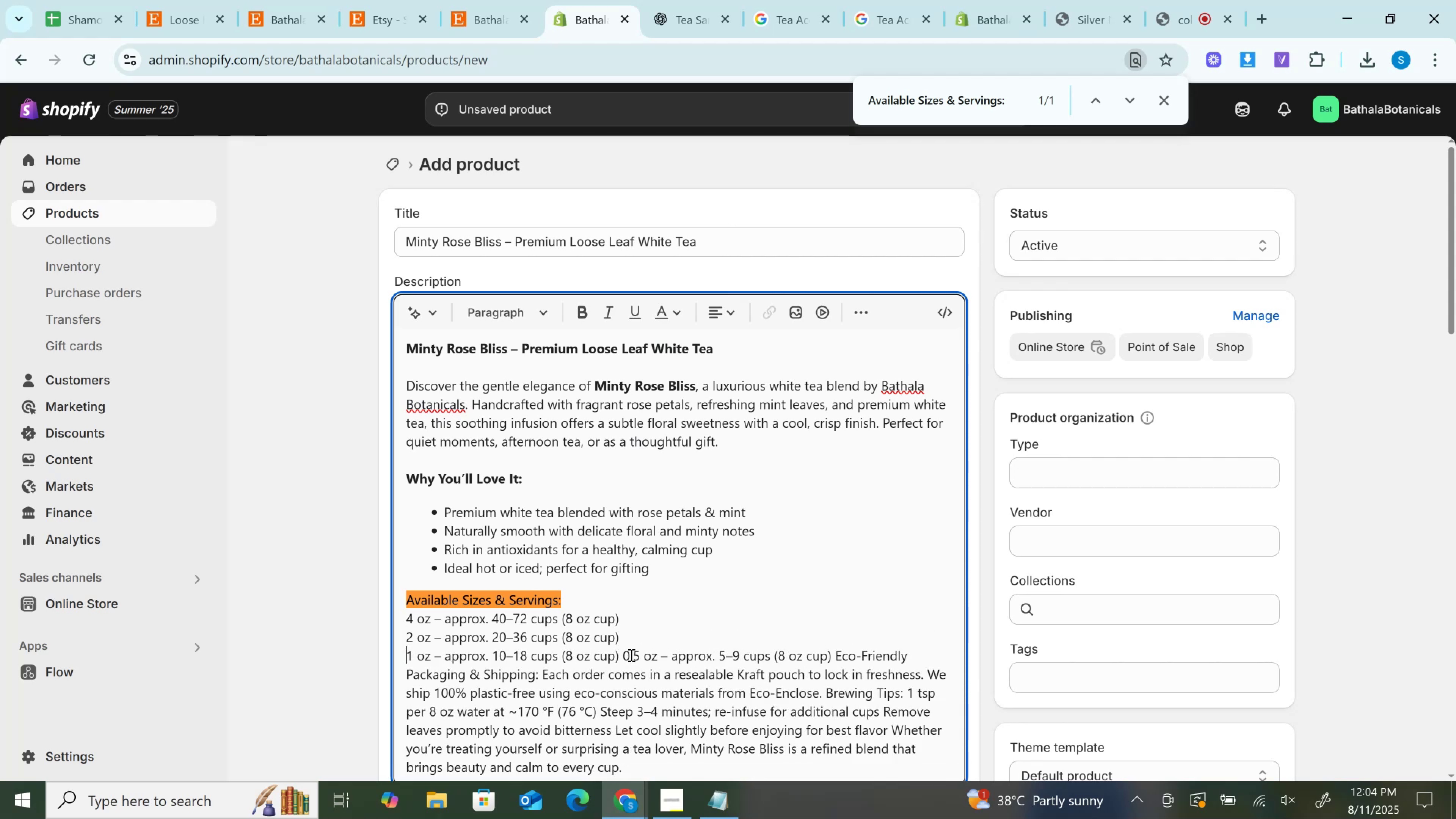 
left_click([619, 651])
 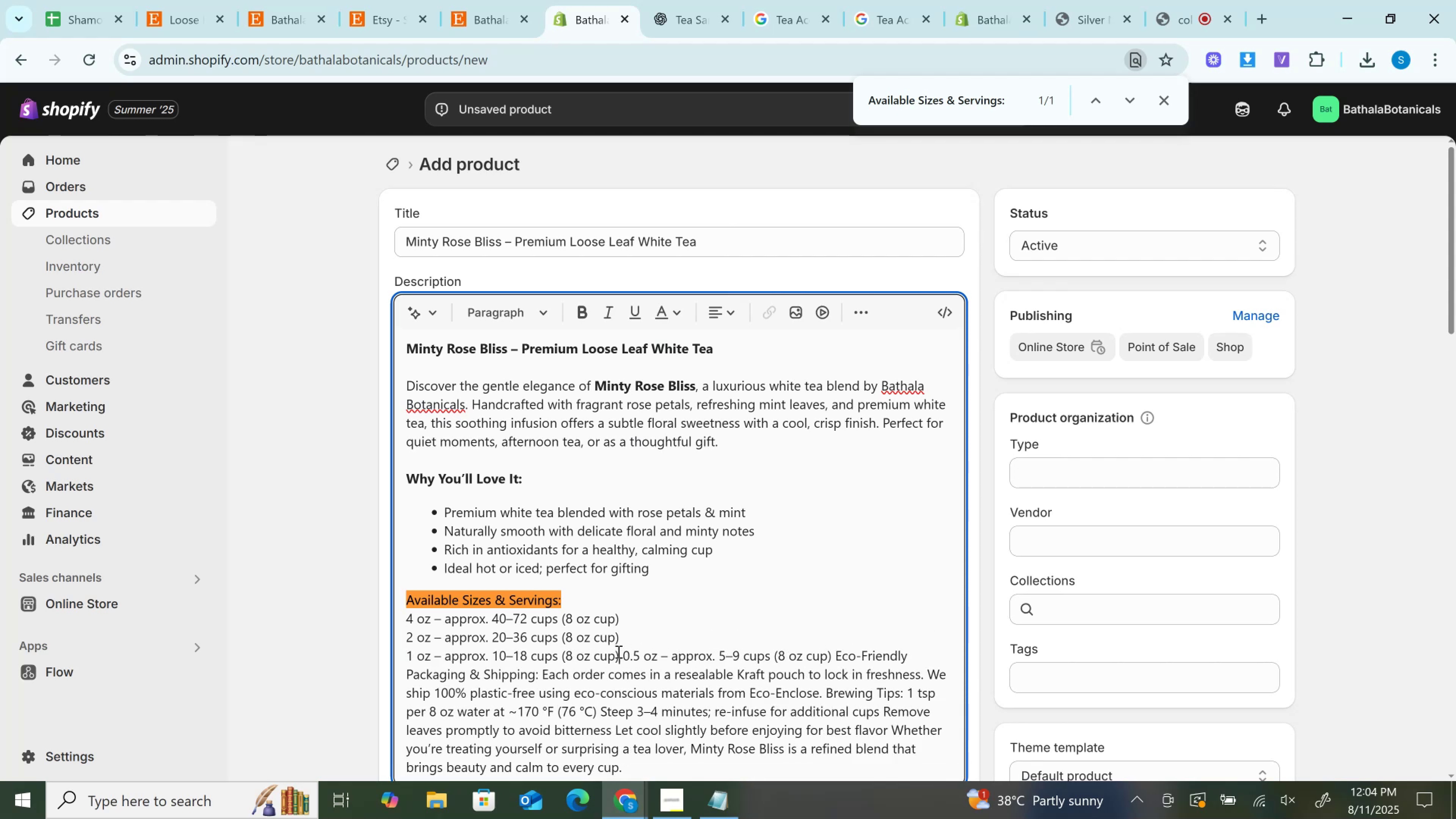 
key(Shift+Enter)
 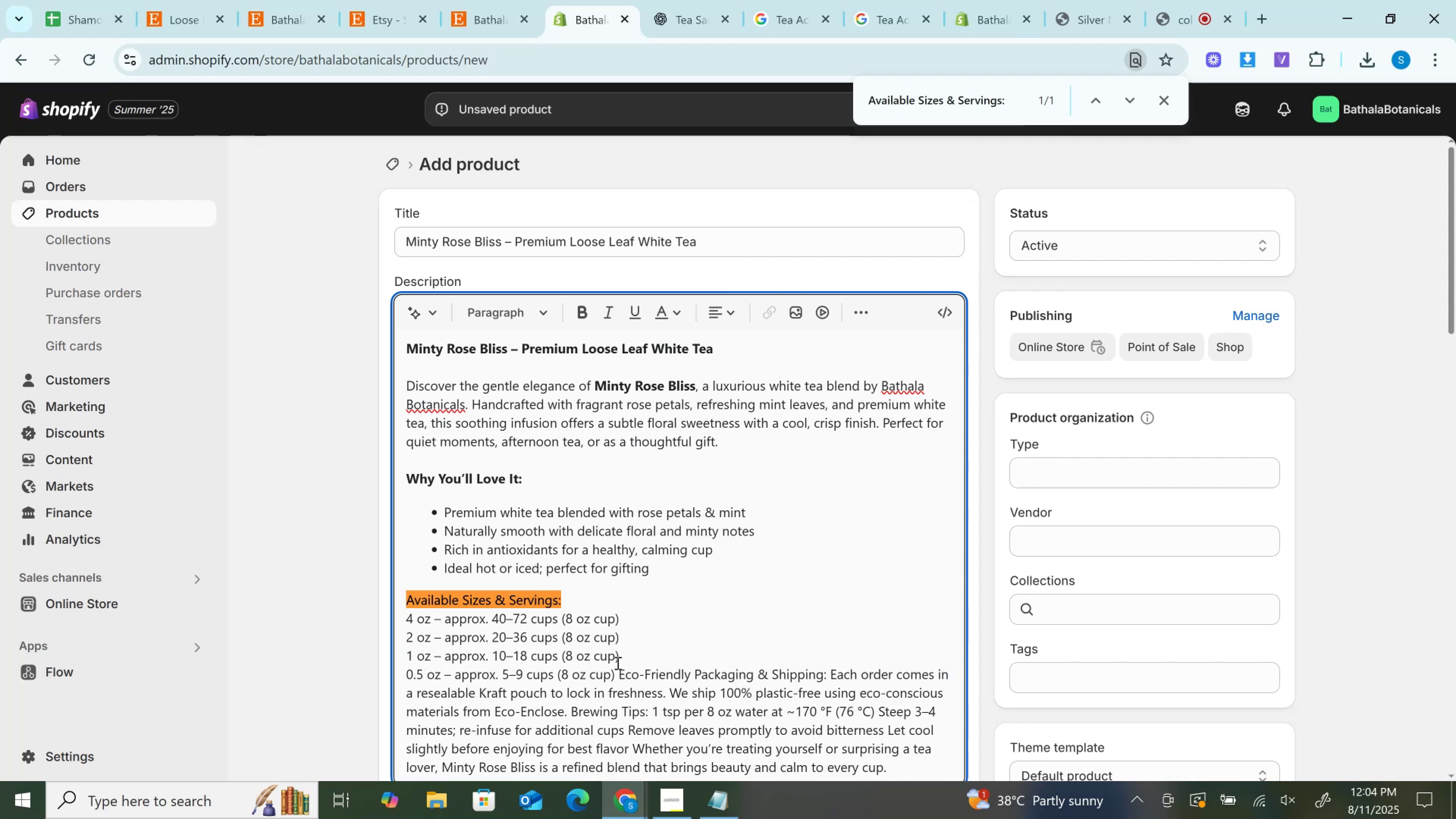 
left_click_drag(start_coordinate=[620, 671], to_coordinate=[620, 673])
 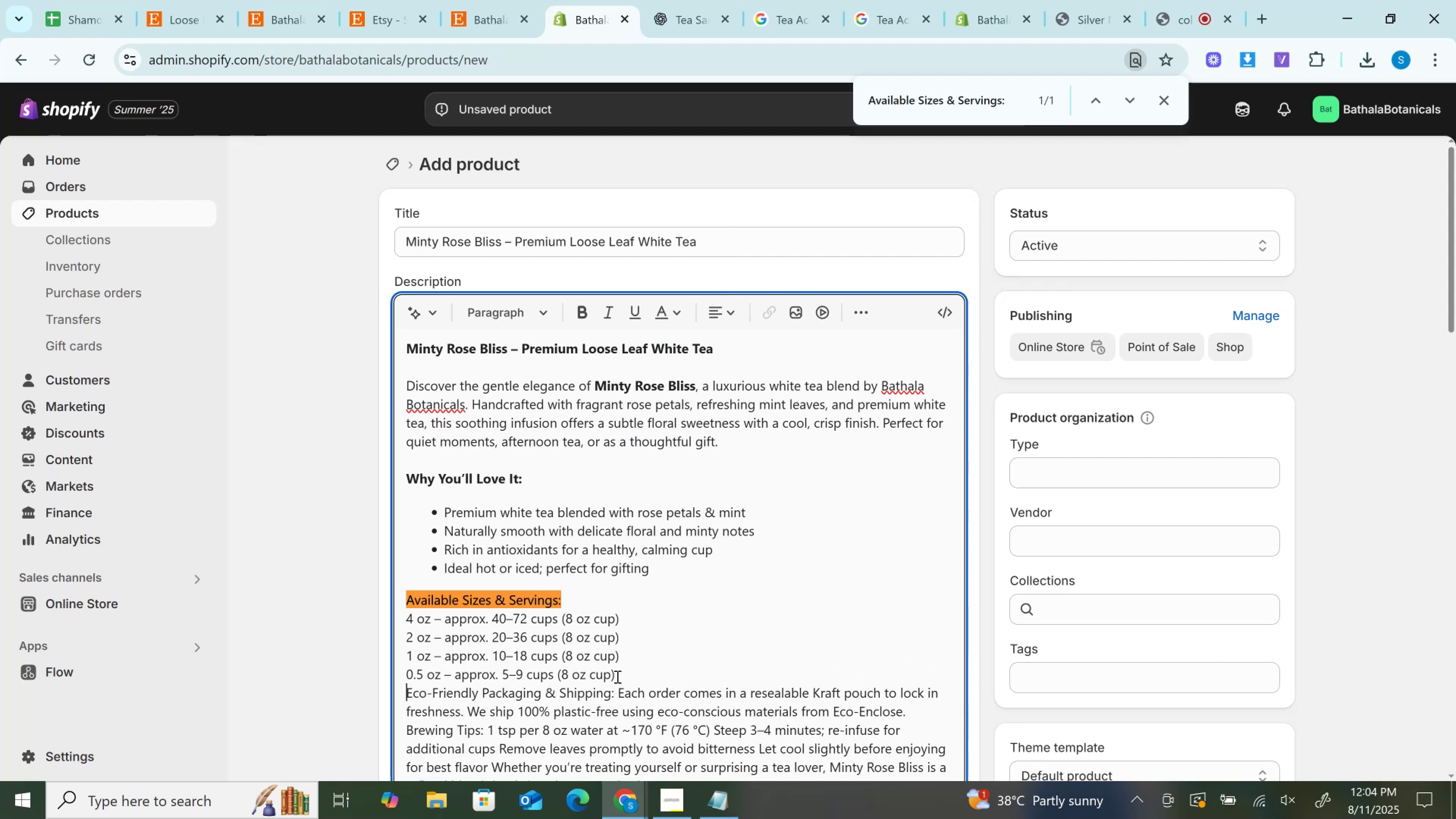 
key(Shift+Enter)
 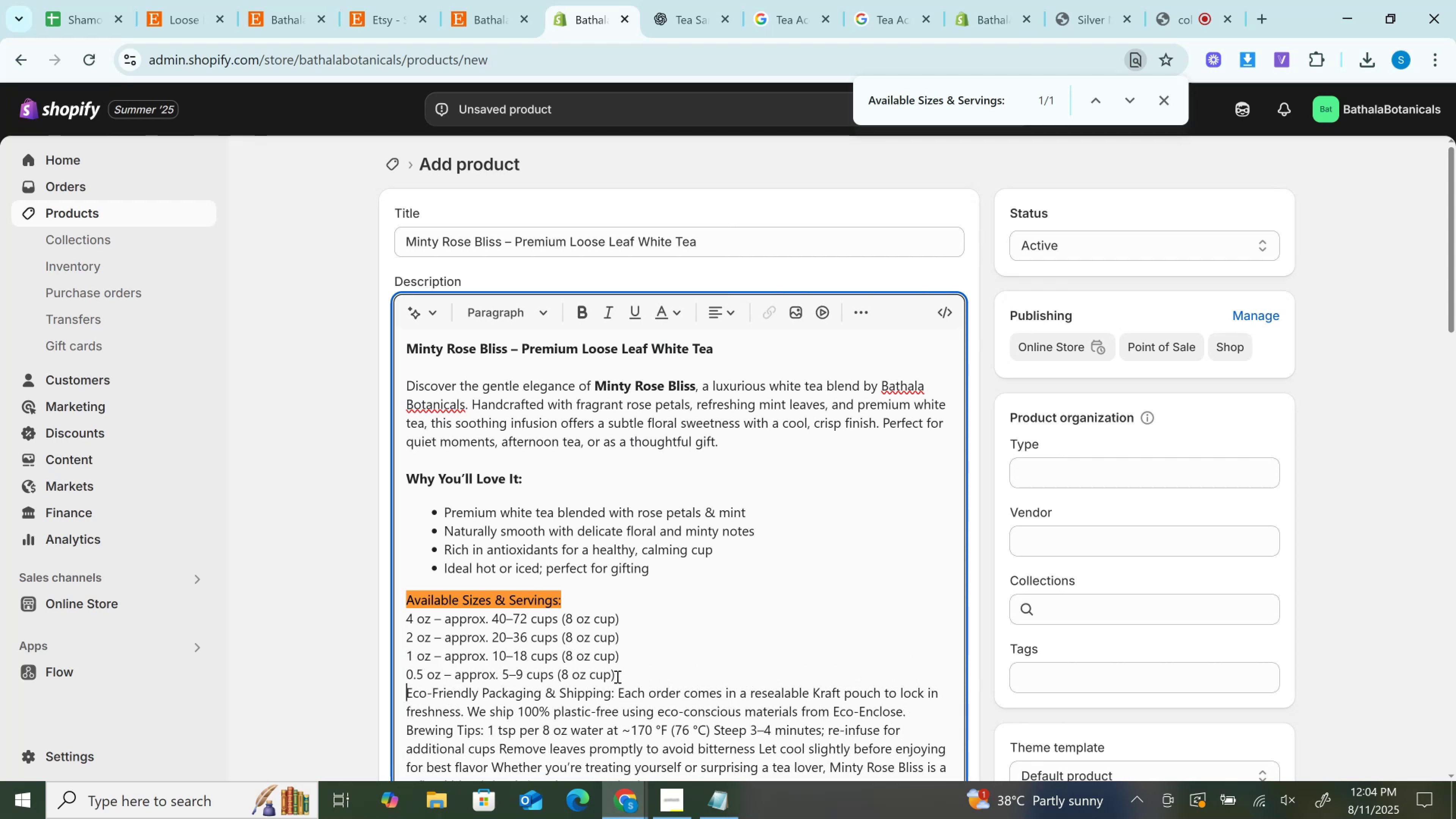 
key(Shift+Enter)
 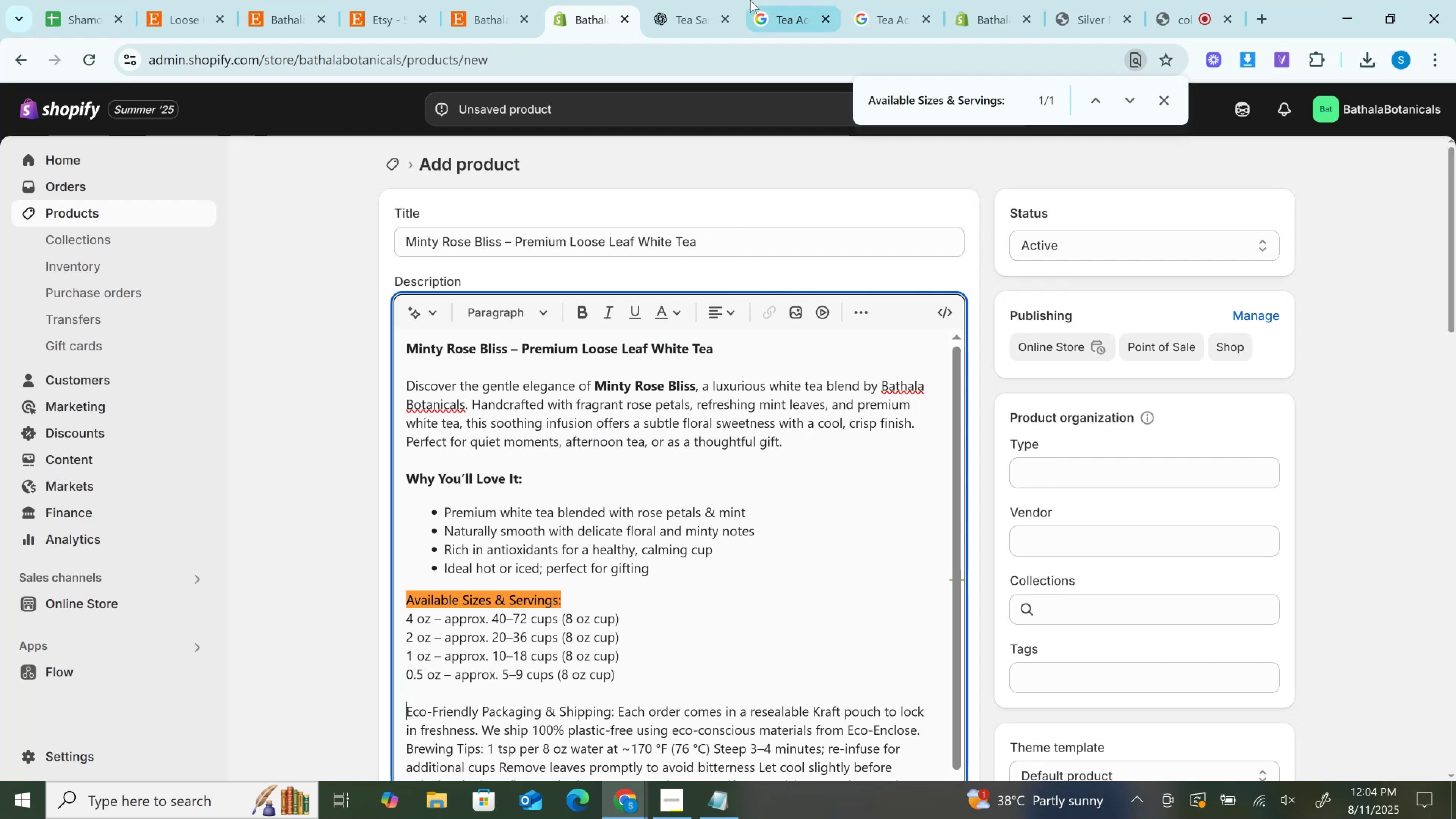 
left_click_drag(start_coordinate=[699, 0], to_coordinate=[698, 6])
 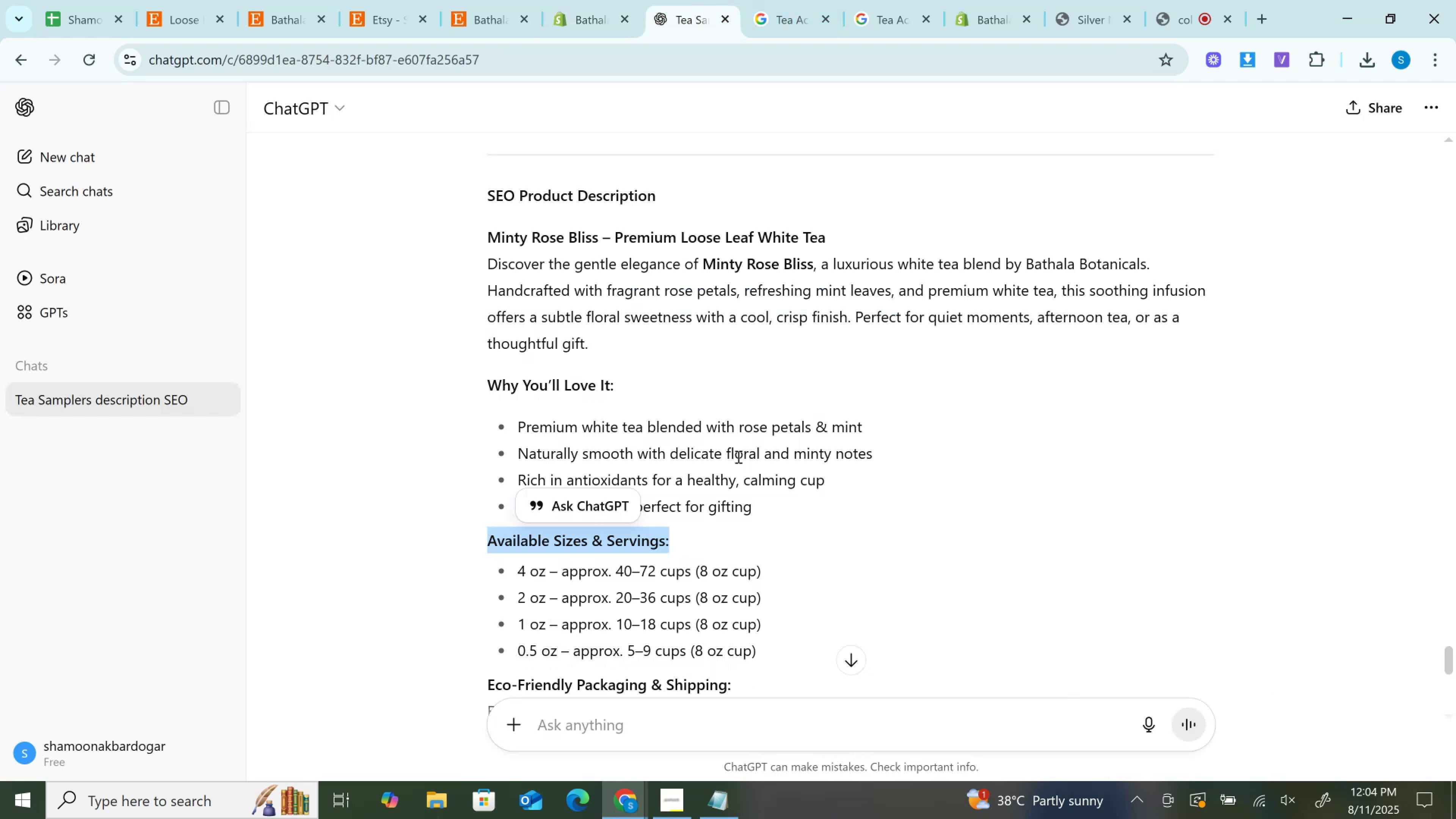 
scroll: coordinate [737, 471], scroll_direction: down, amount: 1.0
 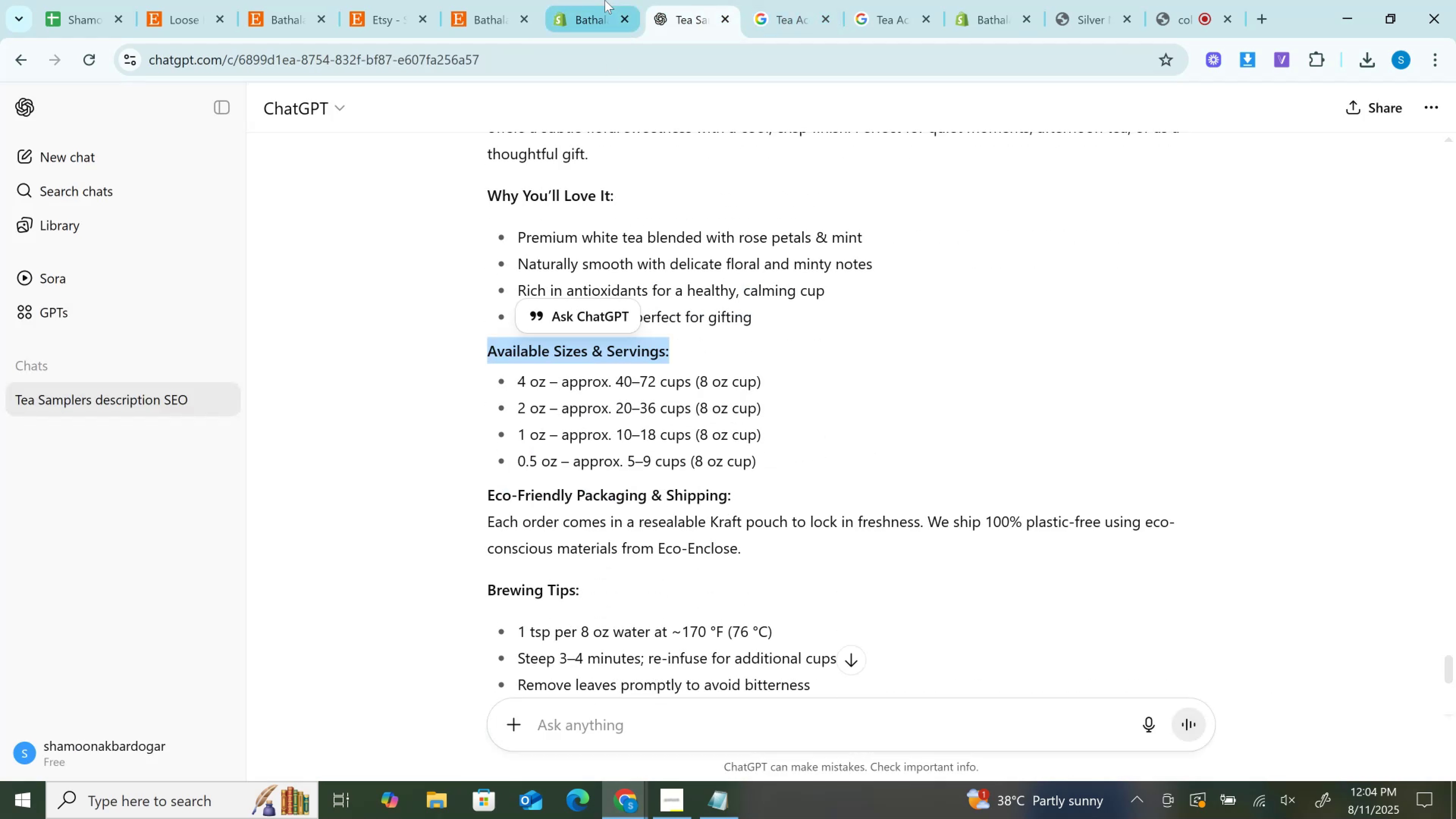 
left_click([602, 0])
 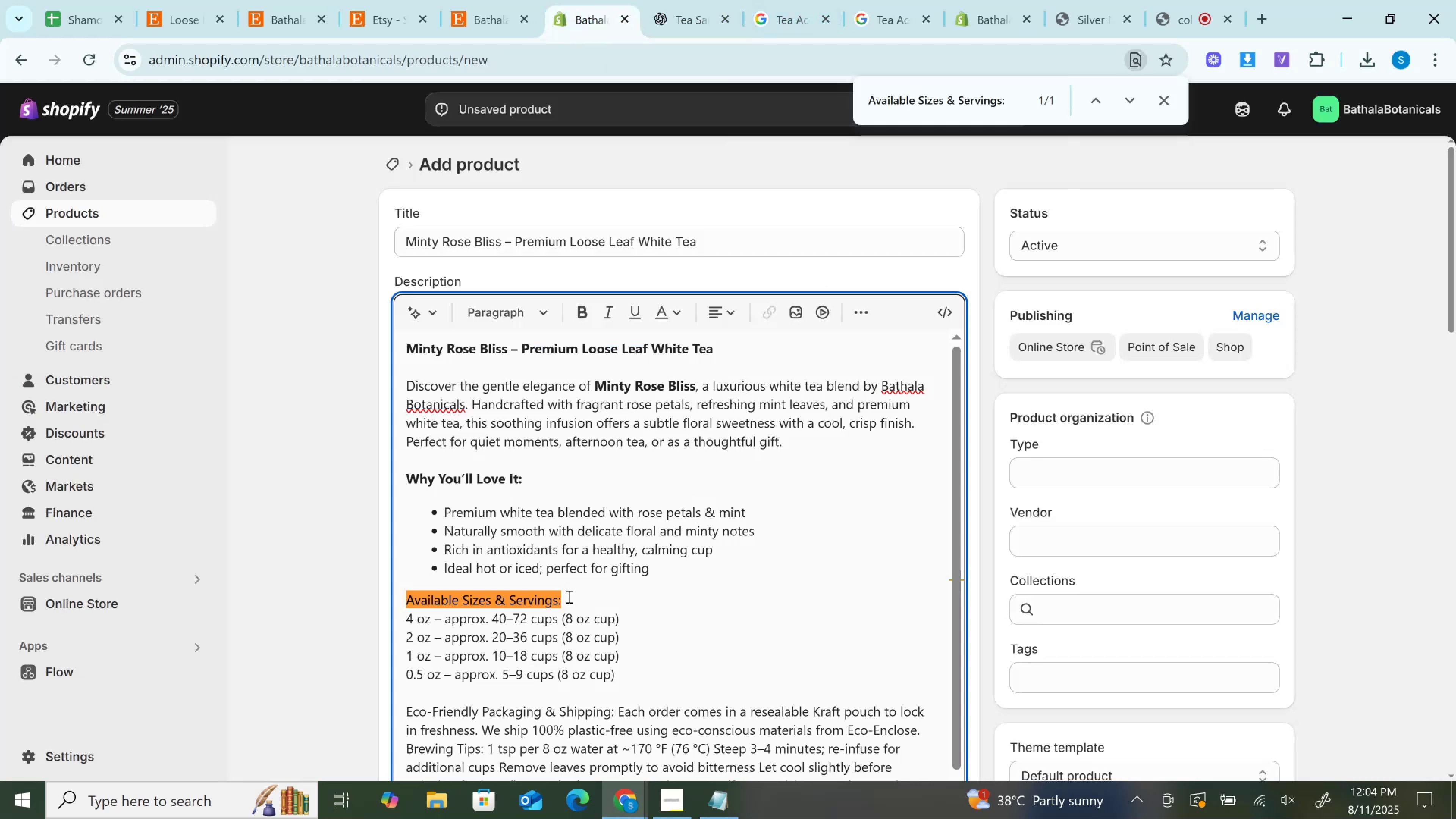 
key(Control+B)
 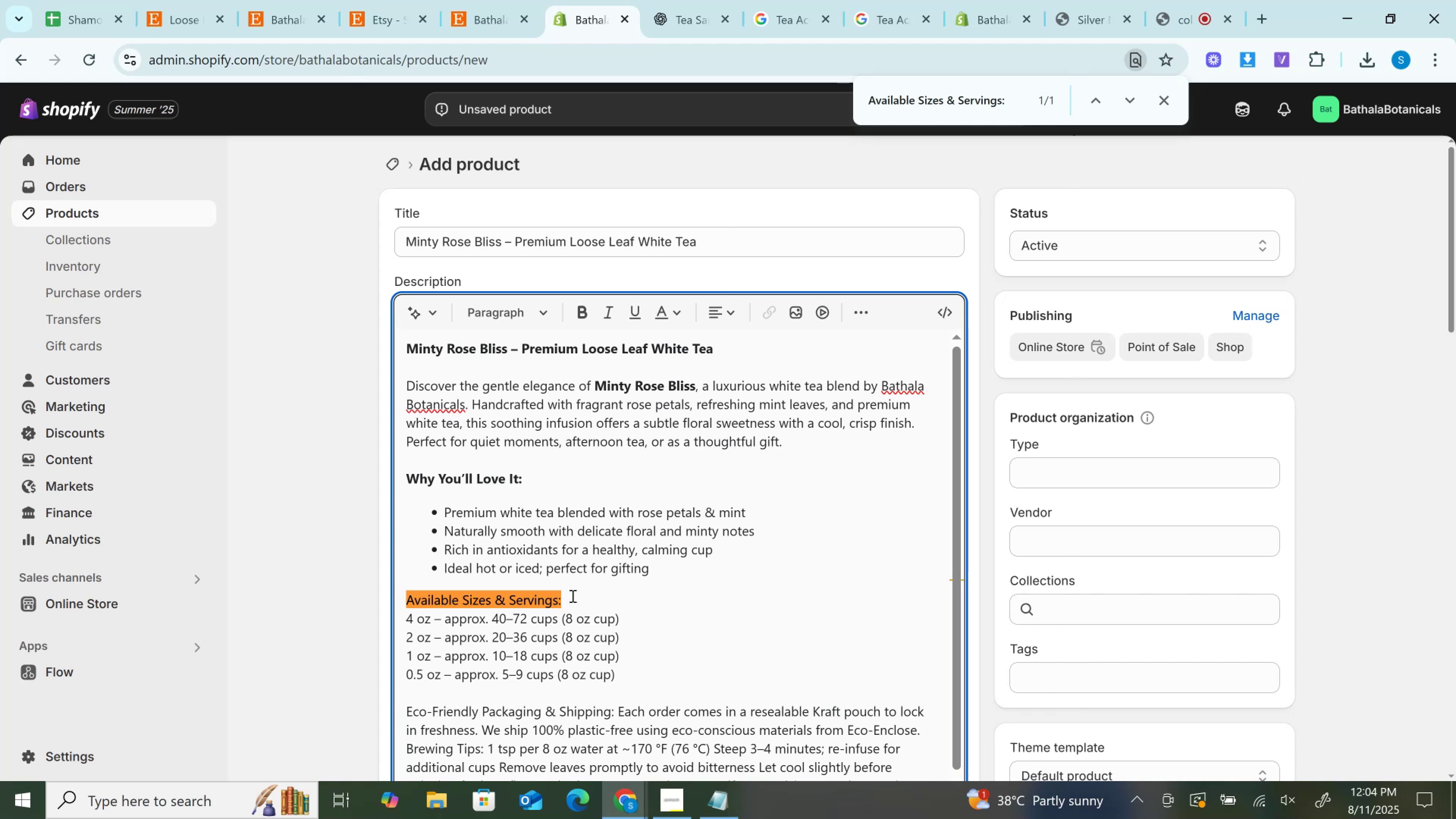 
left_click_drag(start_coordinate=[572, 596], to_coordinate=[370, 602])
 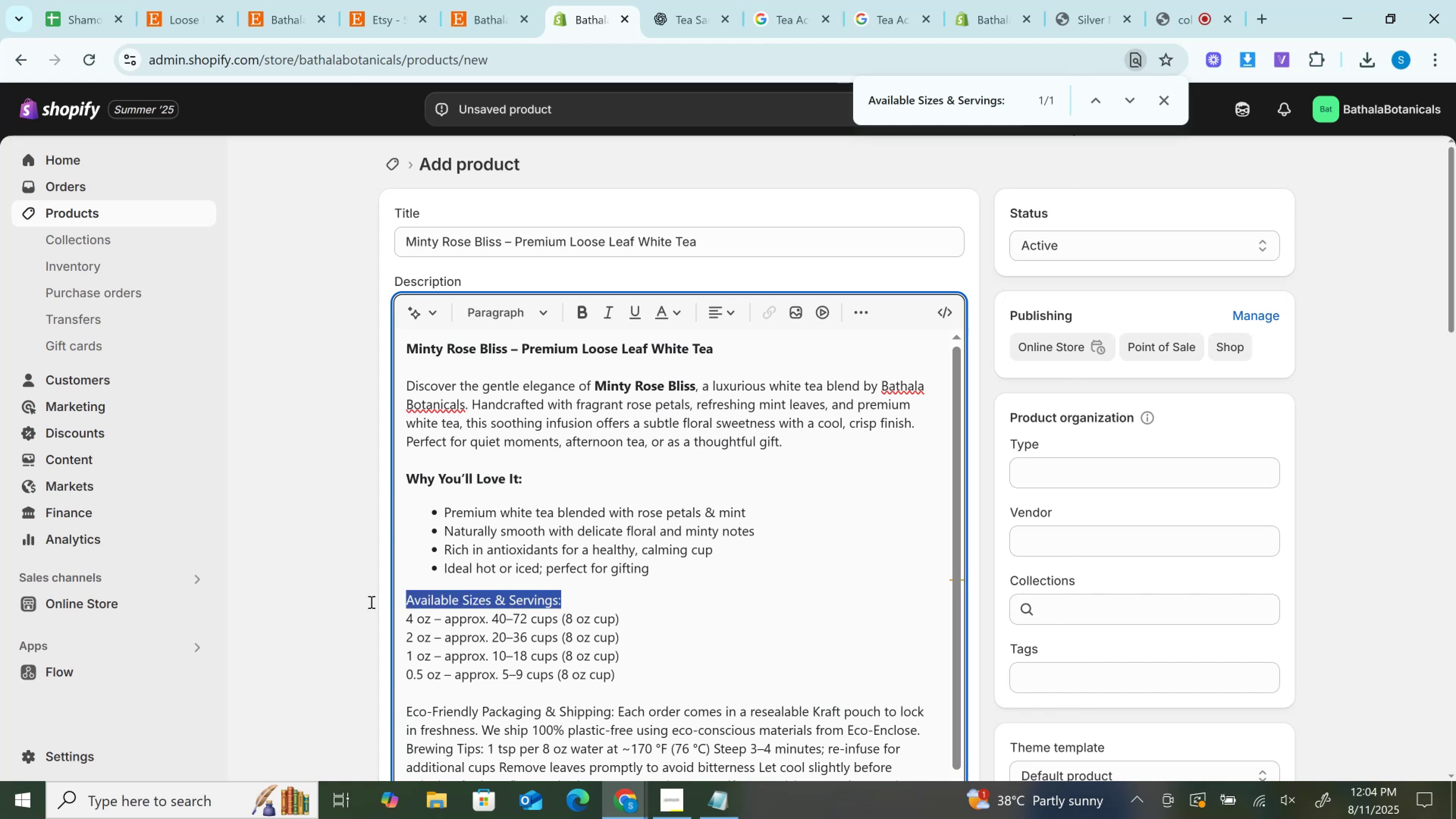 
key(Control+B)
 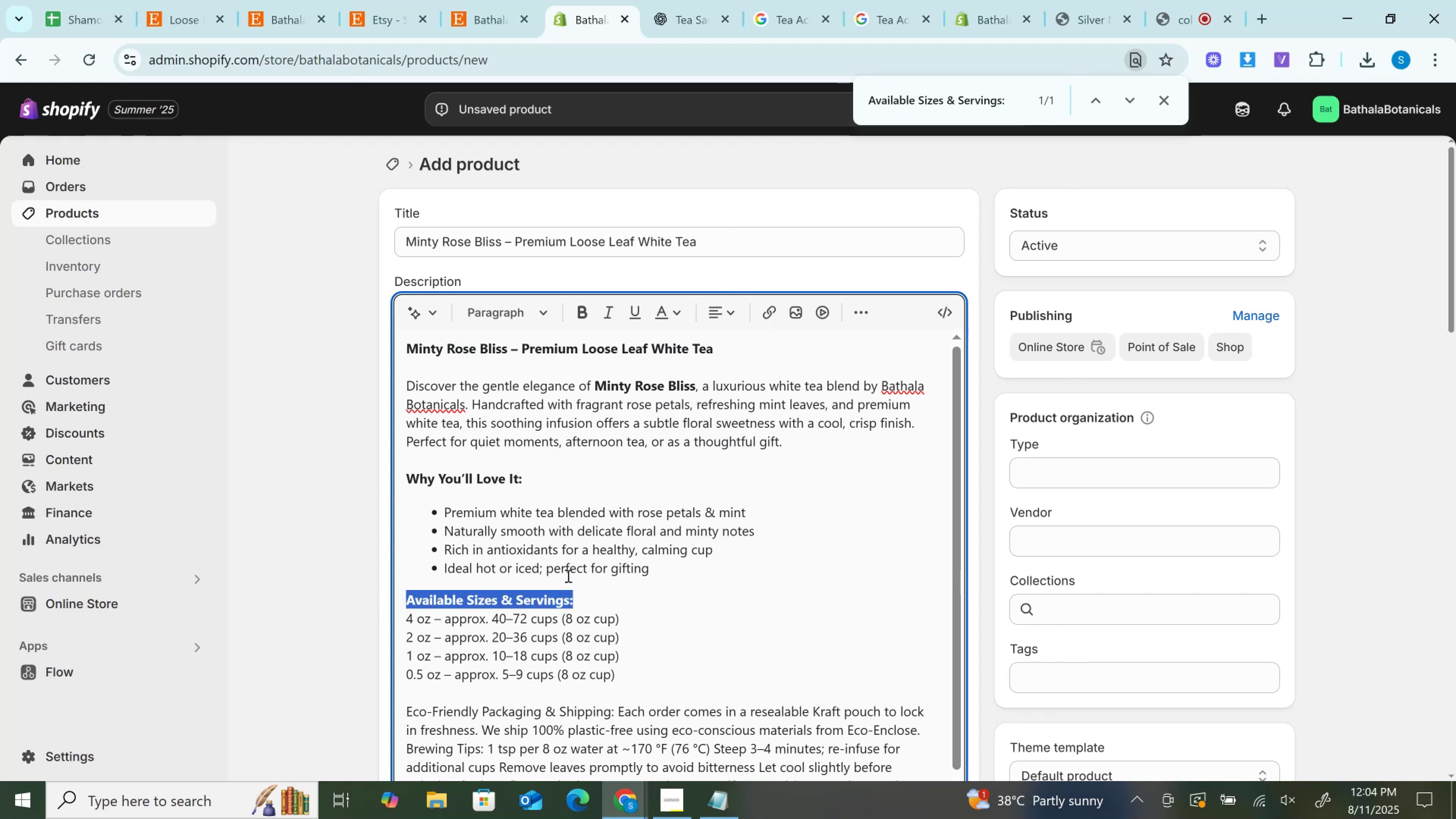 
scroll: coordinate [567, 576], scroll_direction: down, amount: 1.0
 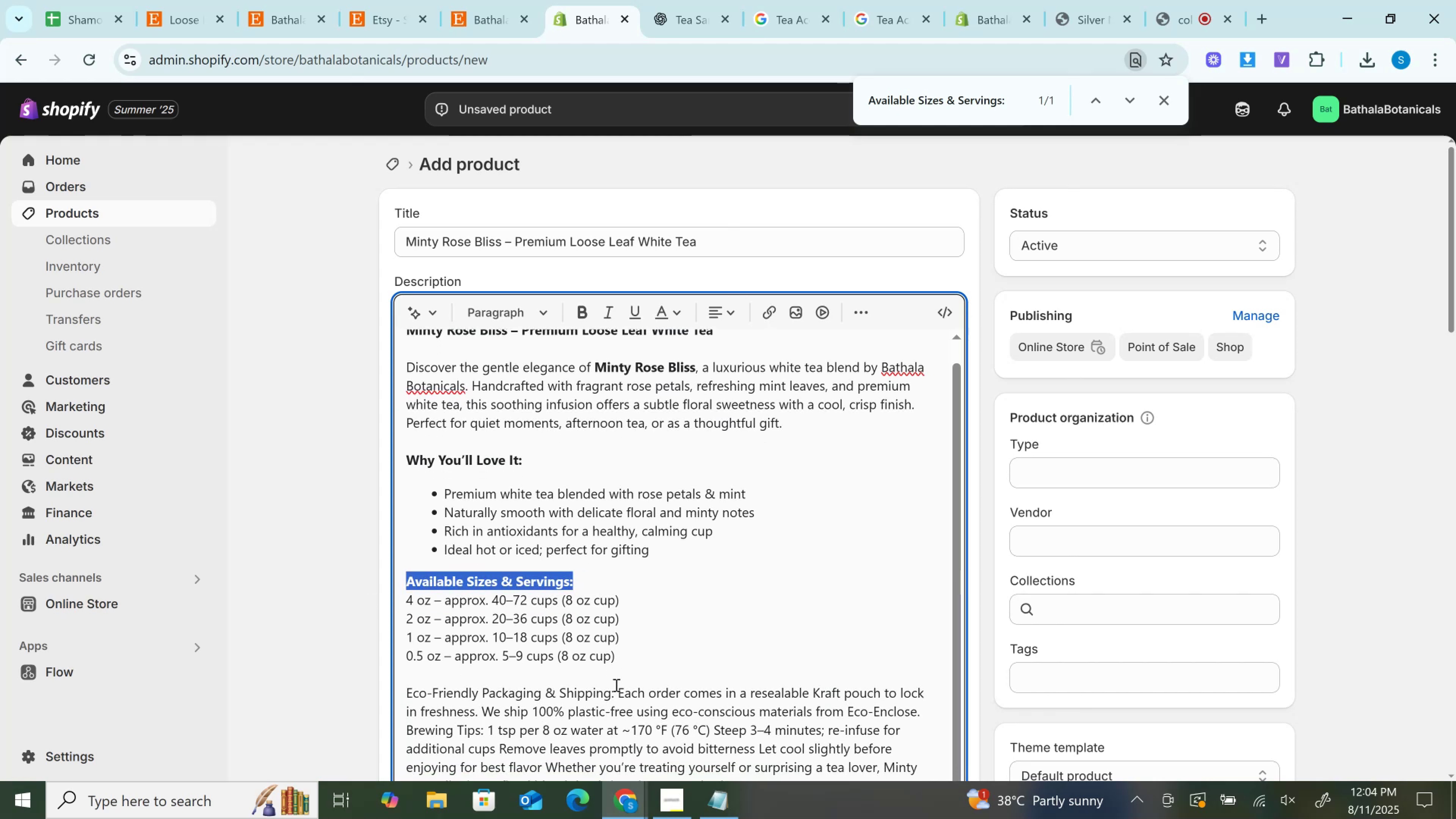 
left_click_drag(start_coordinate=[620, 695], to_coordinate=[356, 693])
 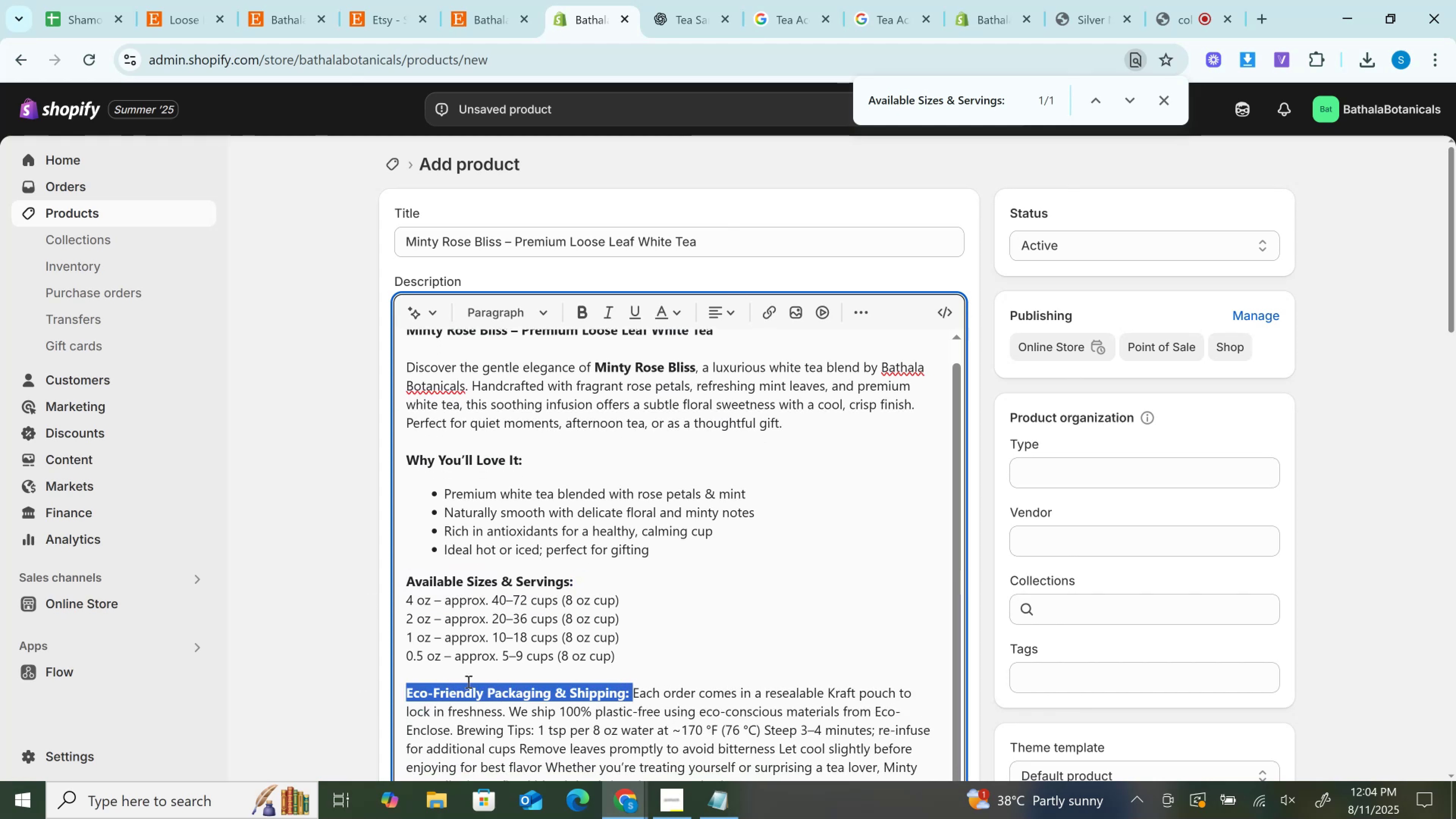 
key(Control+B)
 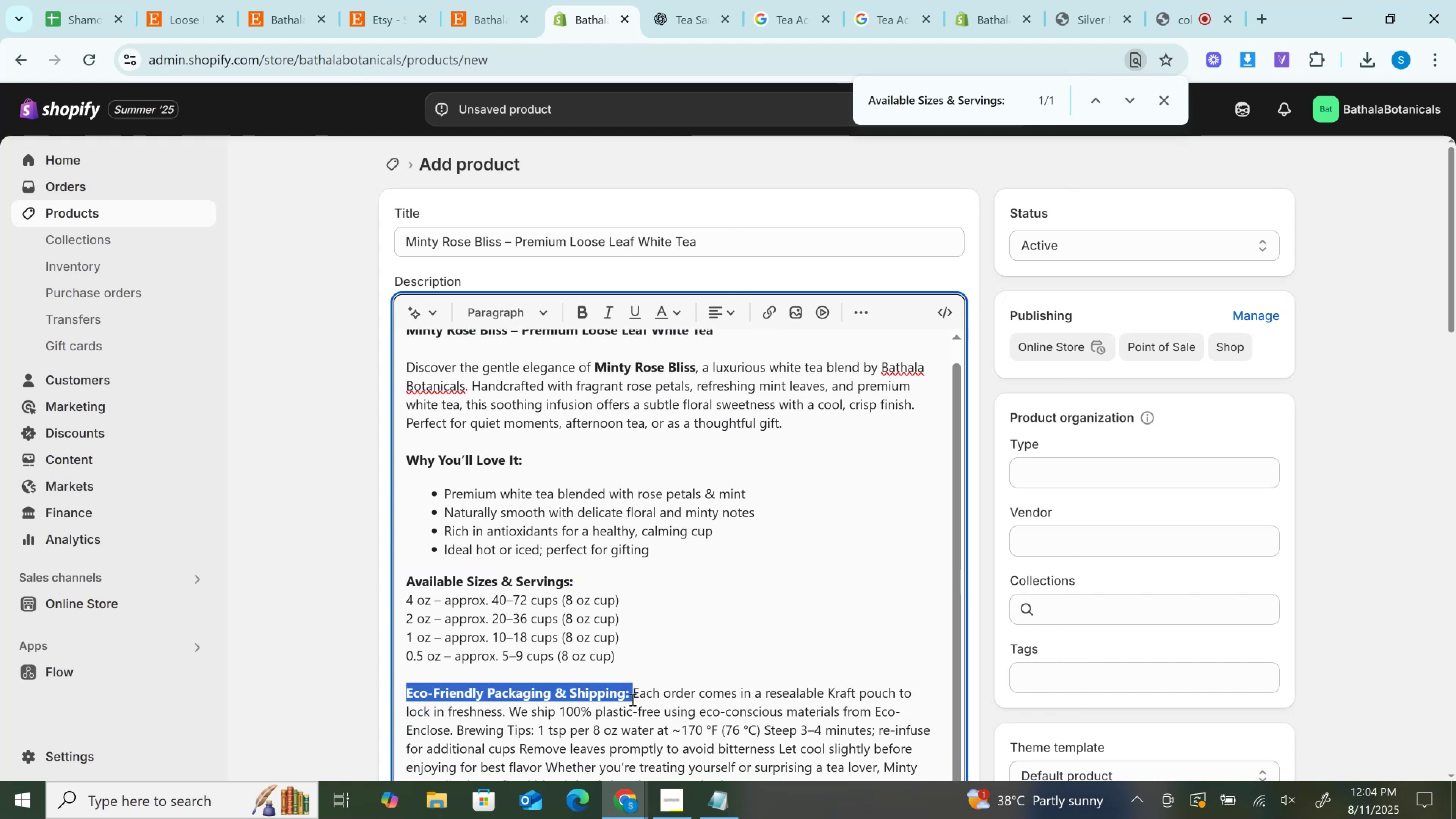 
left_click([634, 687])
 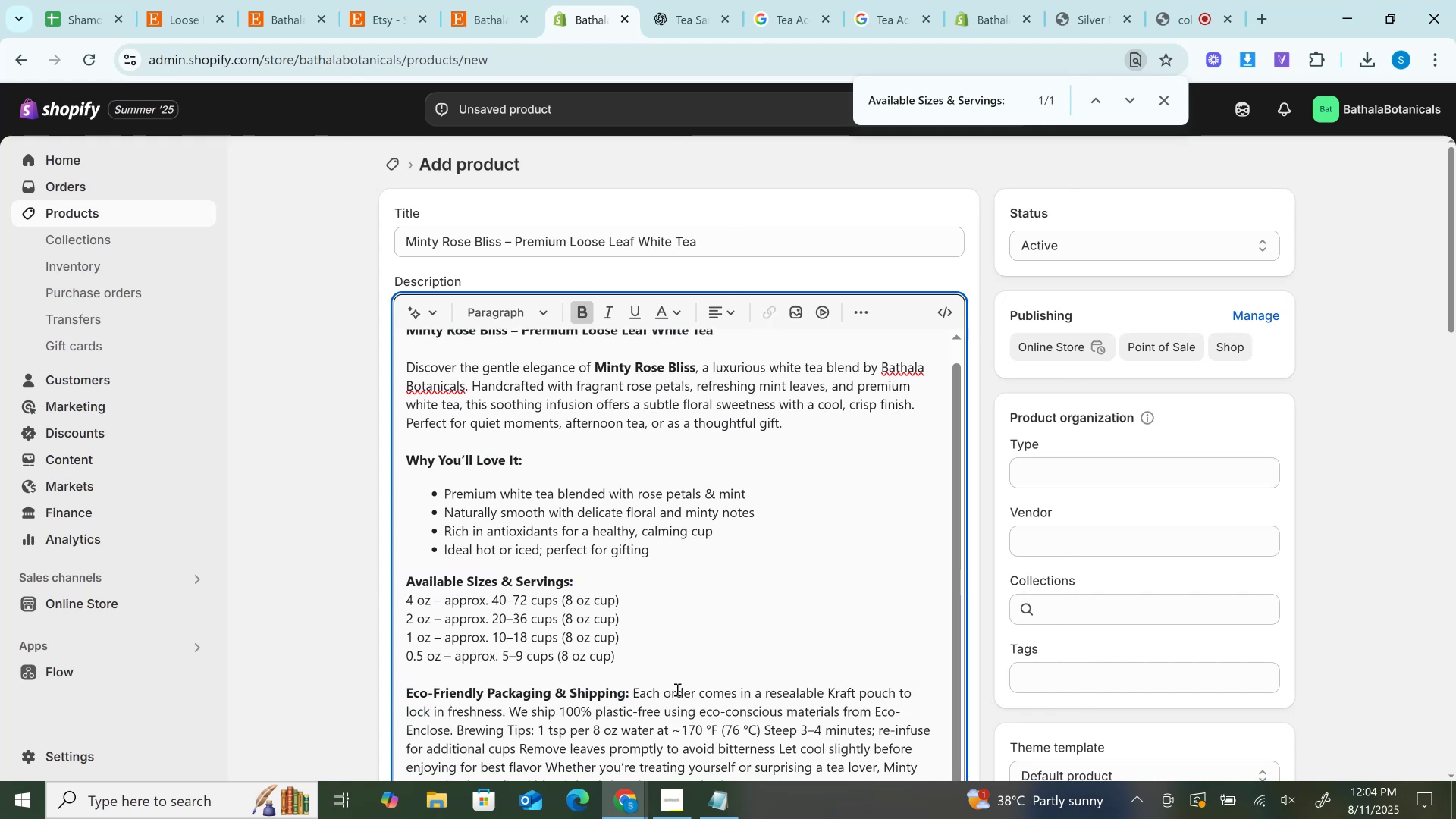 
key(Shift+Enter)
 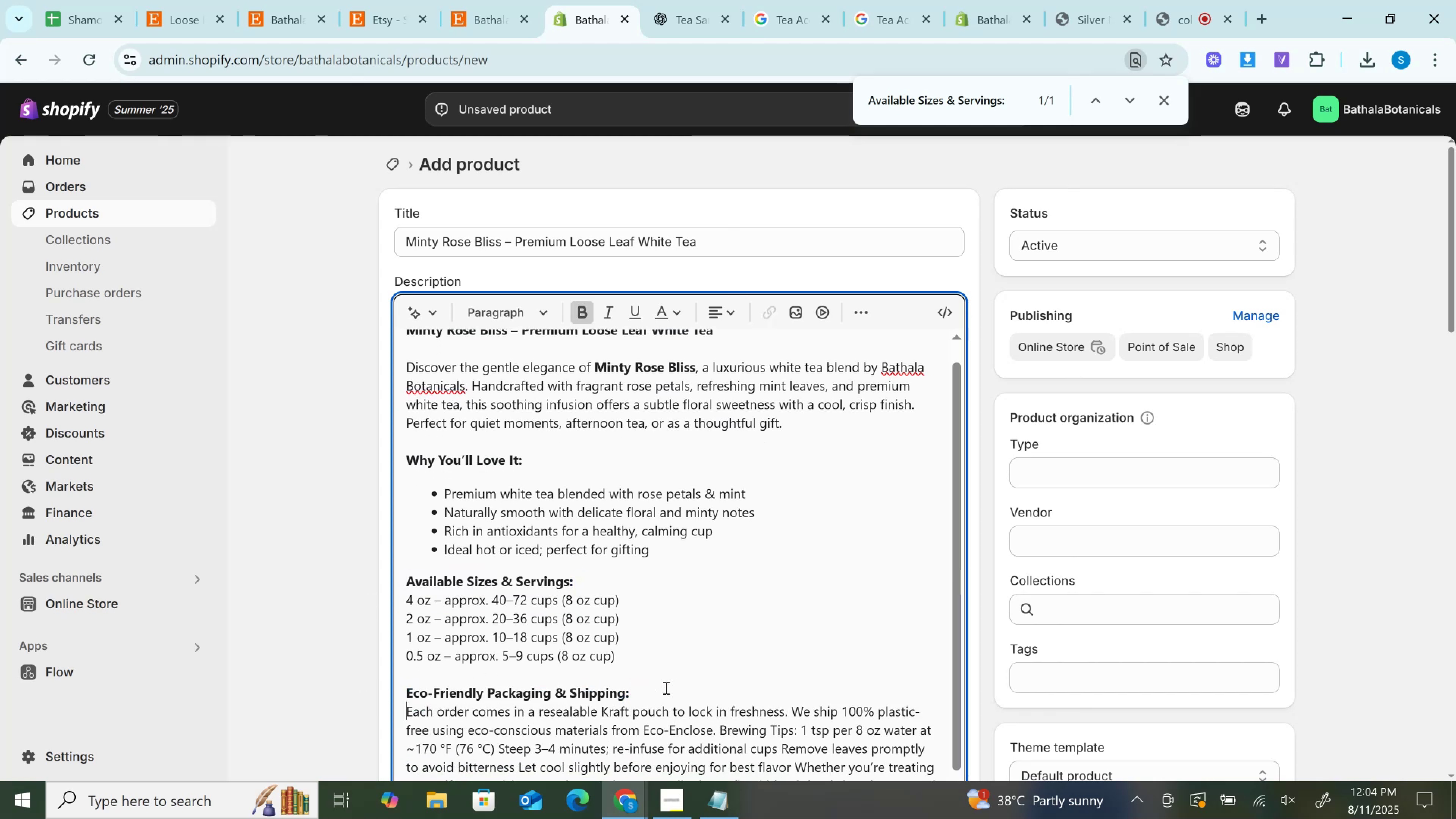 
key(Shift+Enter)
 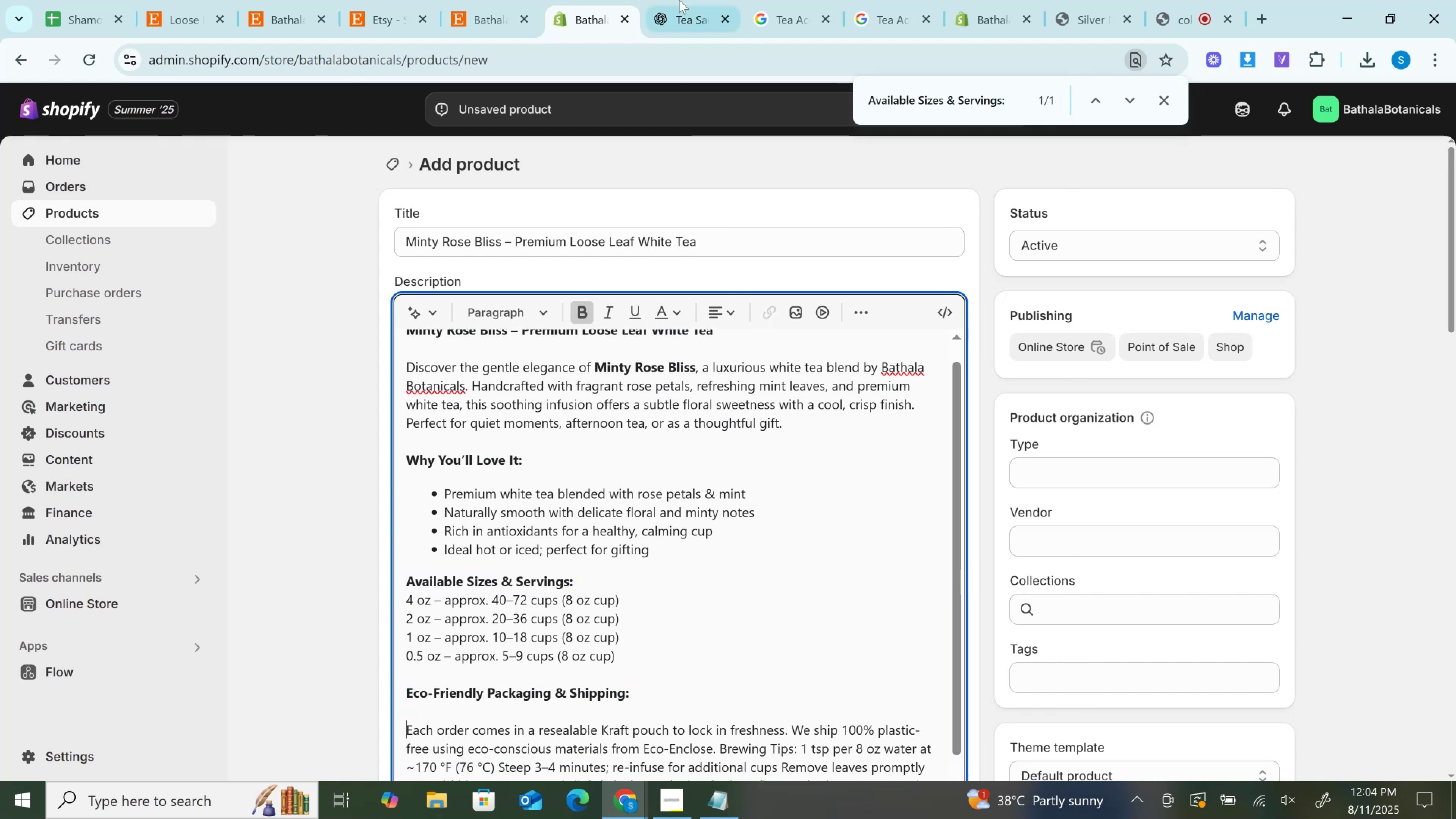 
left_click([679, 0])
 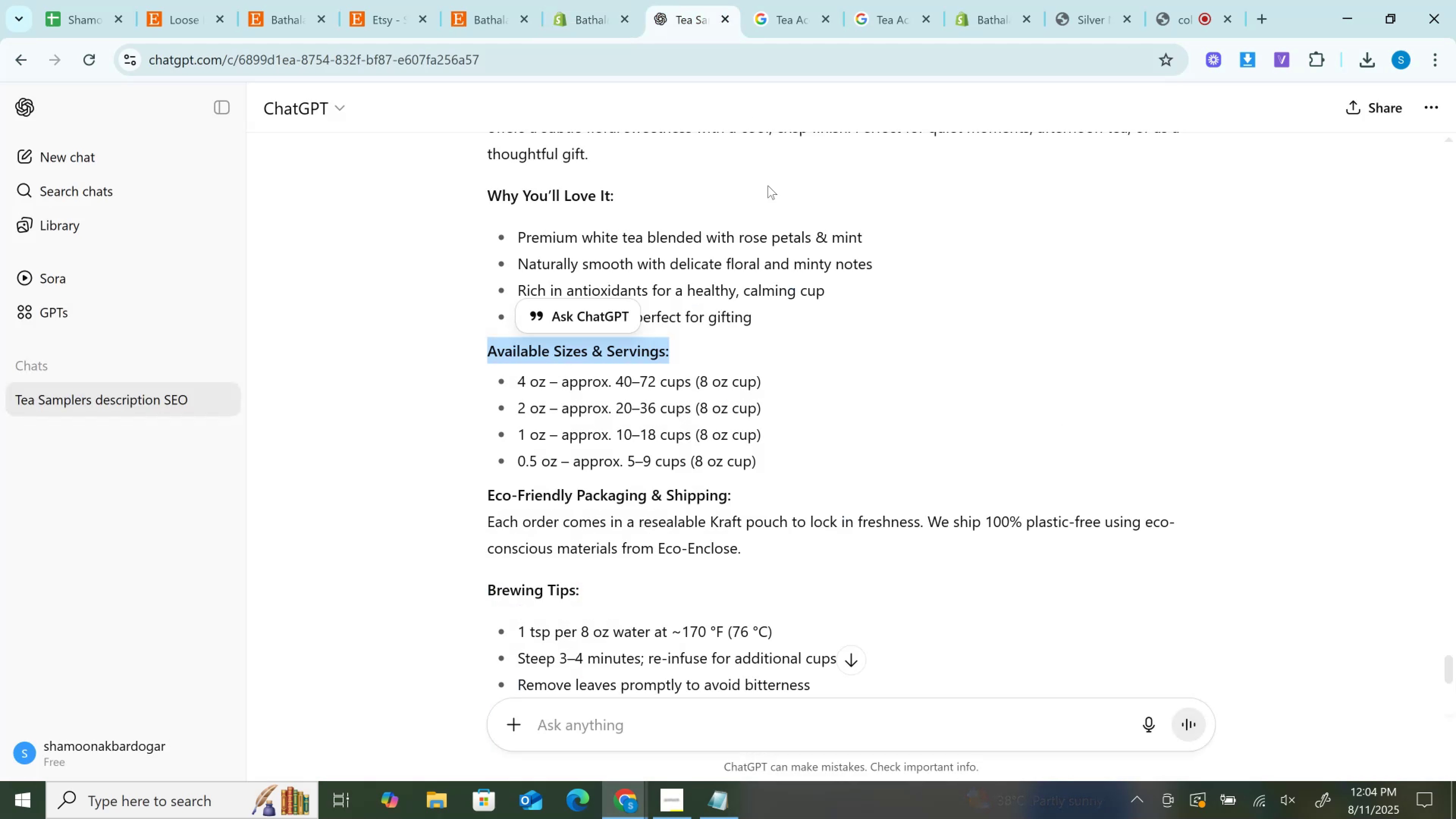 
scroll: coordinate [827, 379], scroll_direction: down, amount: 2.0
 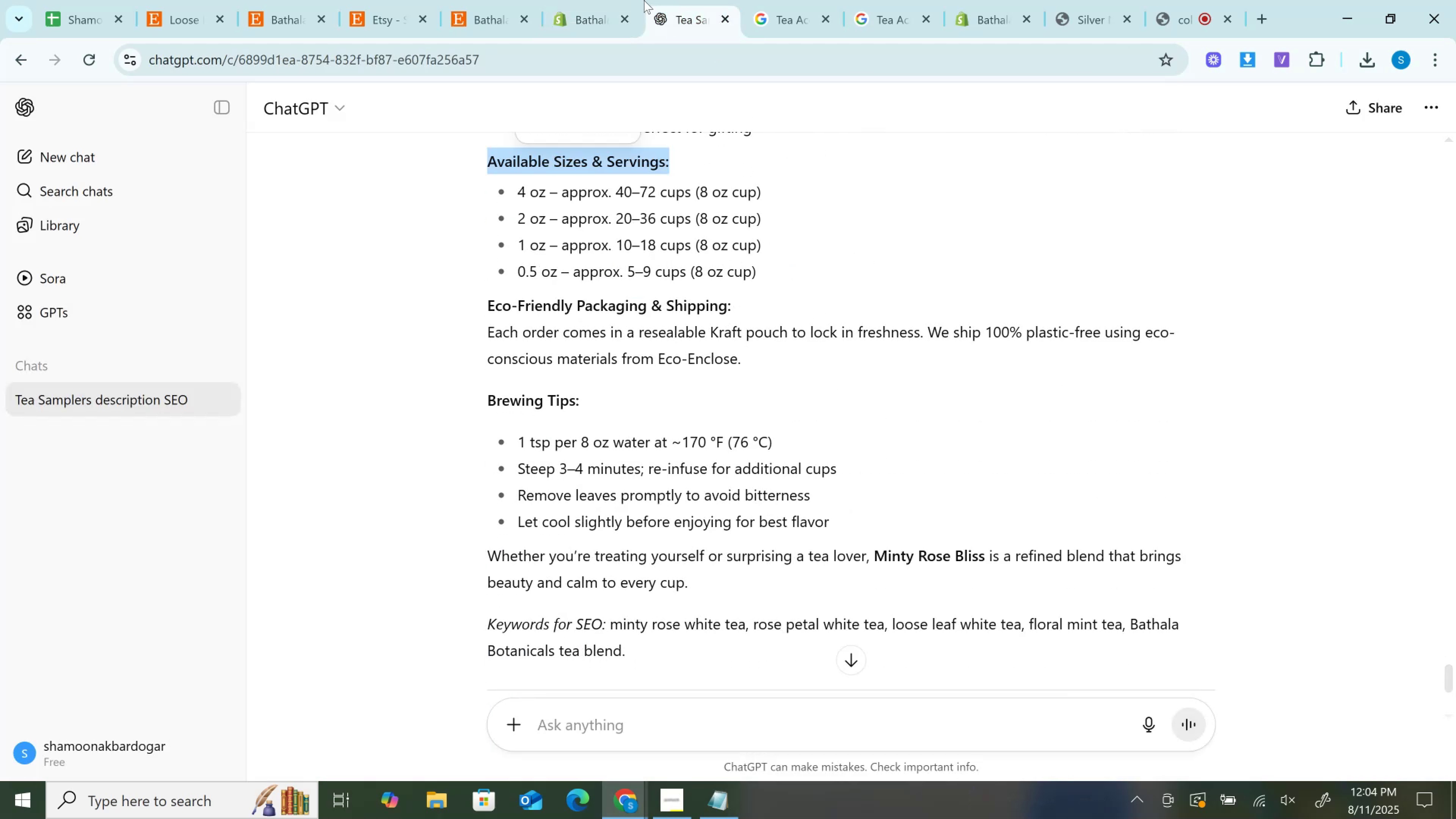 
left_click([644, 0])
 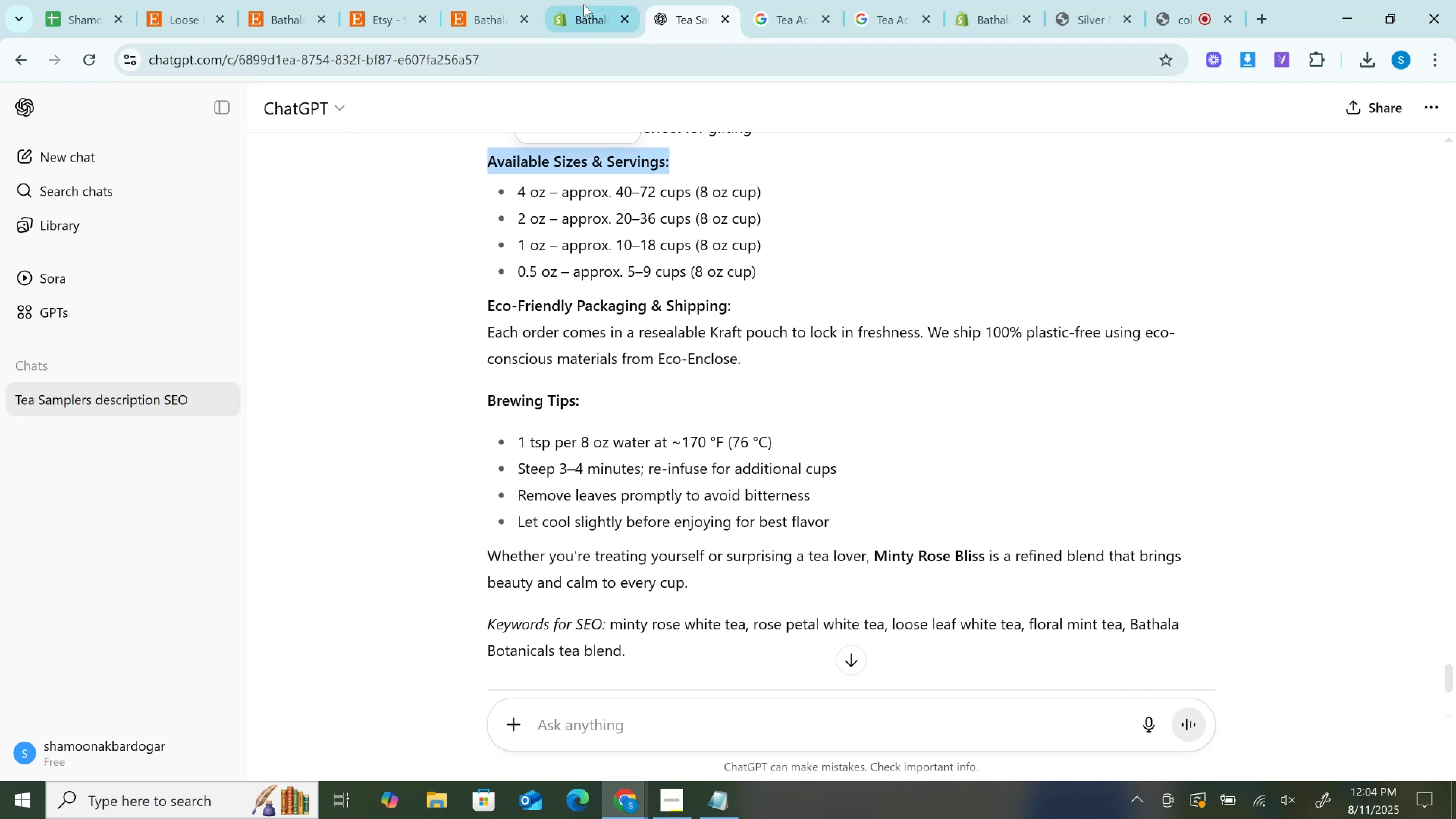 
left_click([612, 0])
 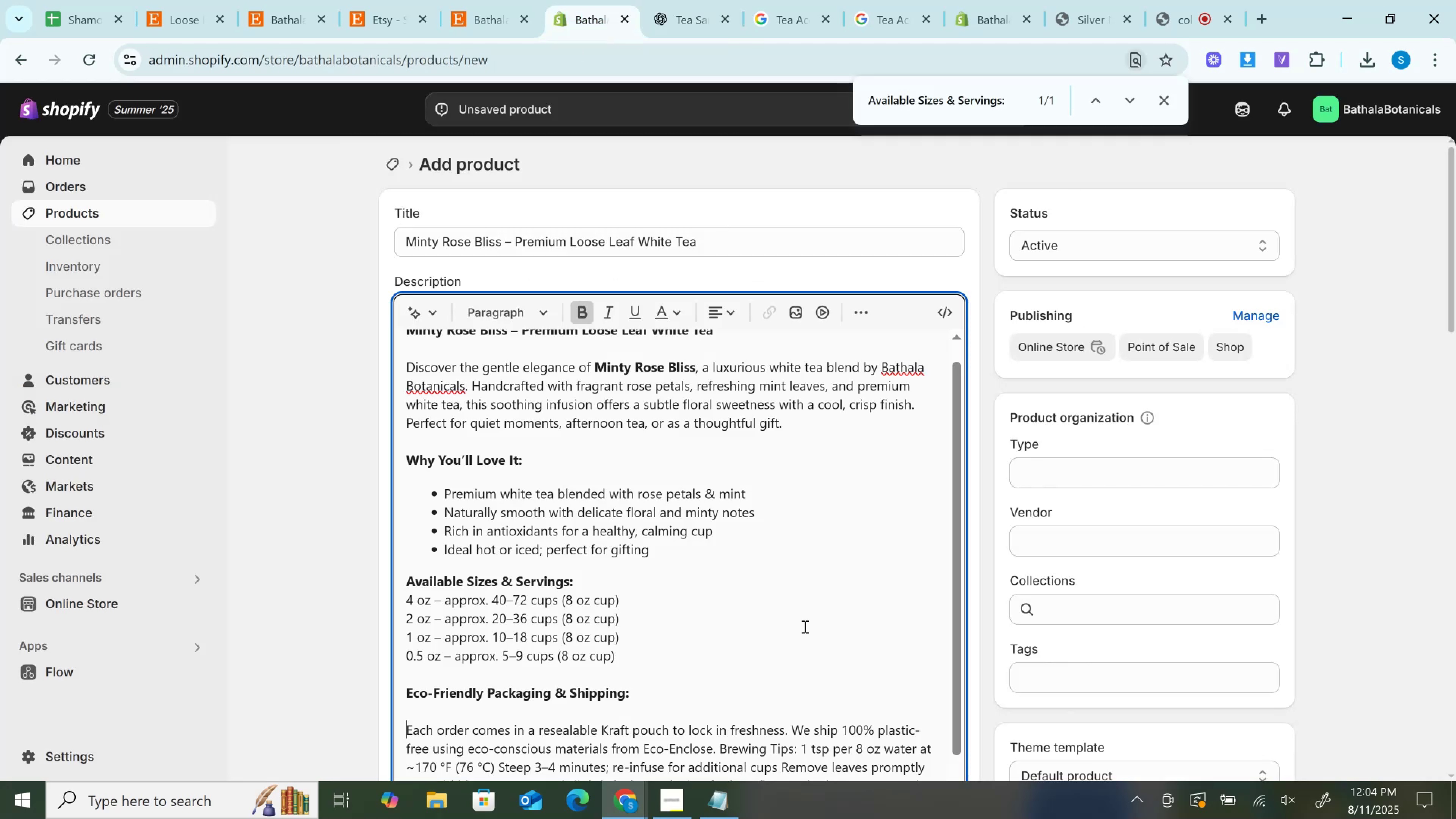 
scroll: coordinate [710, 649], scroll_direction: down, amount: 6.0
 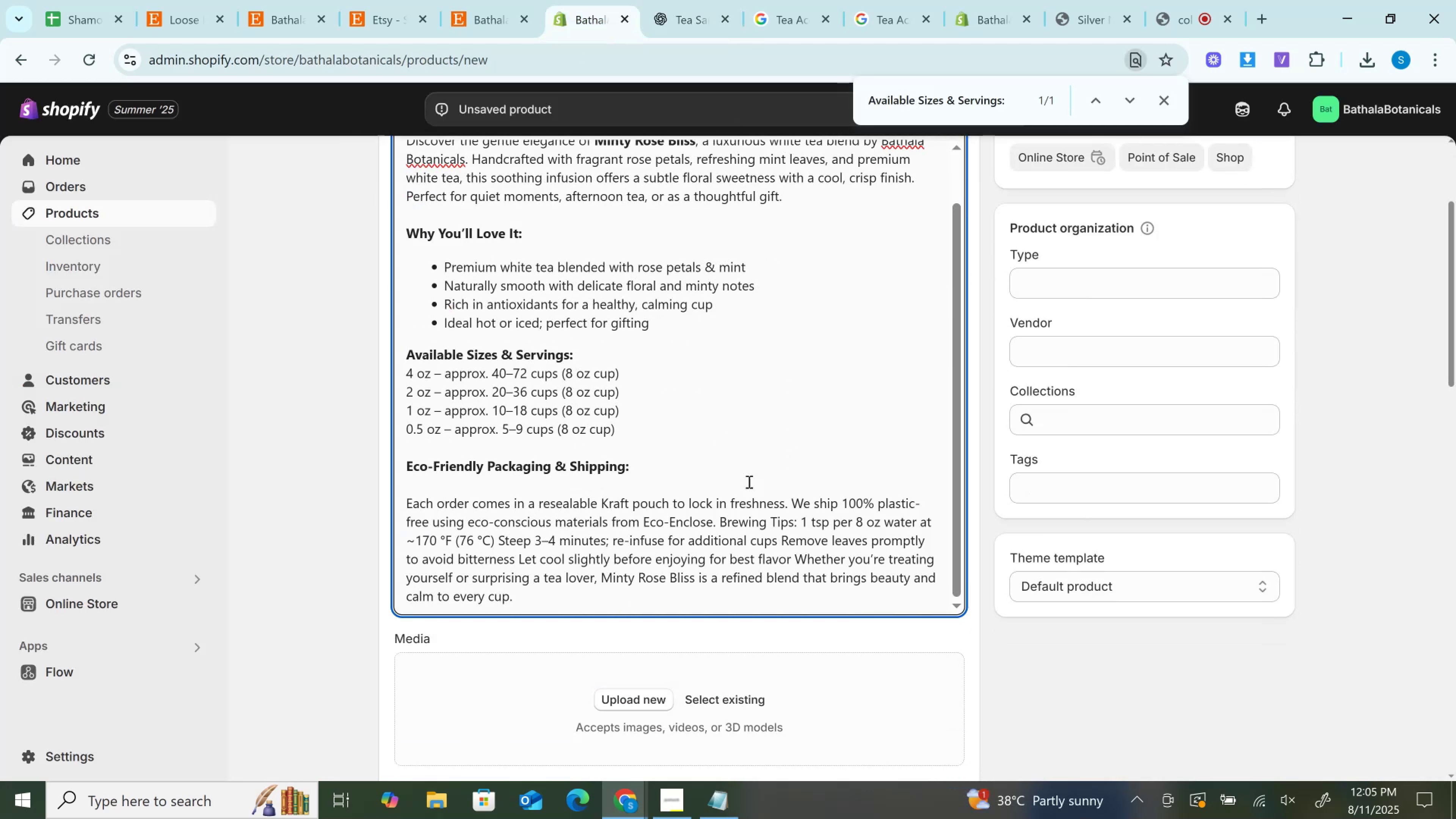 
left_click([717, 522])
 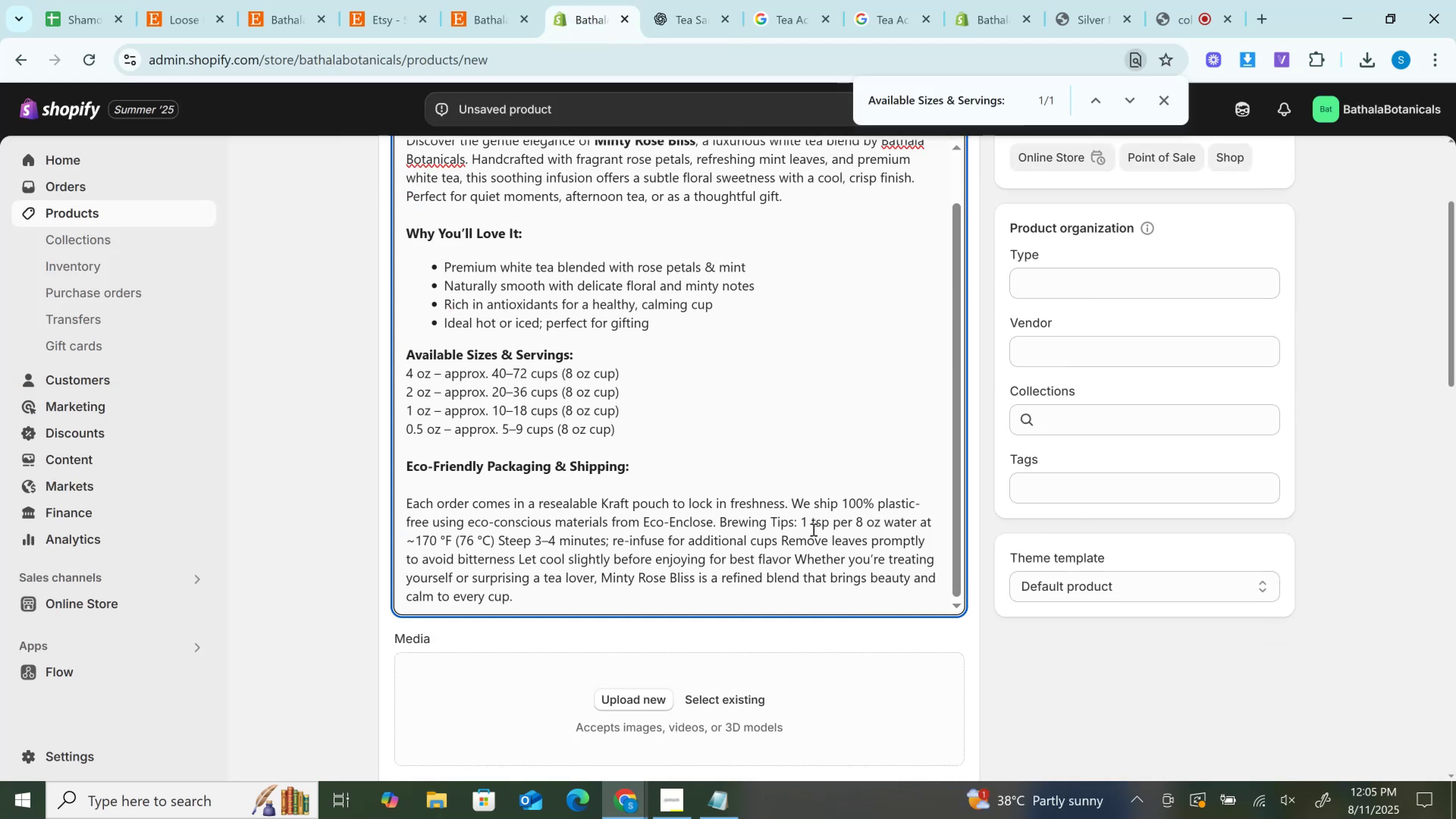 
key(ArrowRight)
 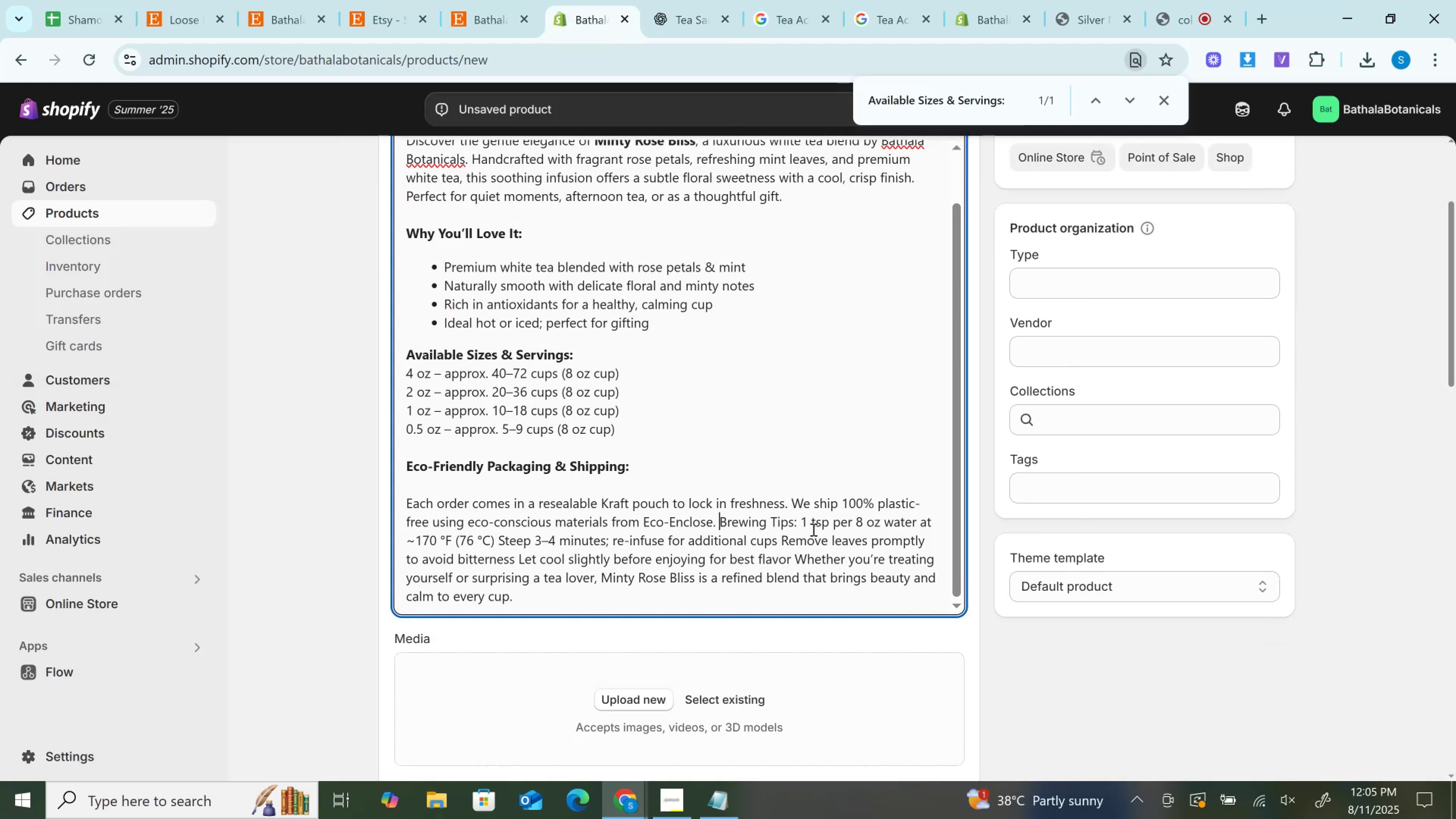 
hold_key(key=Enter, duration=0.51)
 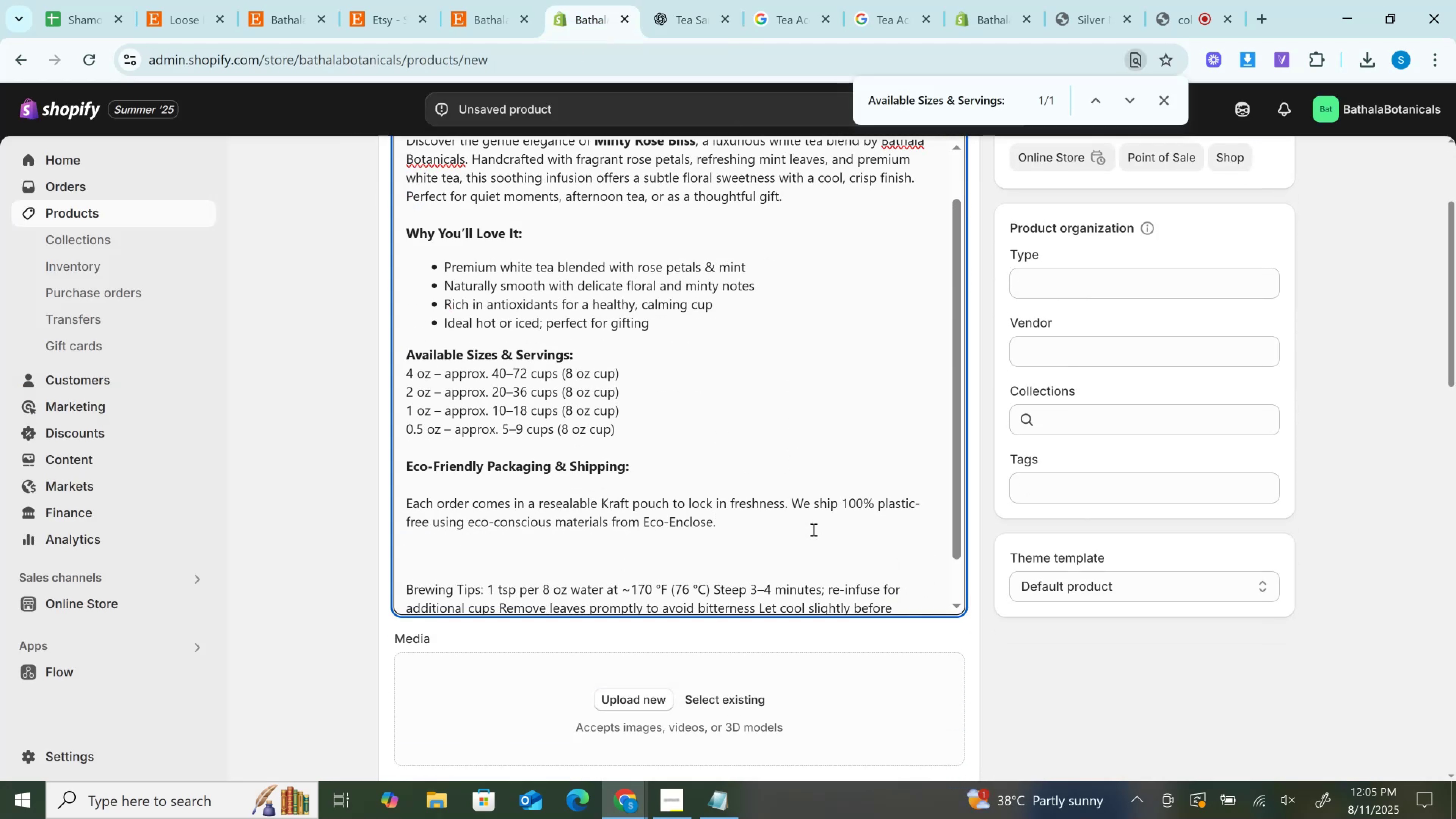 
key(Backspace)
 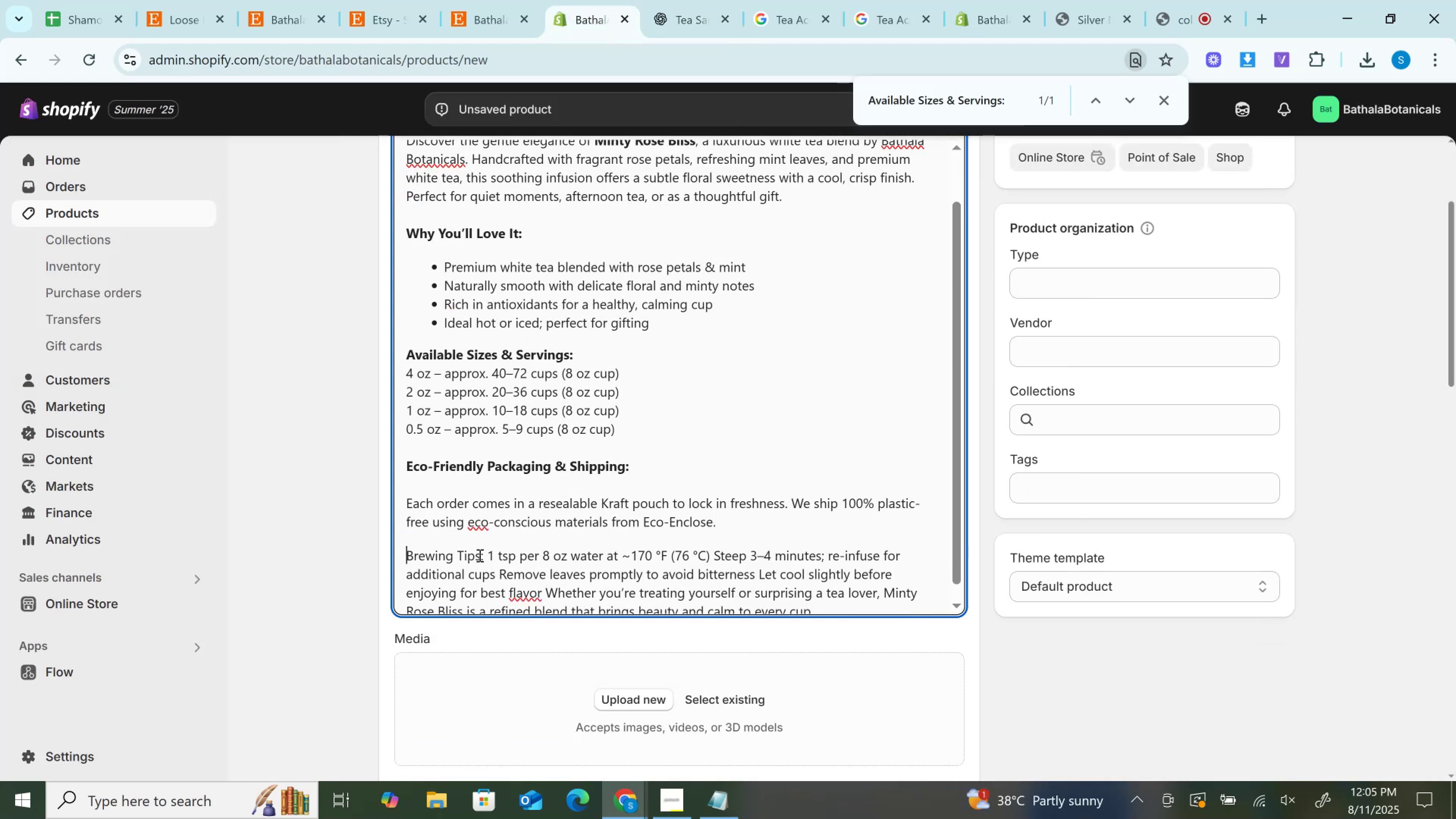 
left_click([485, 553])
 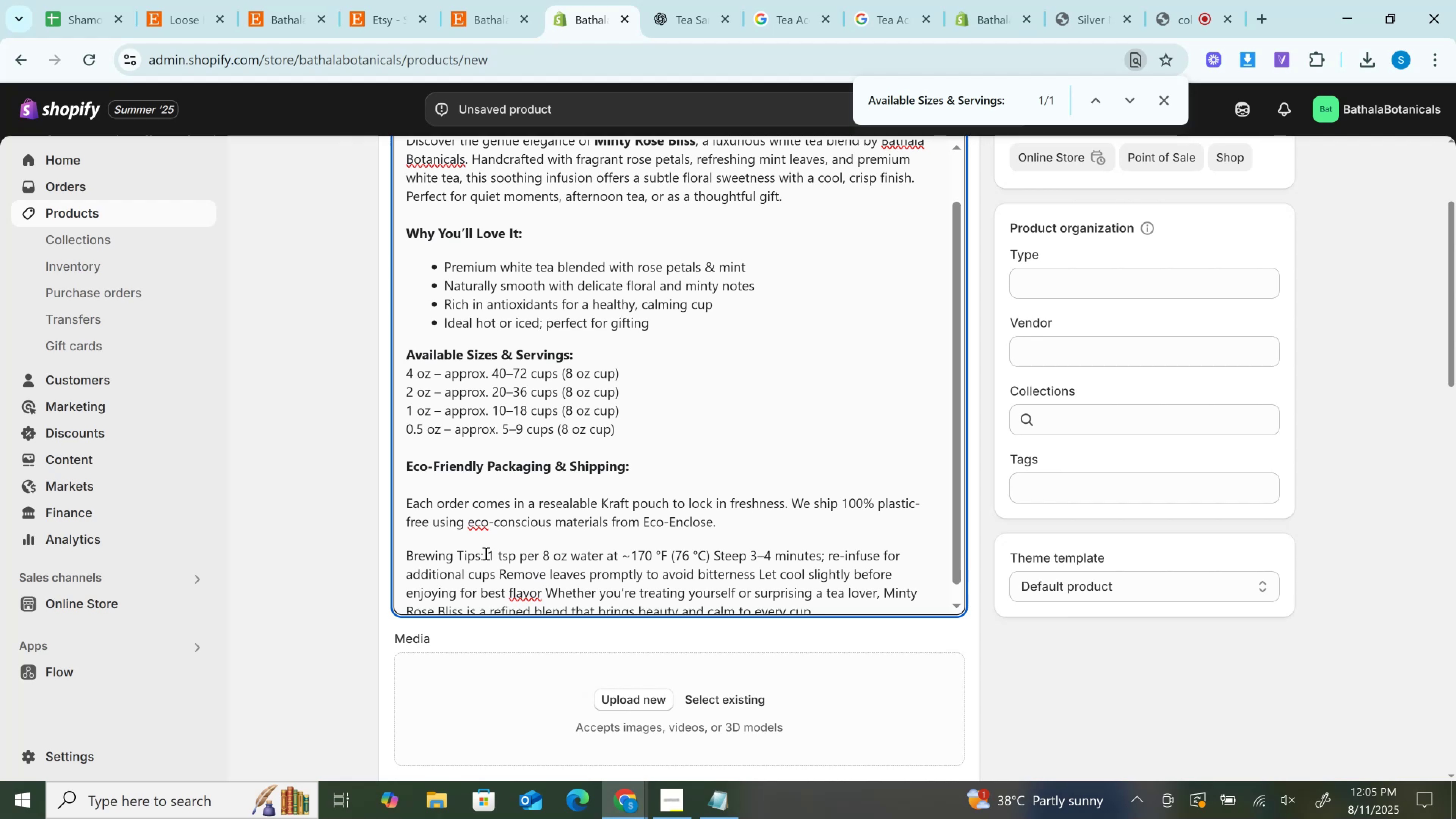 
key(ArrowRight)
 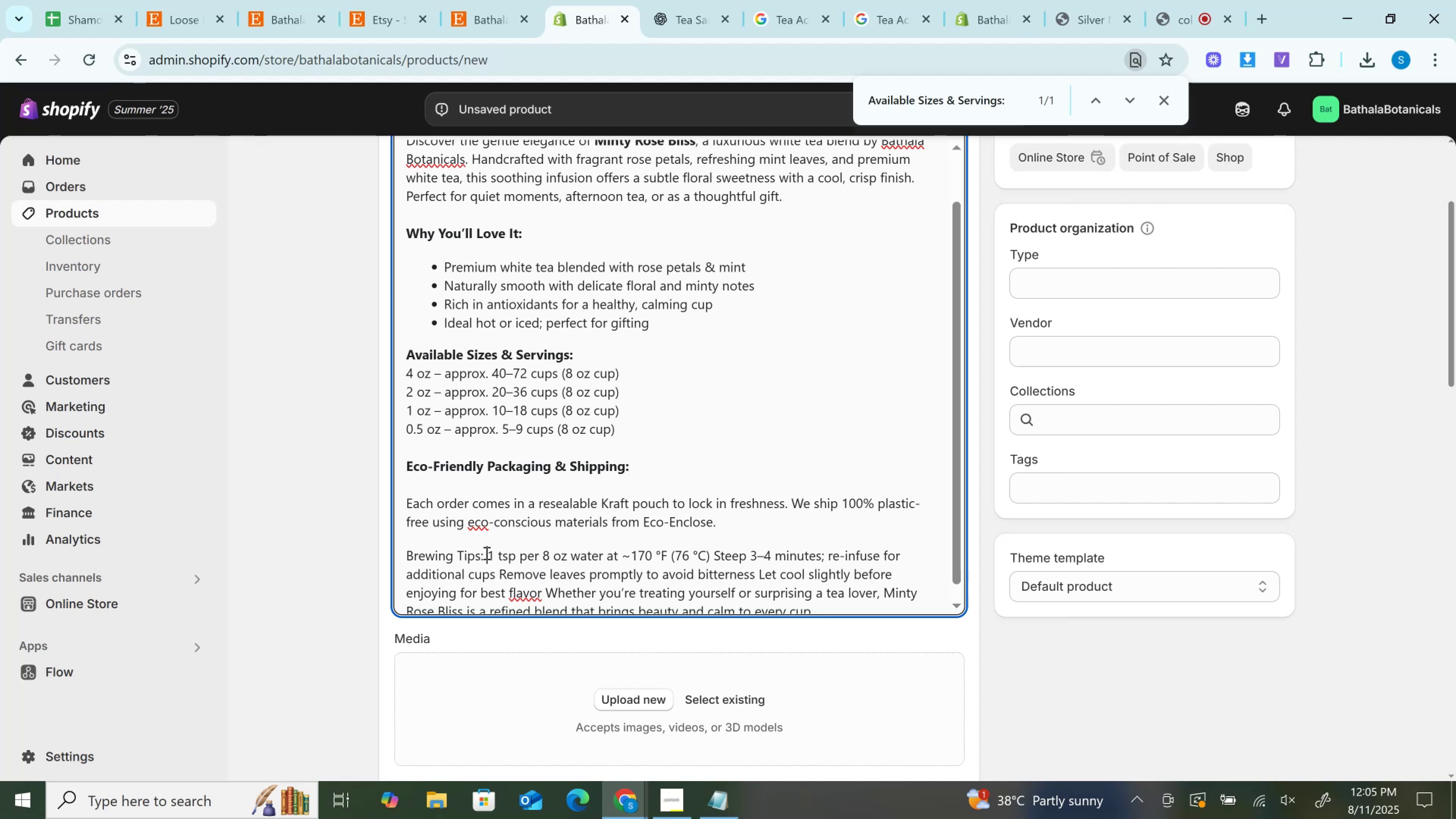 
key(Enter)
 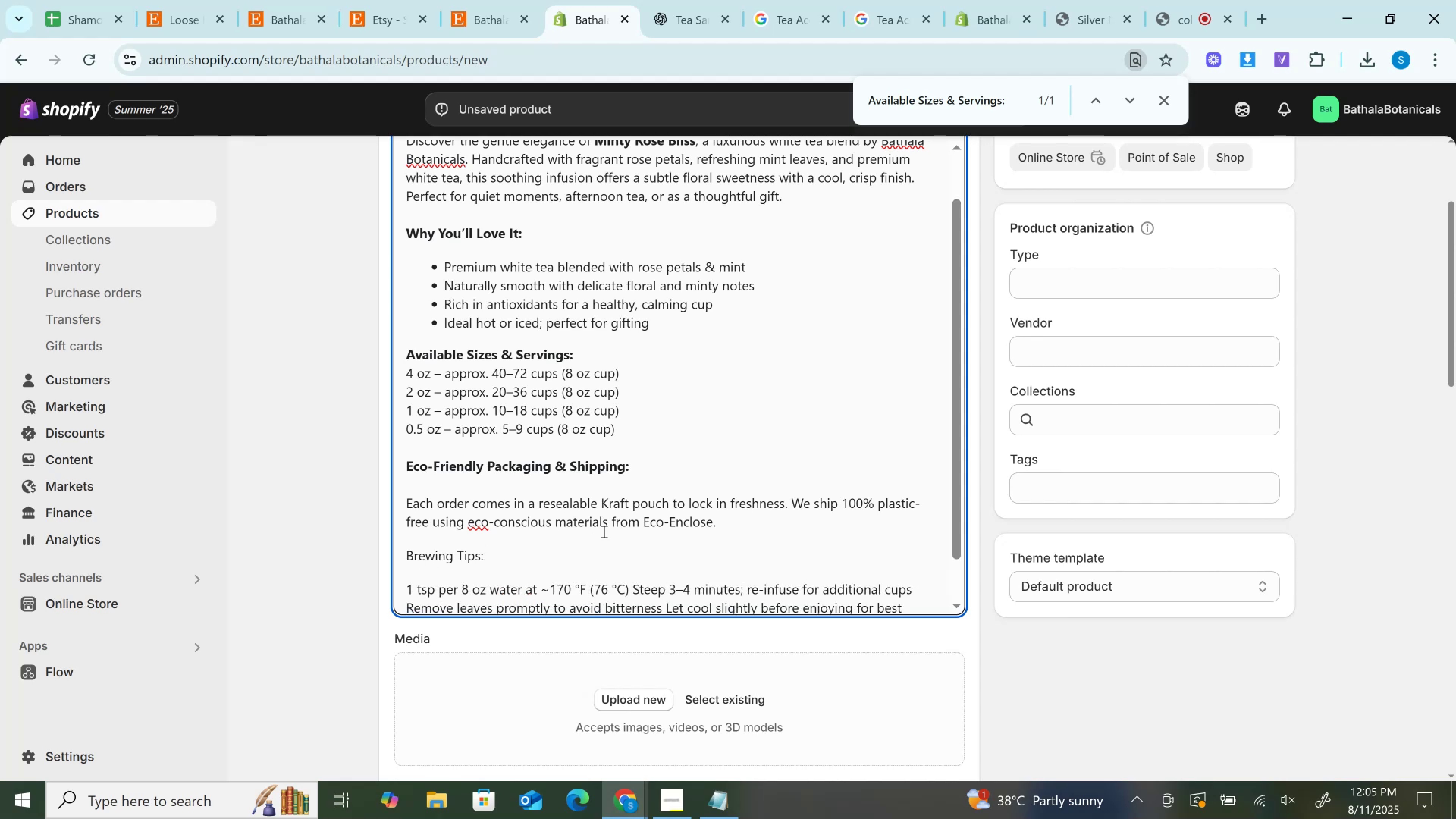 
left_click_drag(start_coordinate=[530, 557], to_coordinate=[322, 552])
 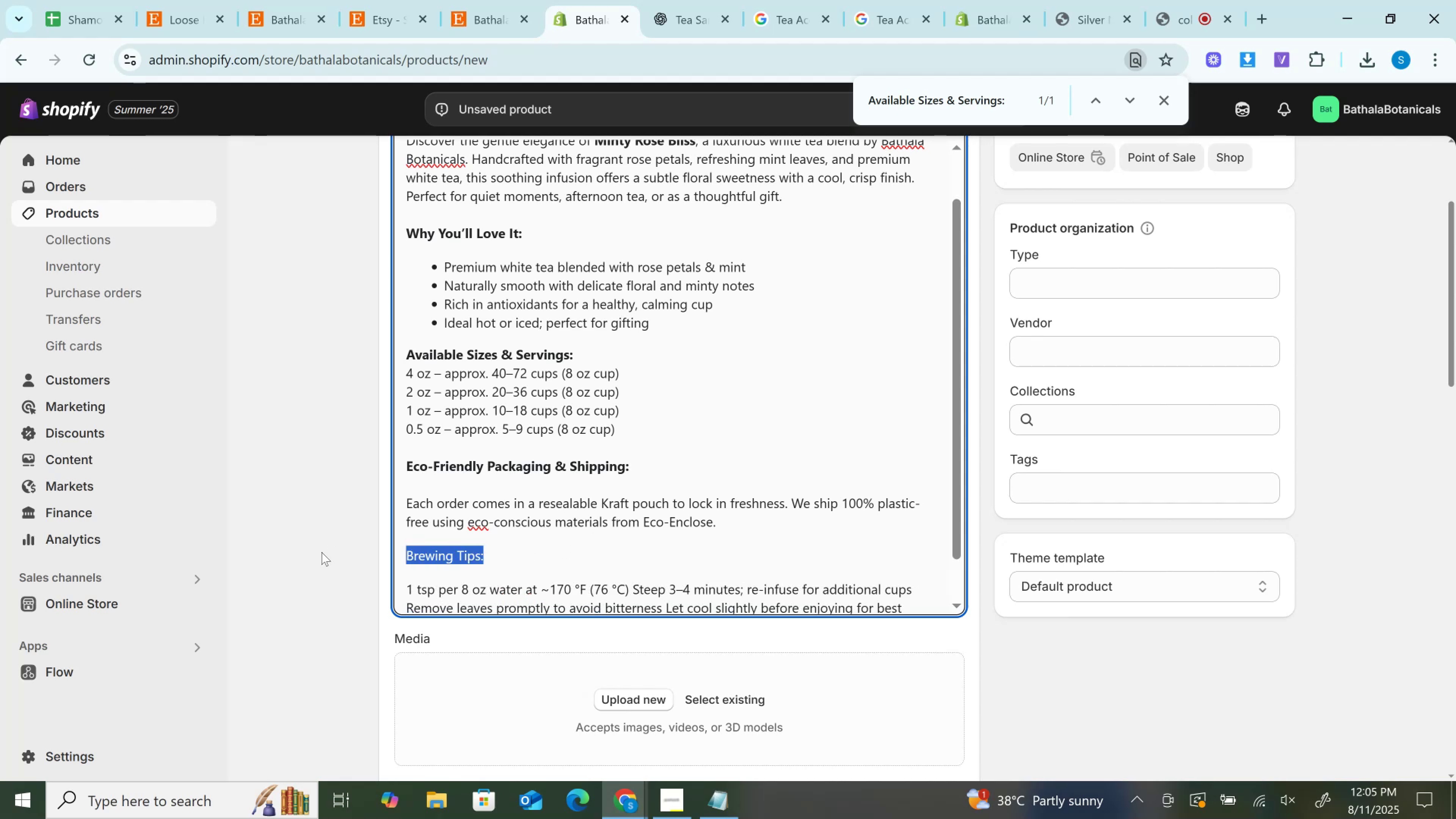 
key(Control+B)
 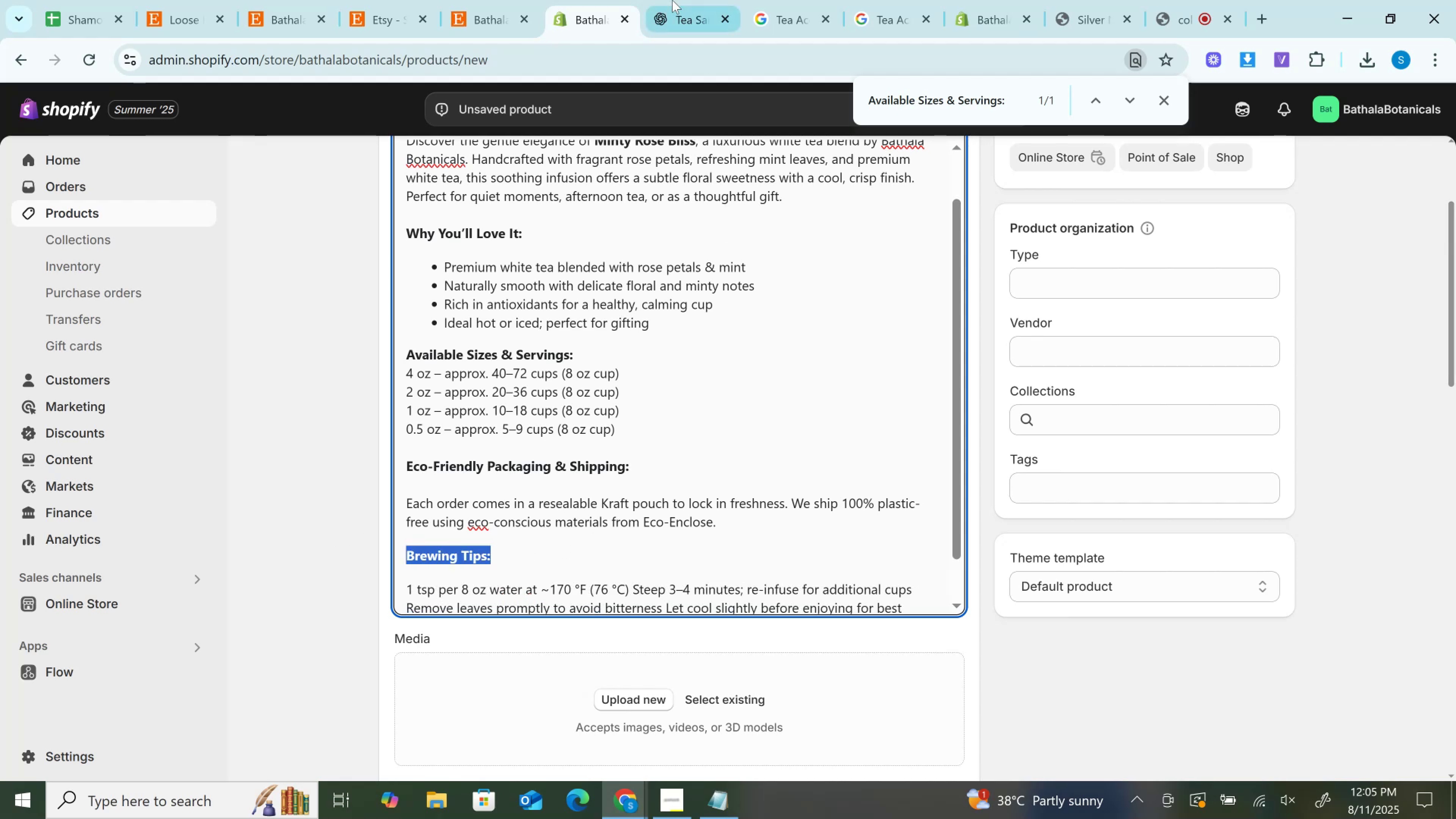 
left_click([673, 0])
 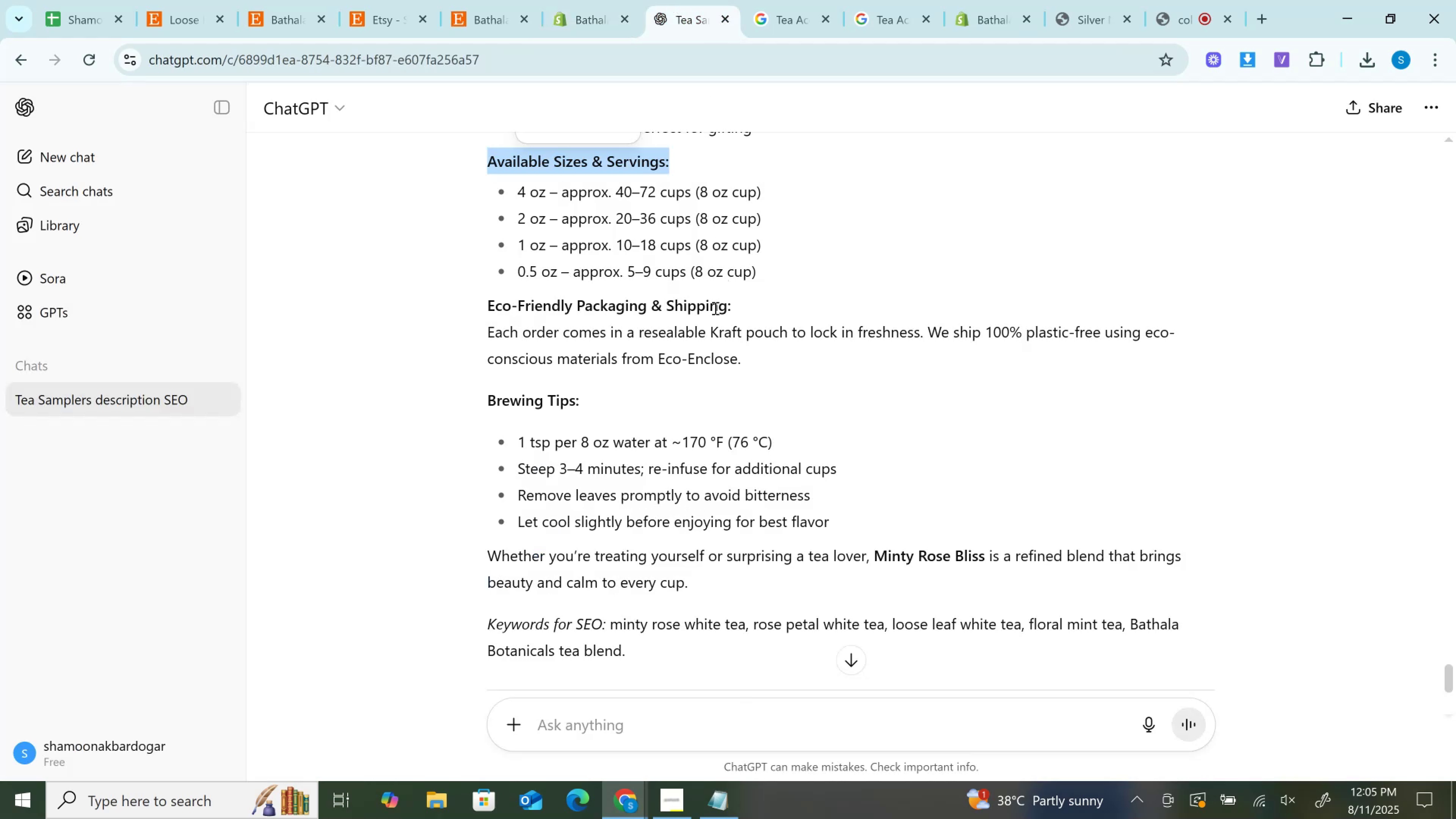 
scroll: coordinate [714, 308], scroll_direction: down, amount: 1.0
 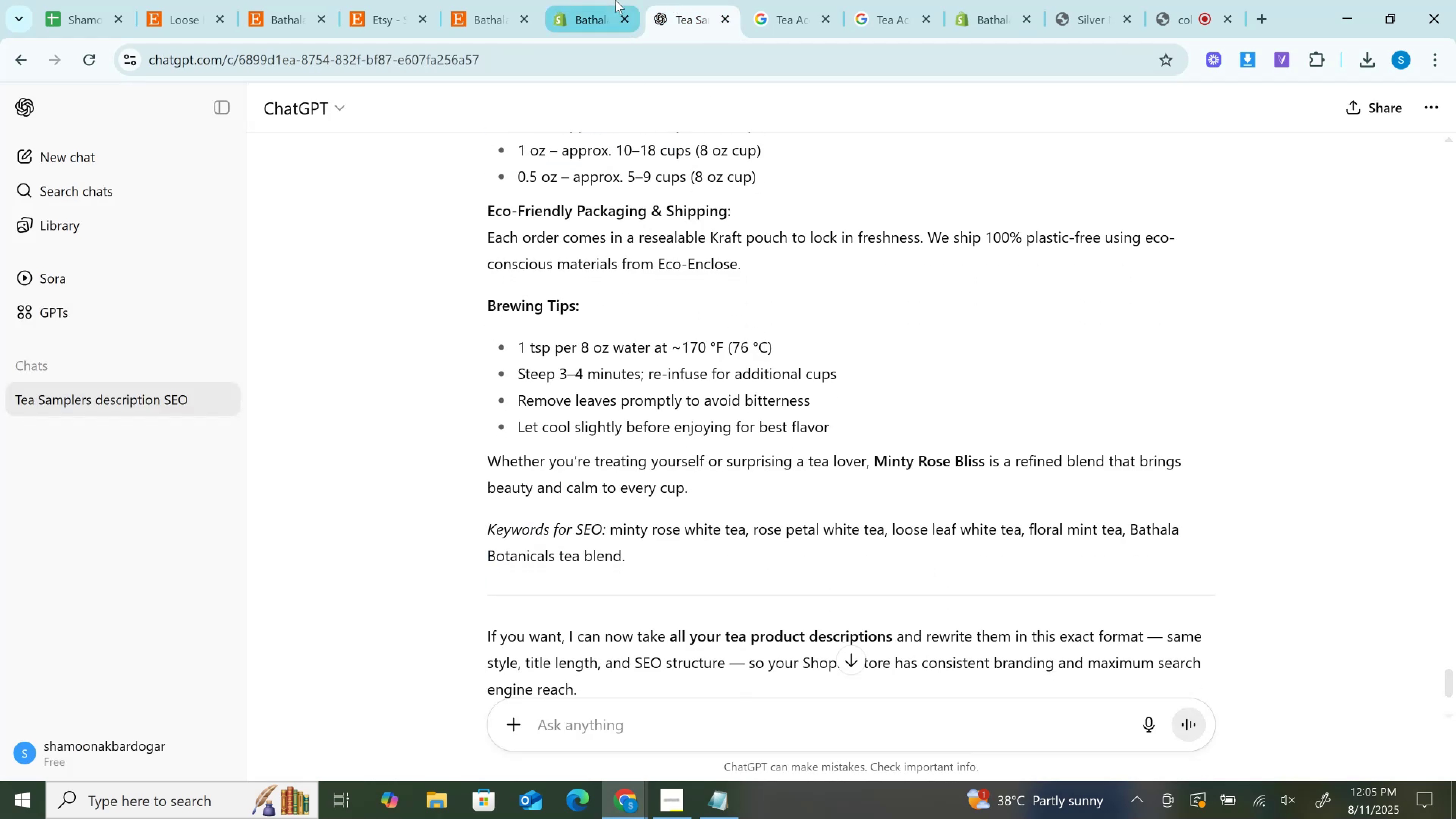 
left_click([615, 0])
 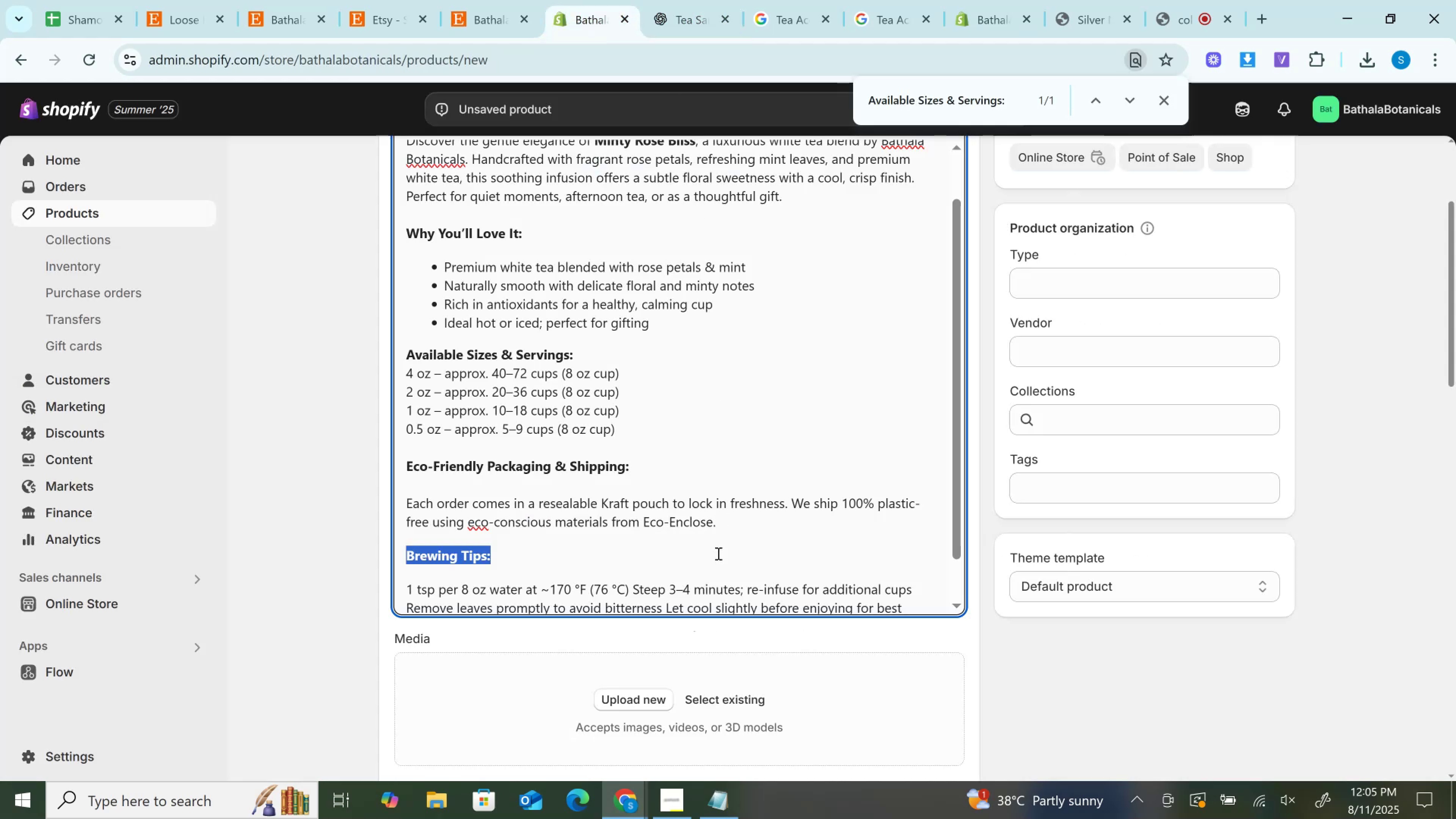 
scroll: coordinate [718, 540], scroll_direction: down, amount: 2.0
 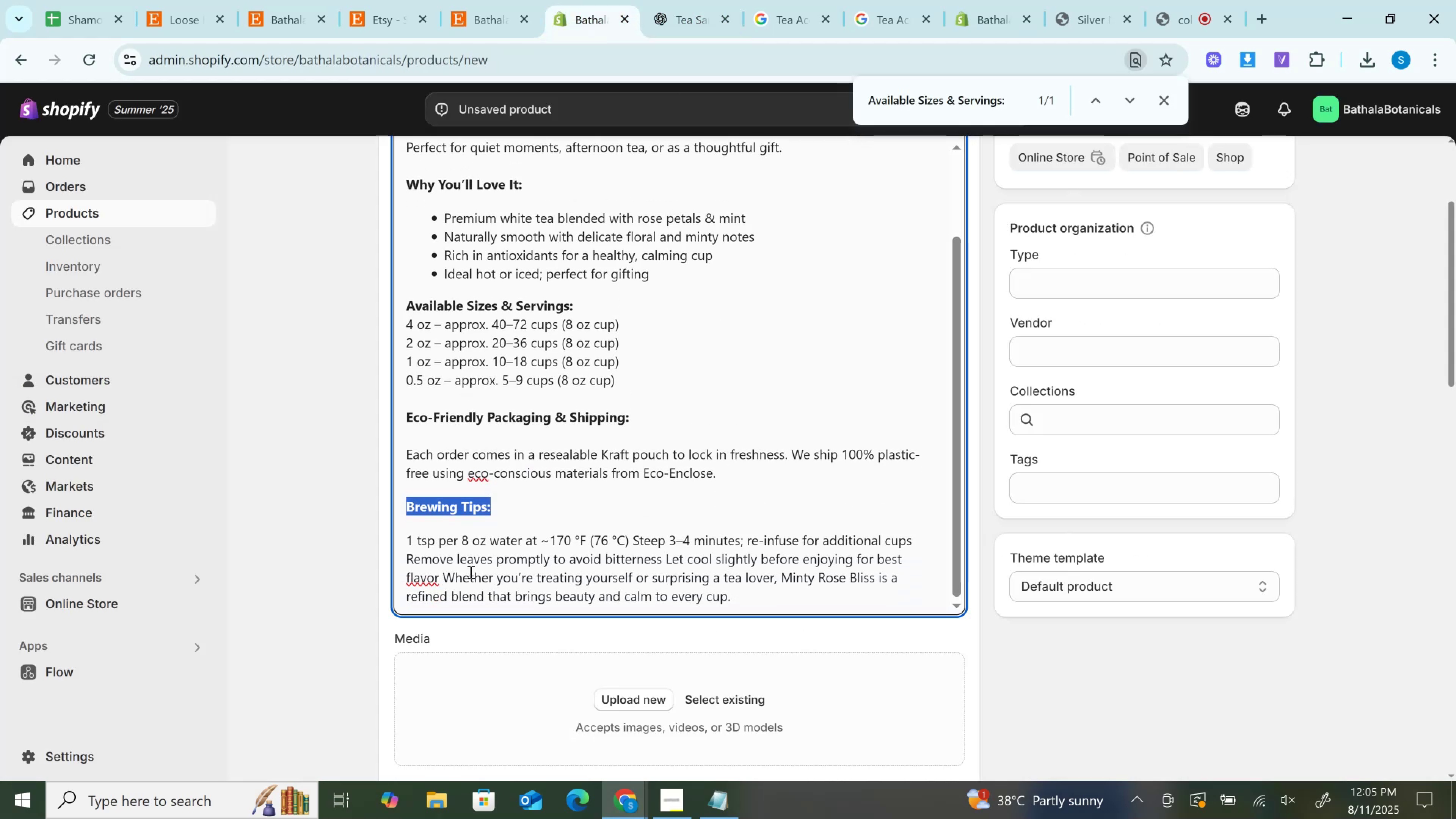 
left_click([446, 573])
 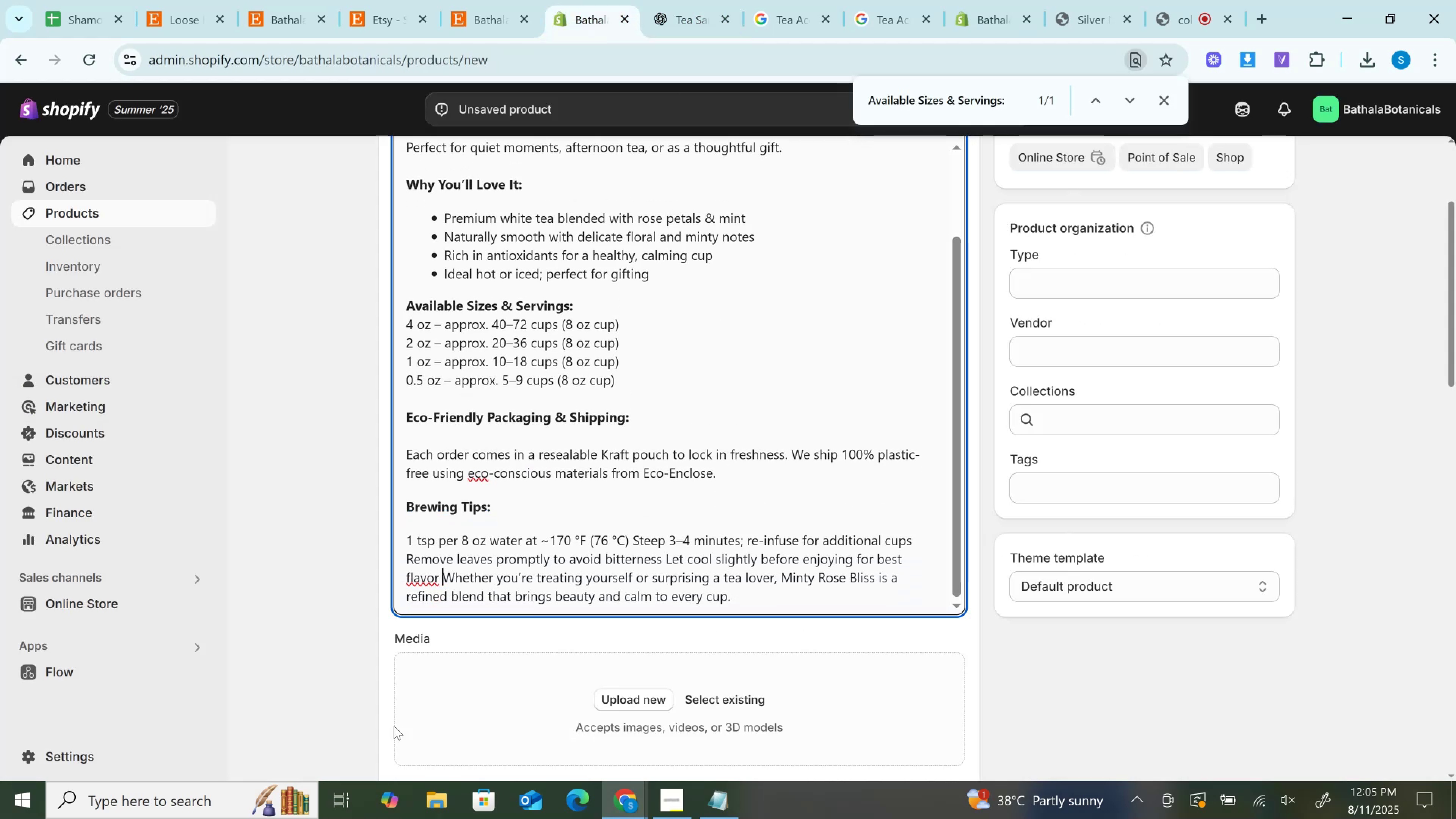 
key(Shift+Enter)
 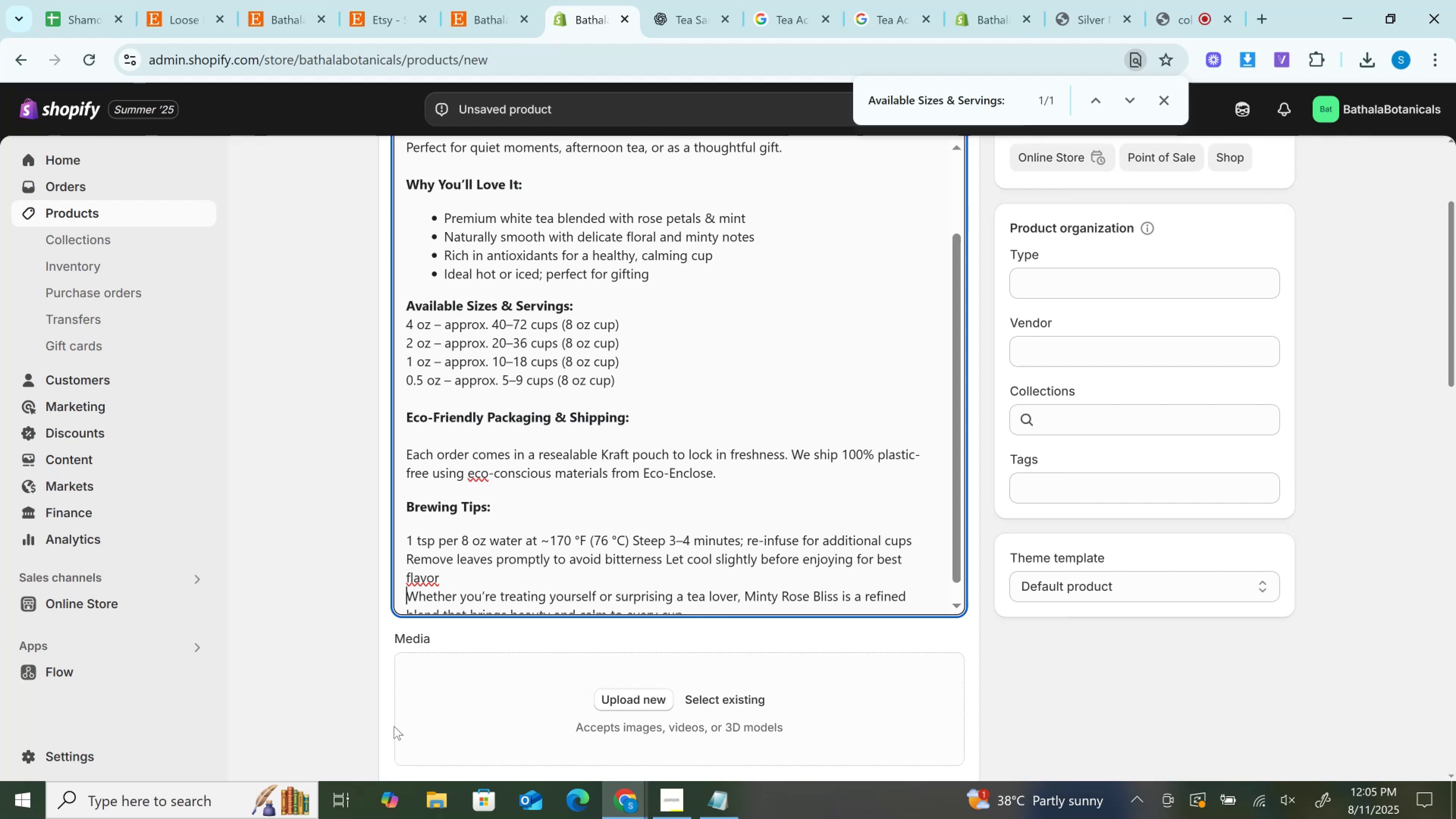 
key(Shift+Enter)
 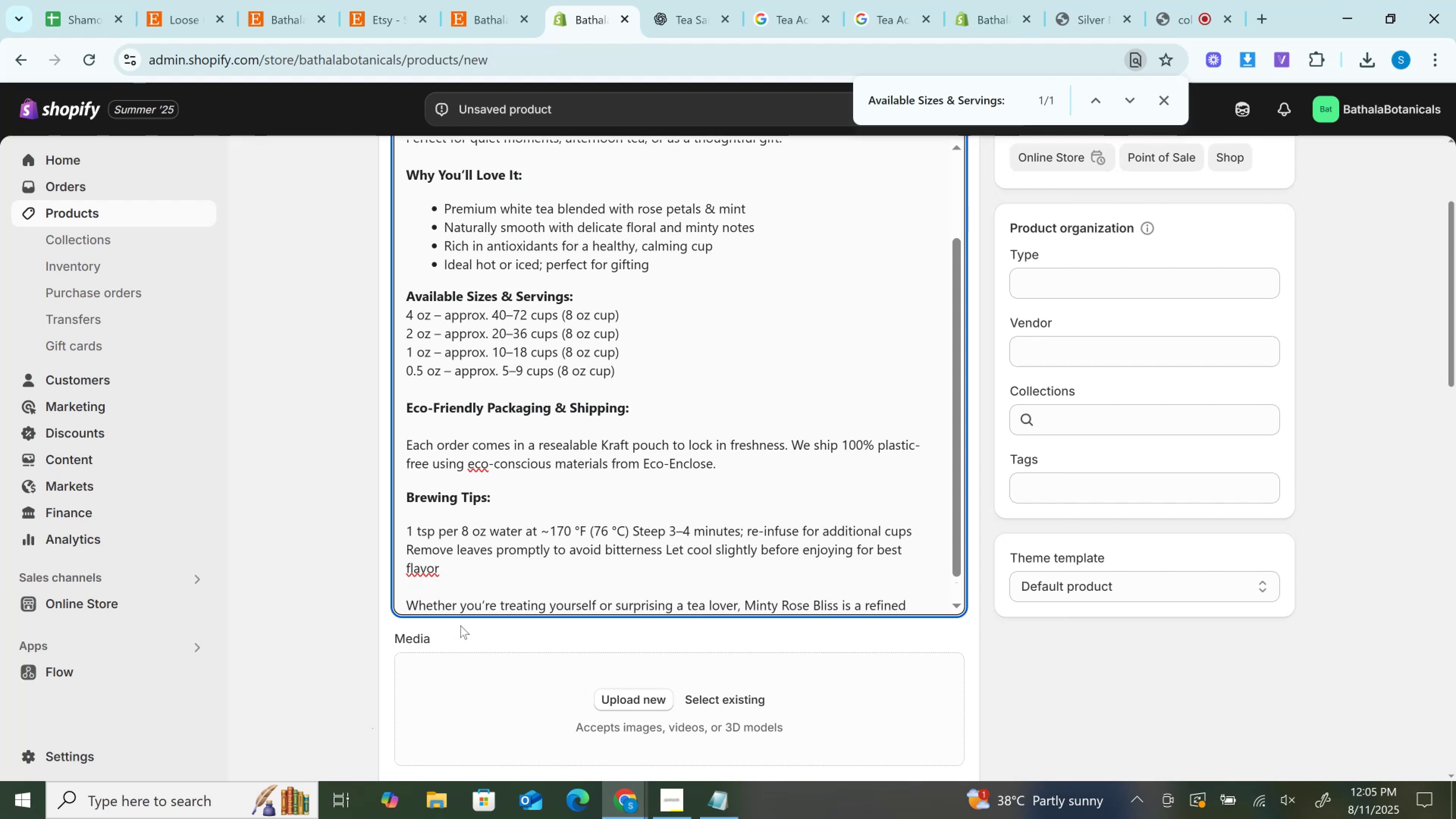 
left_click_drag(start_coordinate=[460, 571], to_coordinate=[359, 527])
 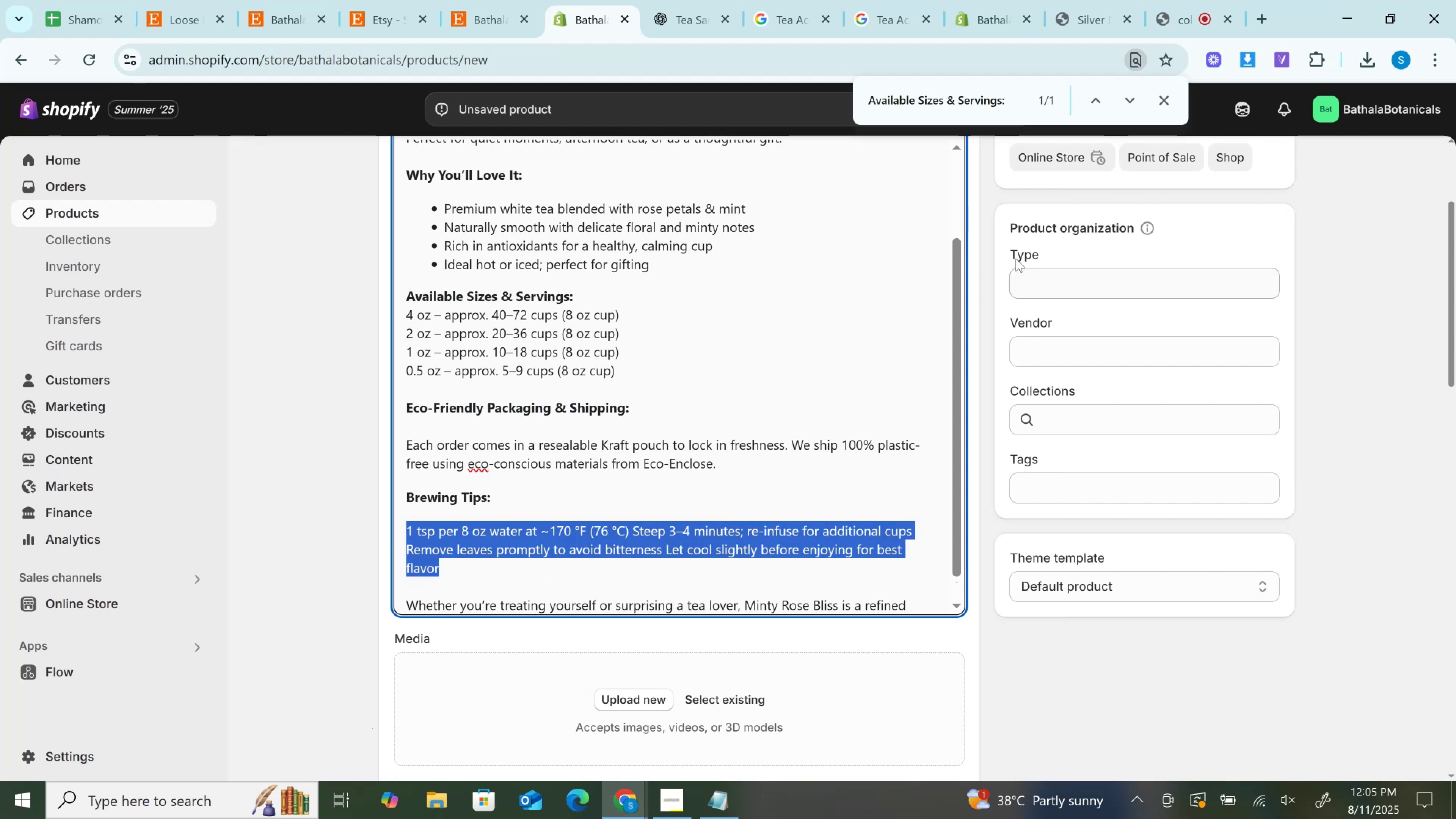 
scroll: coordinate [1016, 259], scroll_direction: up, amount: 1.0
 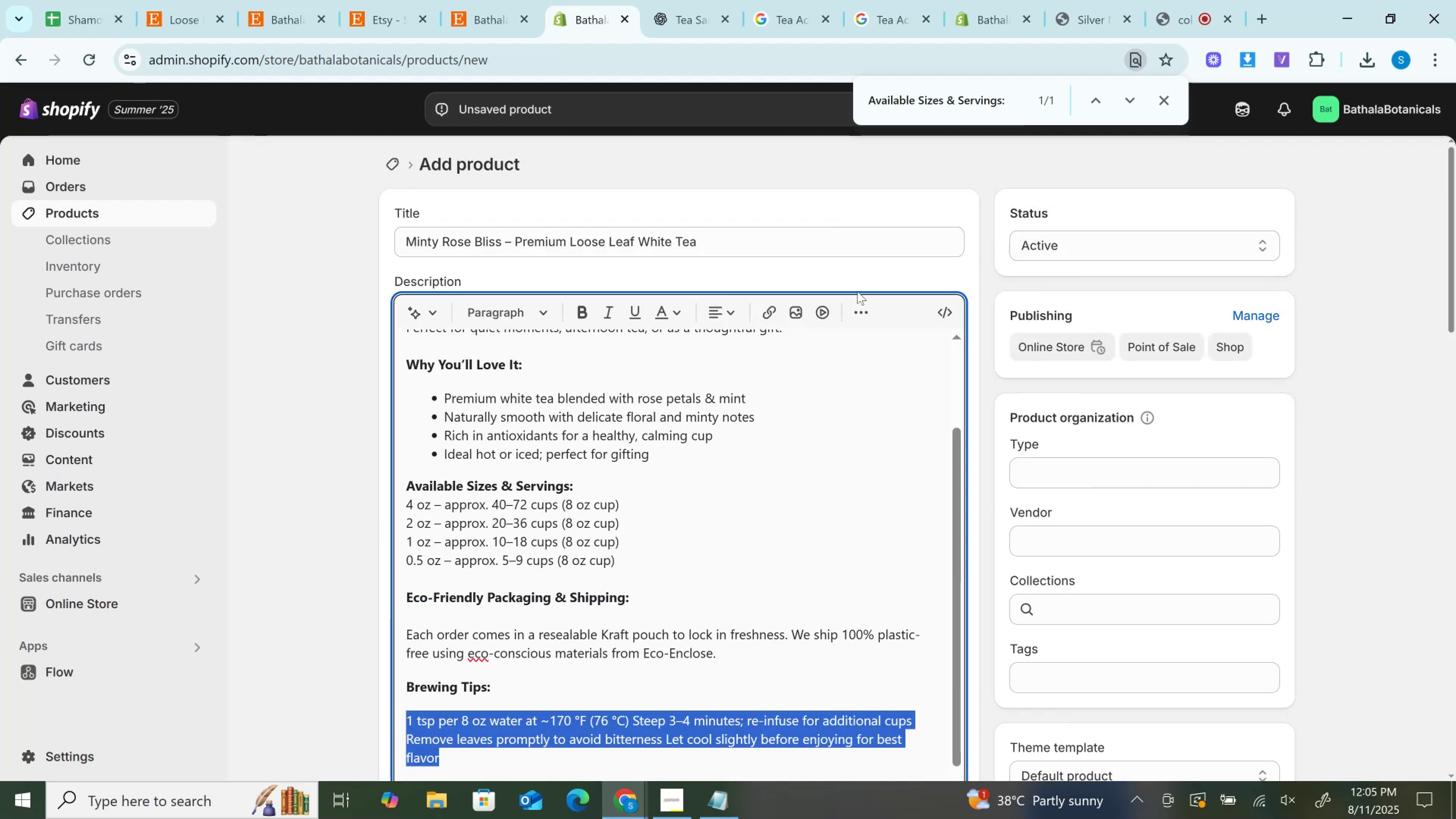 
left_click([854, 310])
 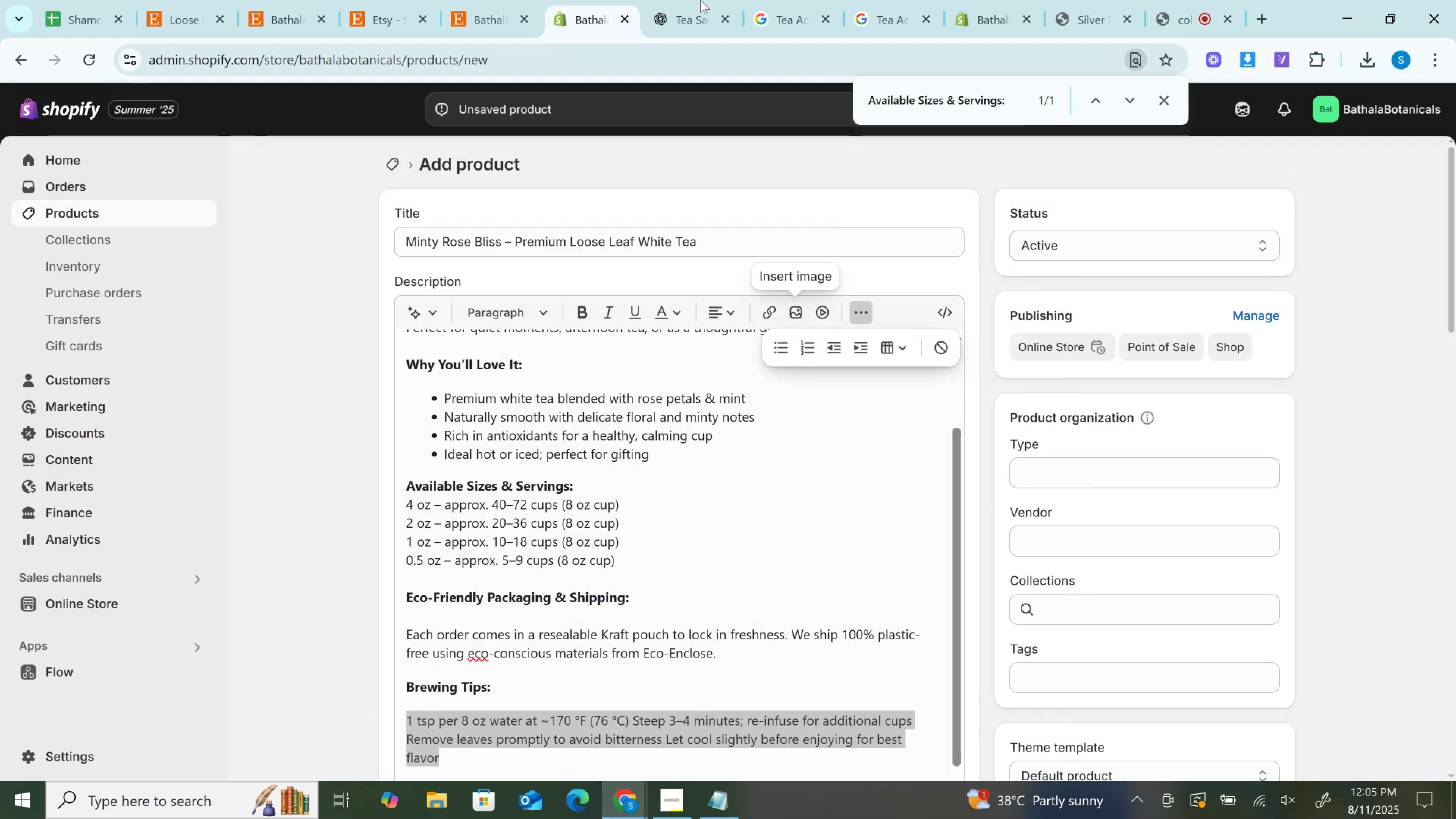 
left_click([690, 0])
 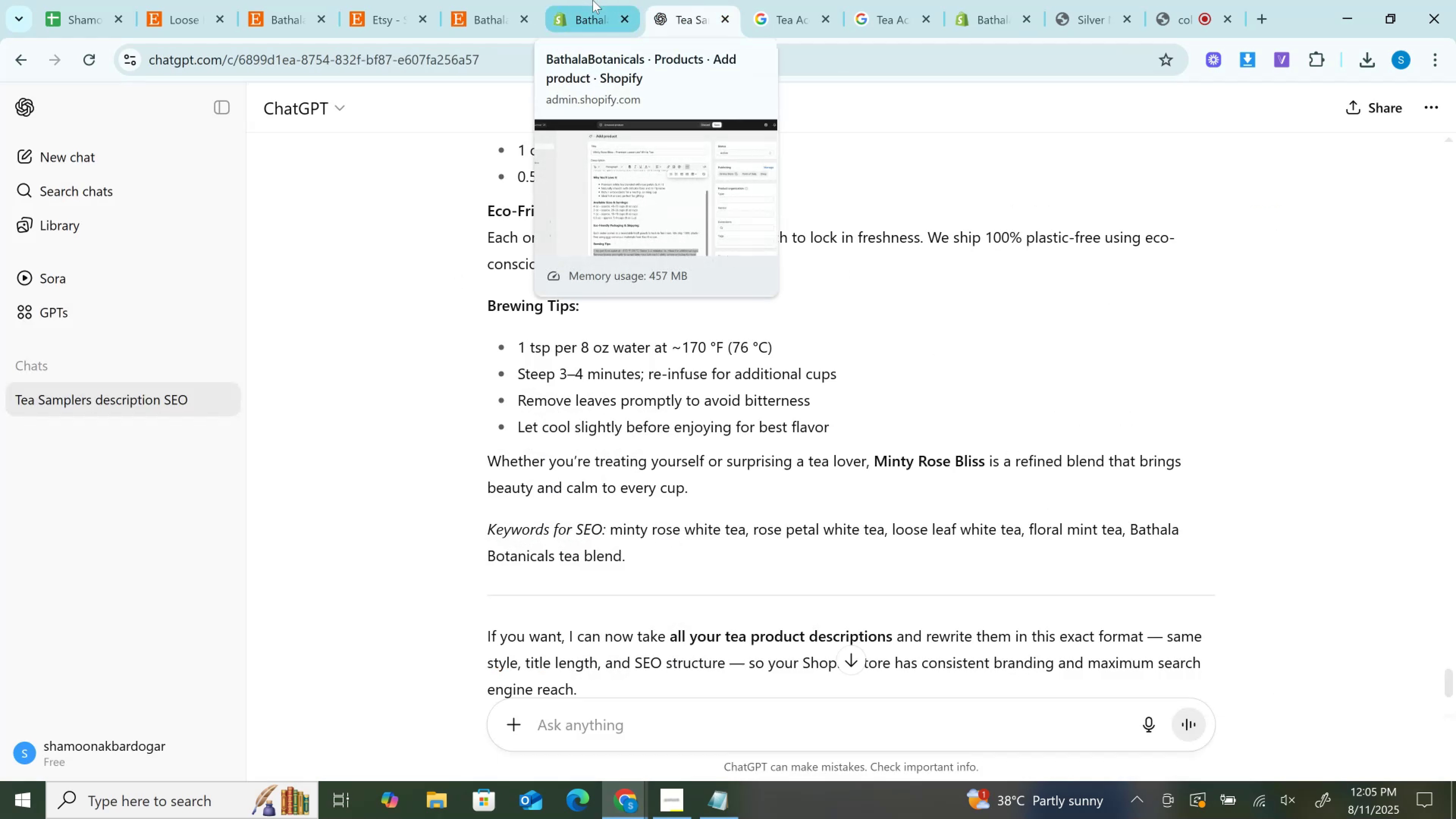 
left_click([593, 0])
 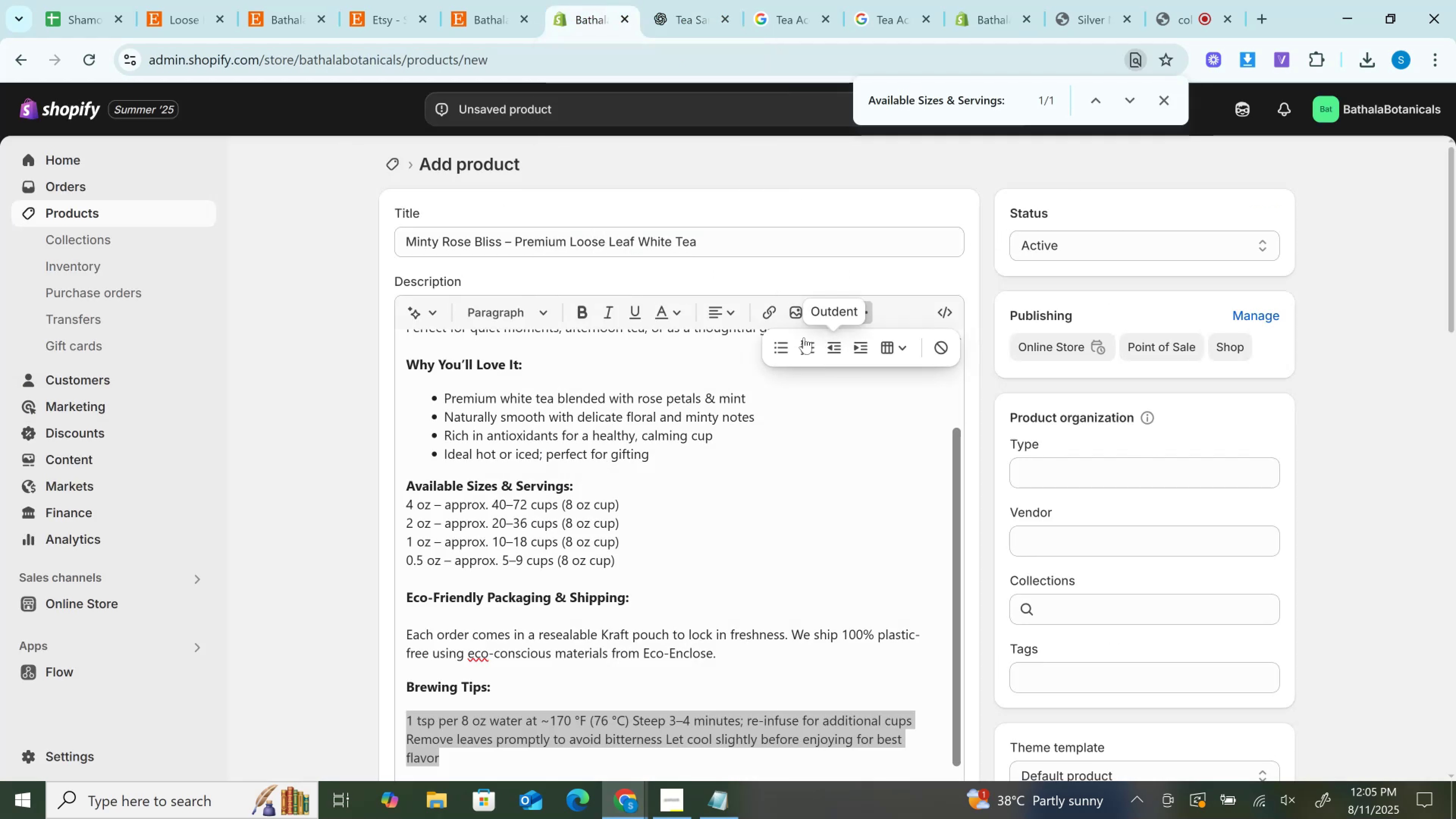 
left_click([800, 337])
 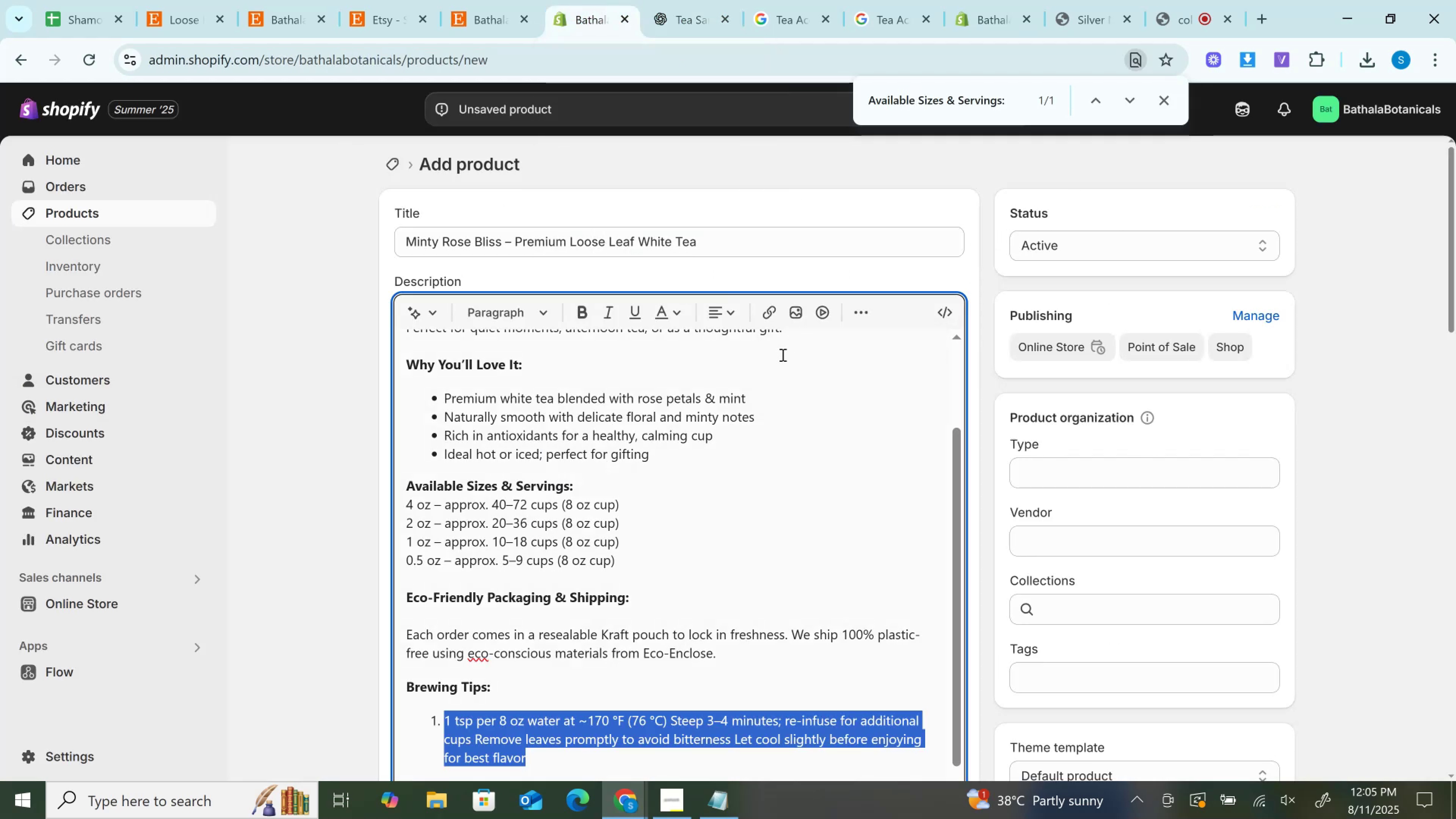 
scroll: coordinate [673, 438], scroll_direction: down, amount: 1.0
 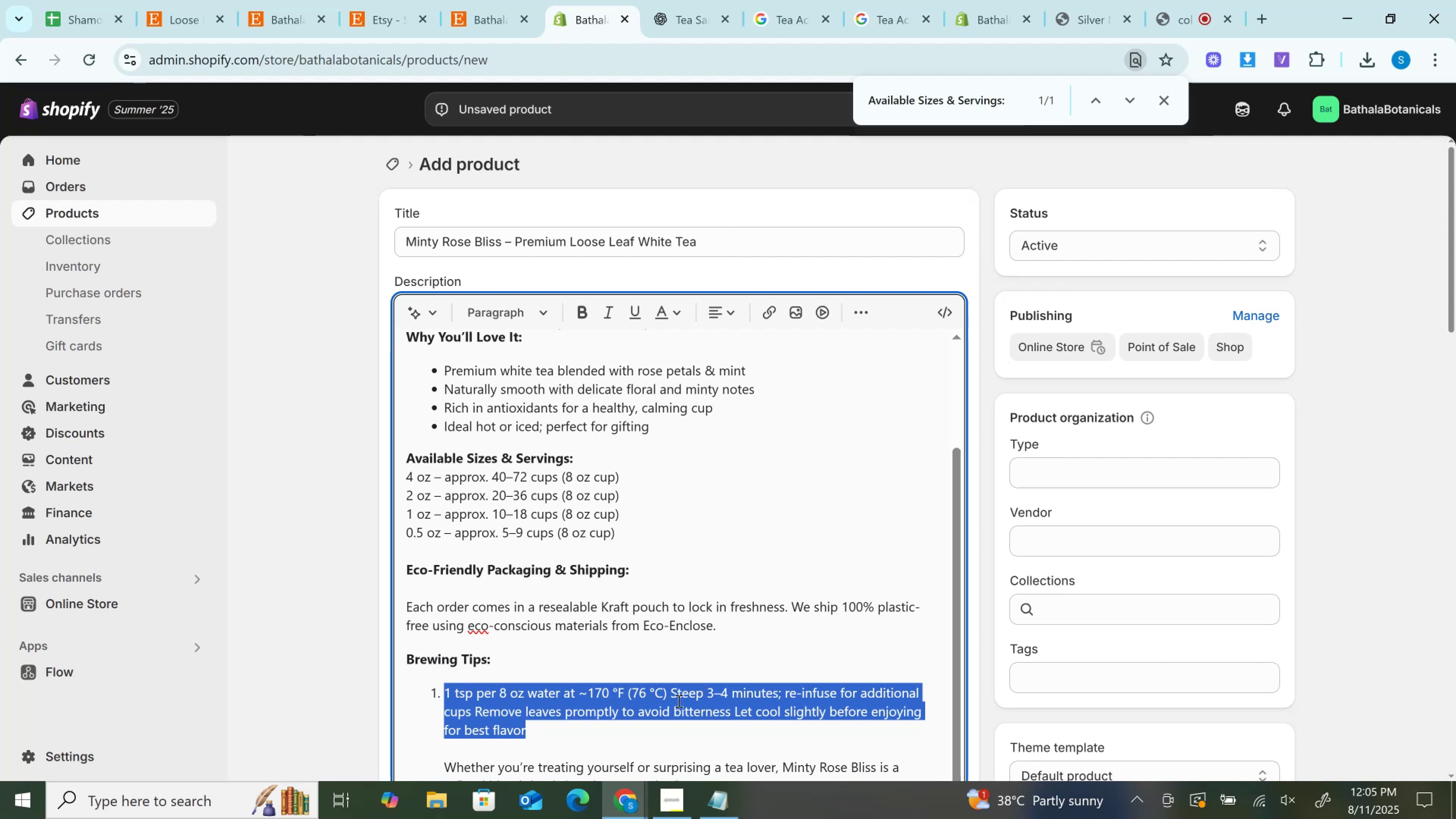 
left_click([696, 0])
 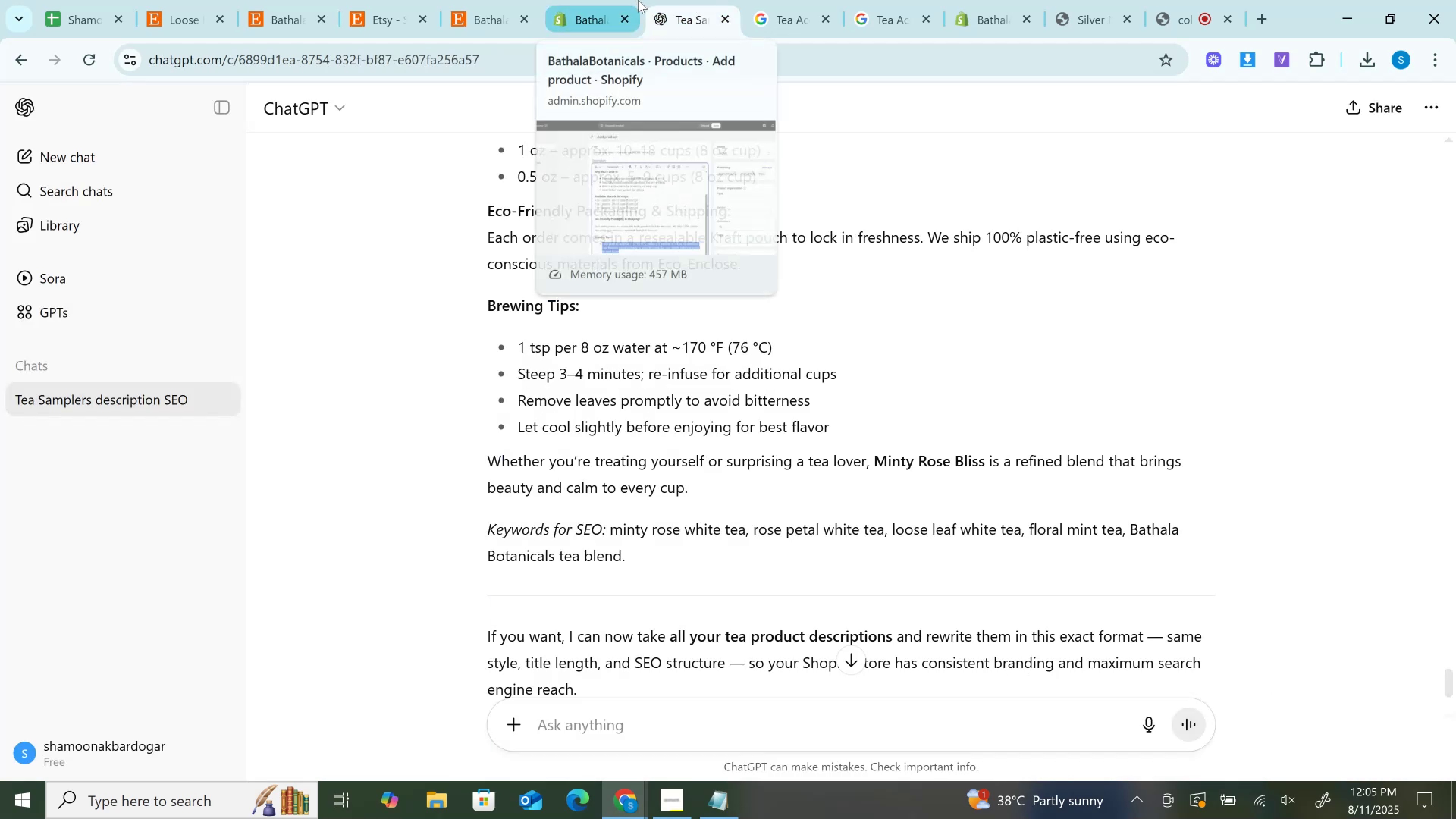 
left_click([638, 0])
 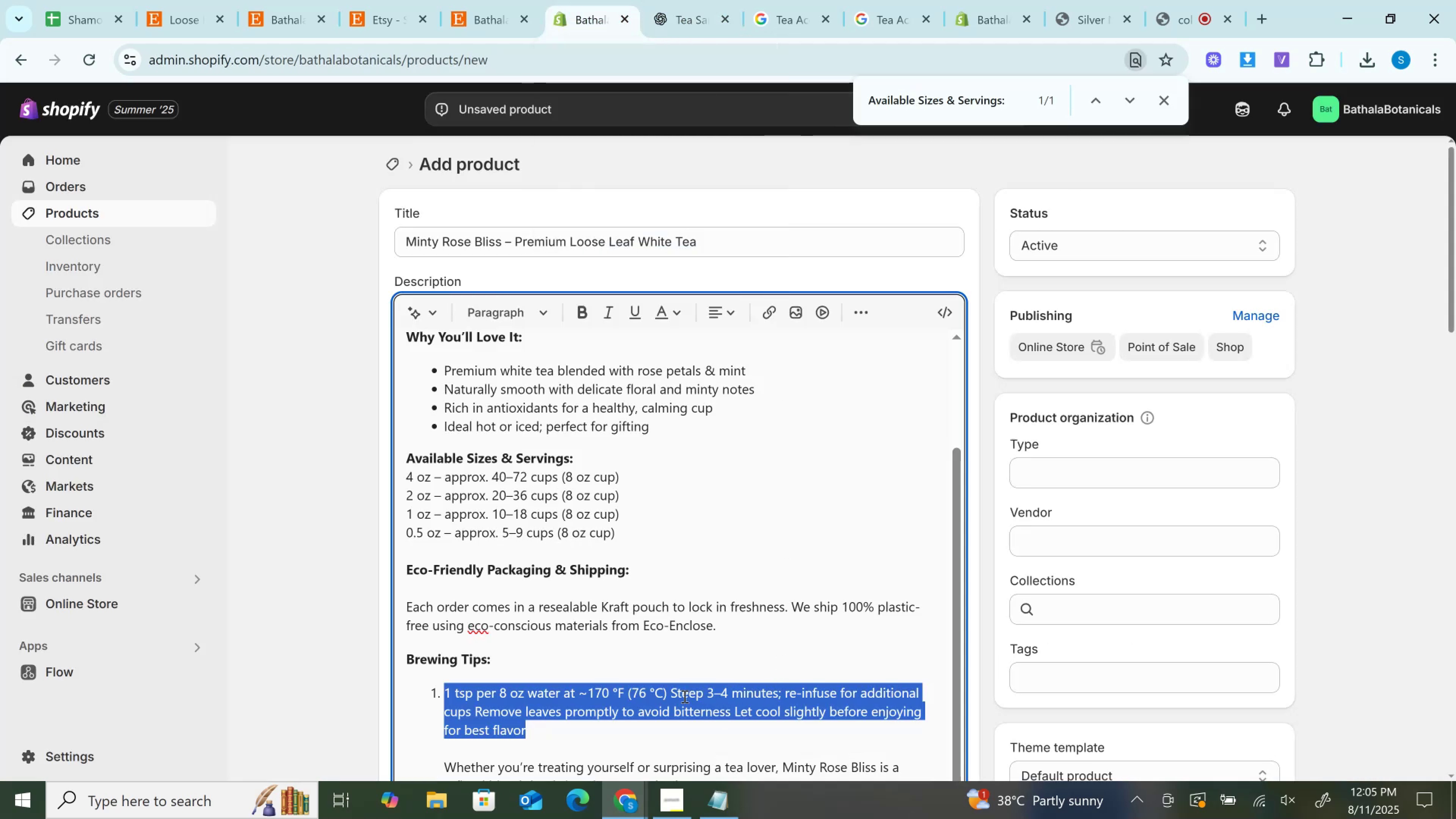 
left_click([667, 691])
 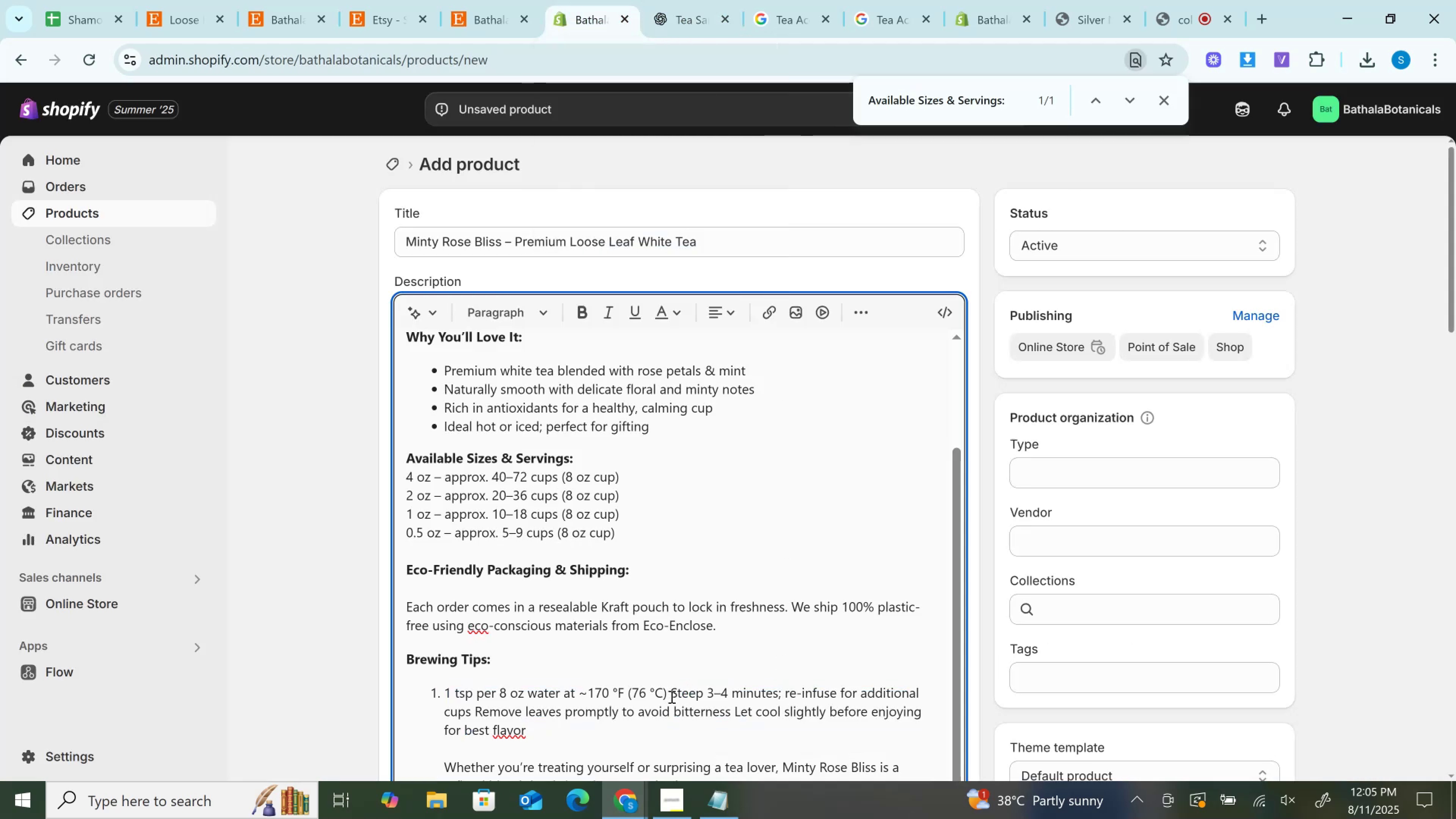 
left_click([671, 697])
 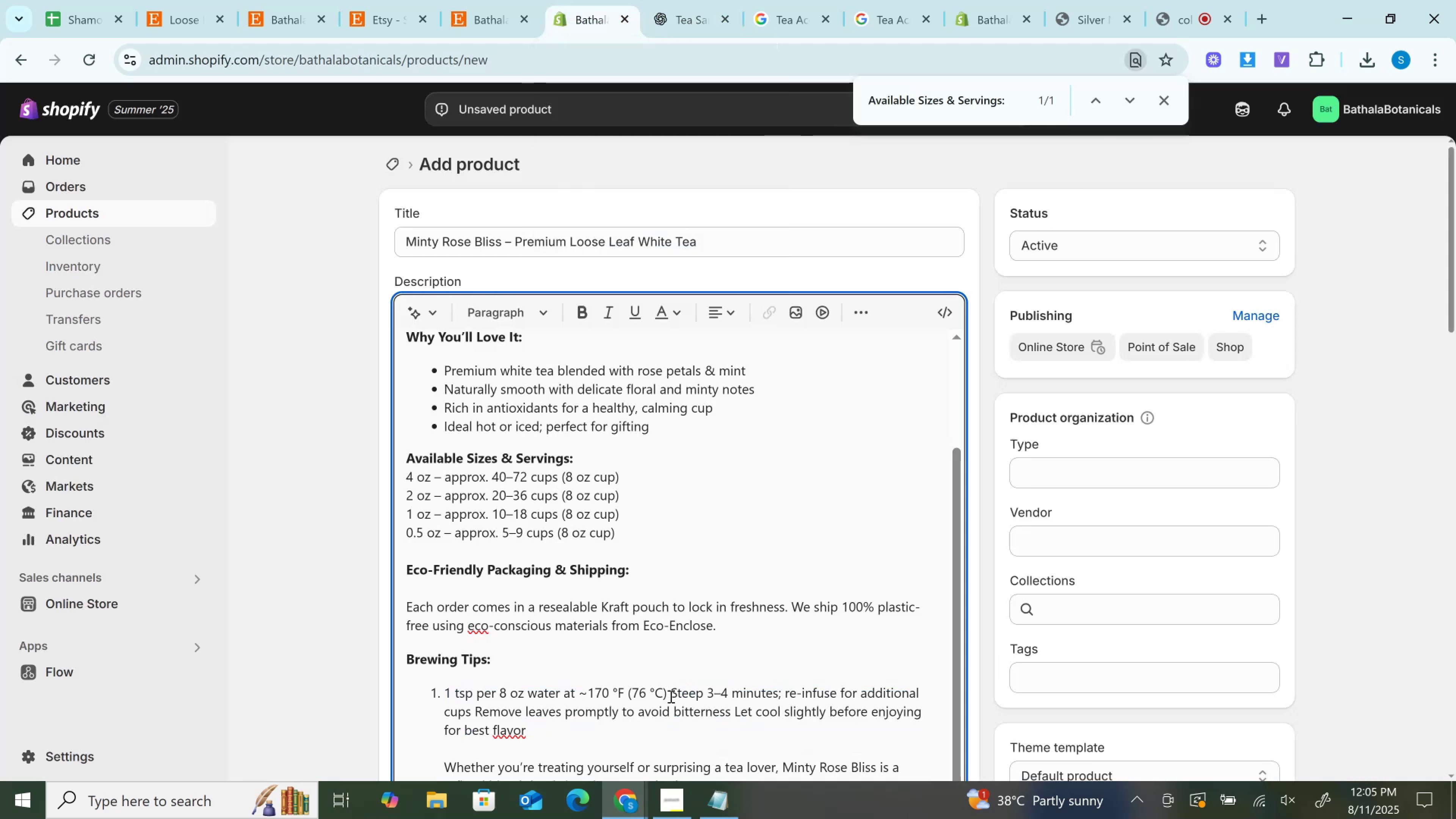 
key(Enter)
 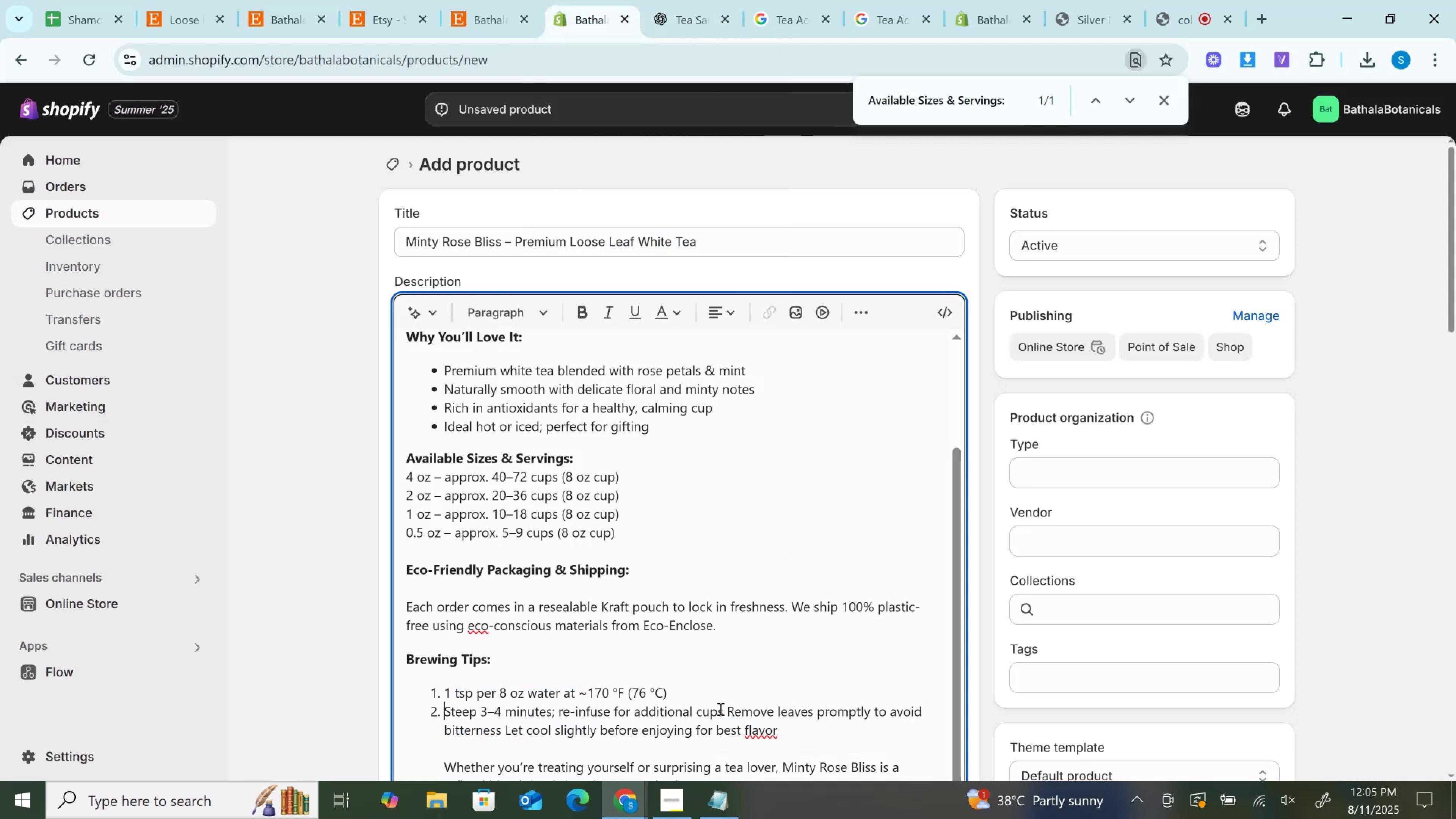 
left_click([731, 709])
 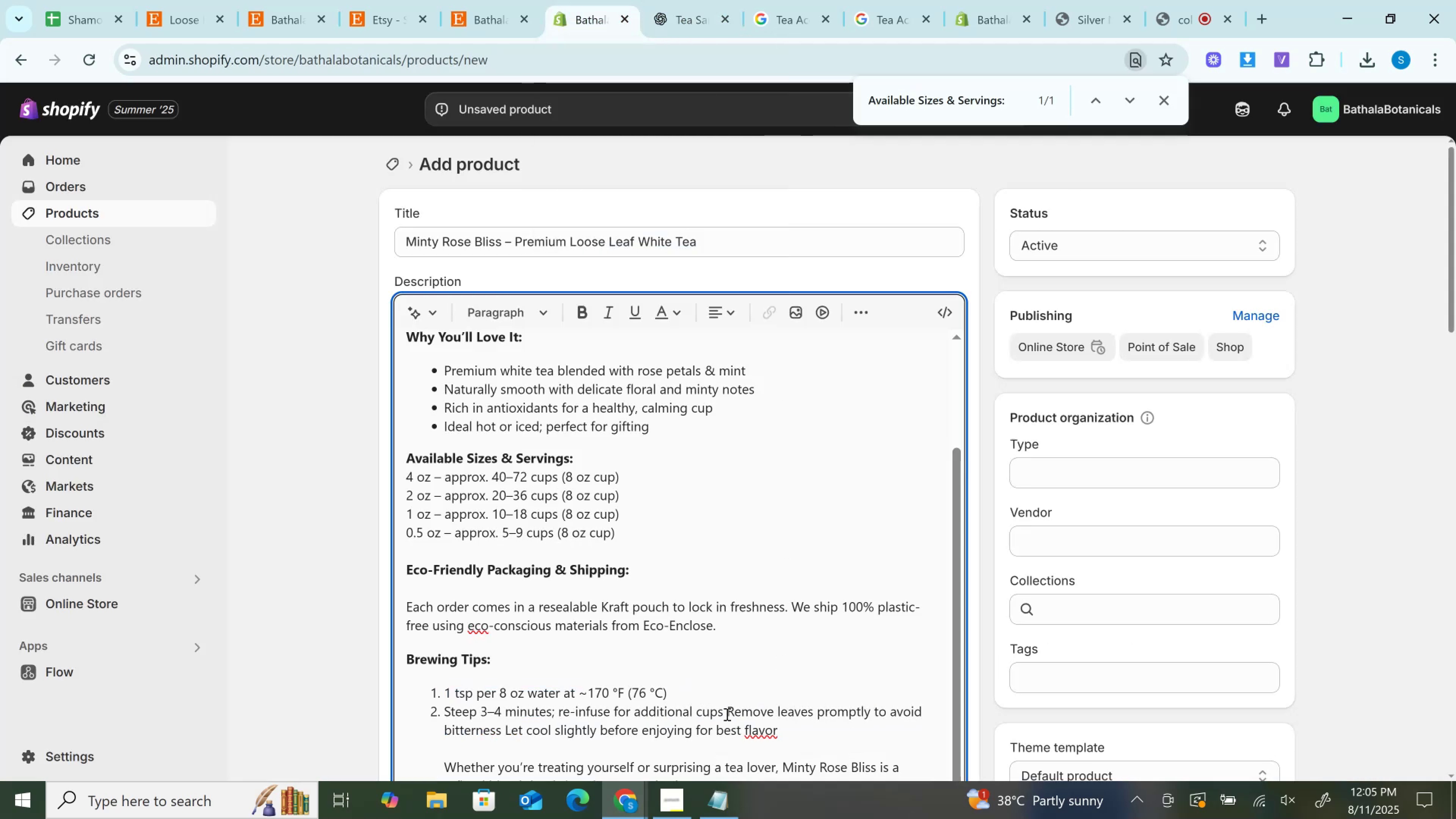 
left_click([726, 714])
 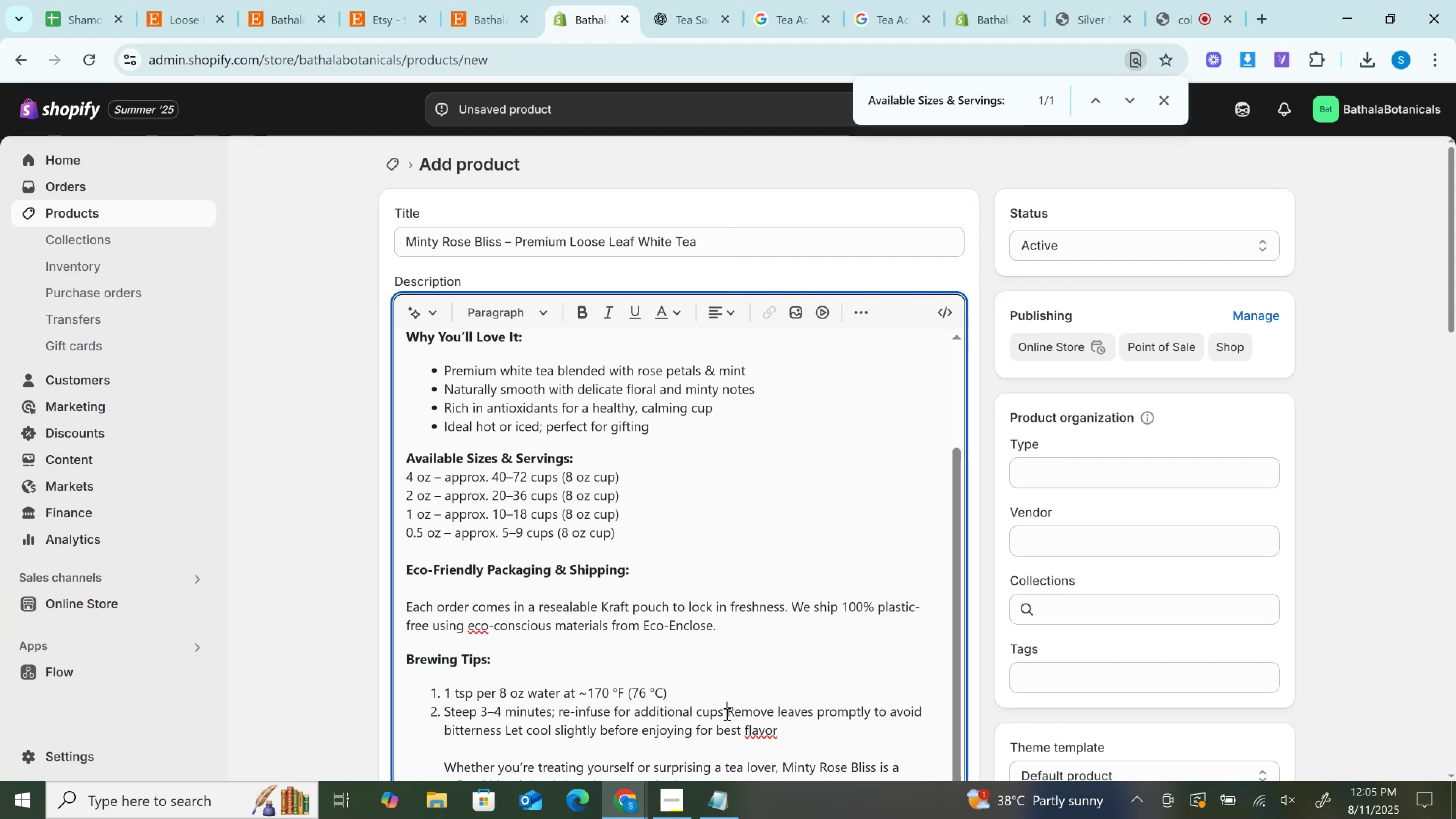 
key(Enter)
 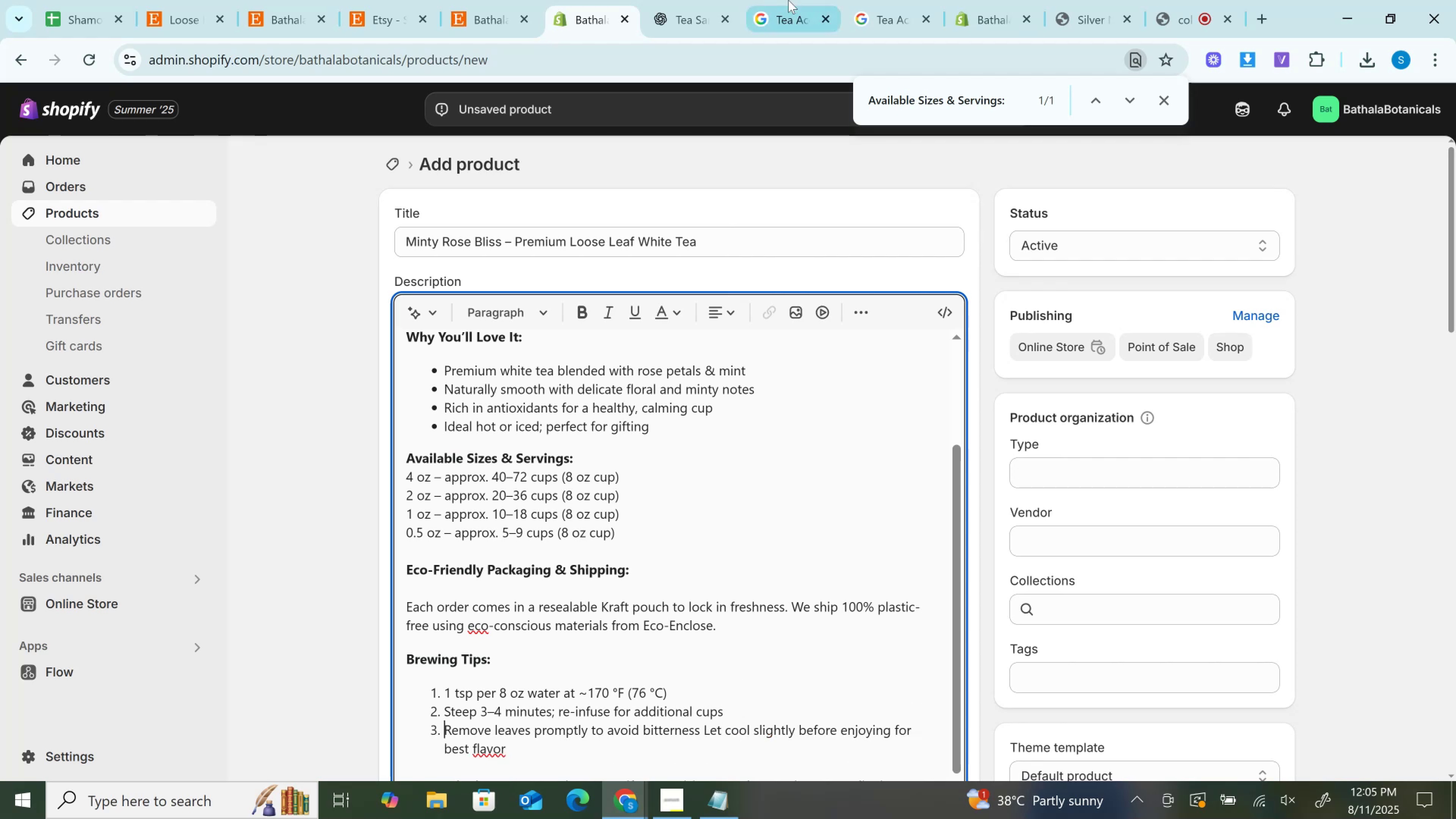 
left_click([695, 0])
 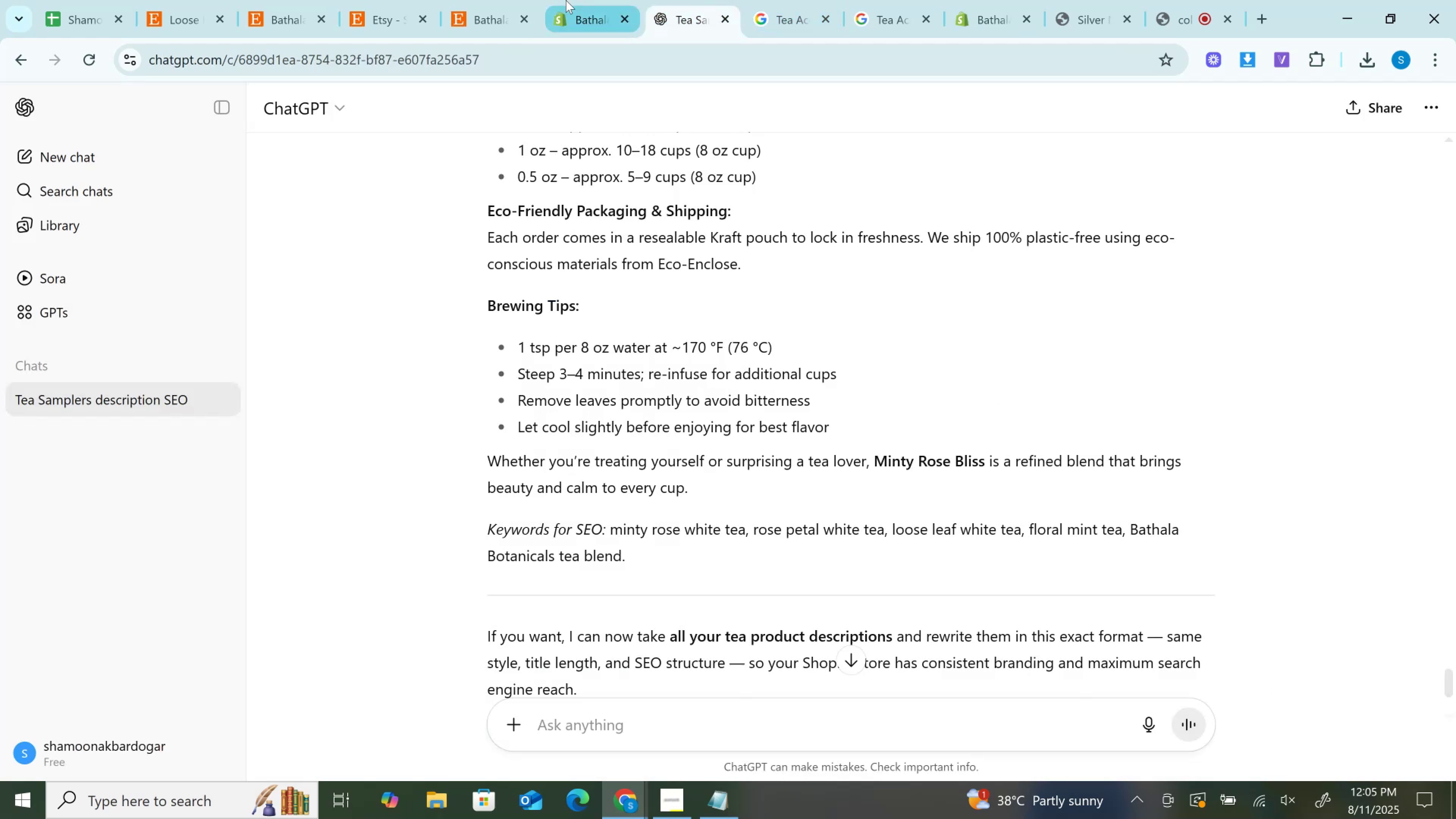 
left_click_drag(start_coordinate=[566, 0], to_coordinate=[571, 12])
 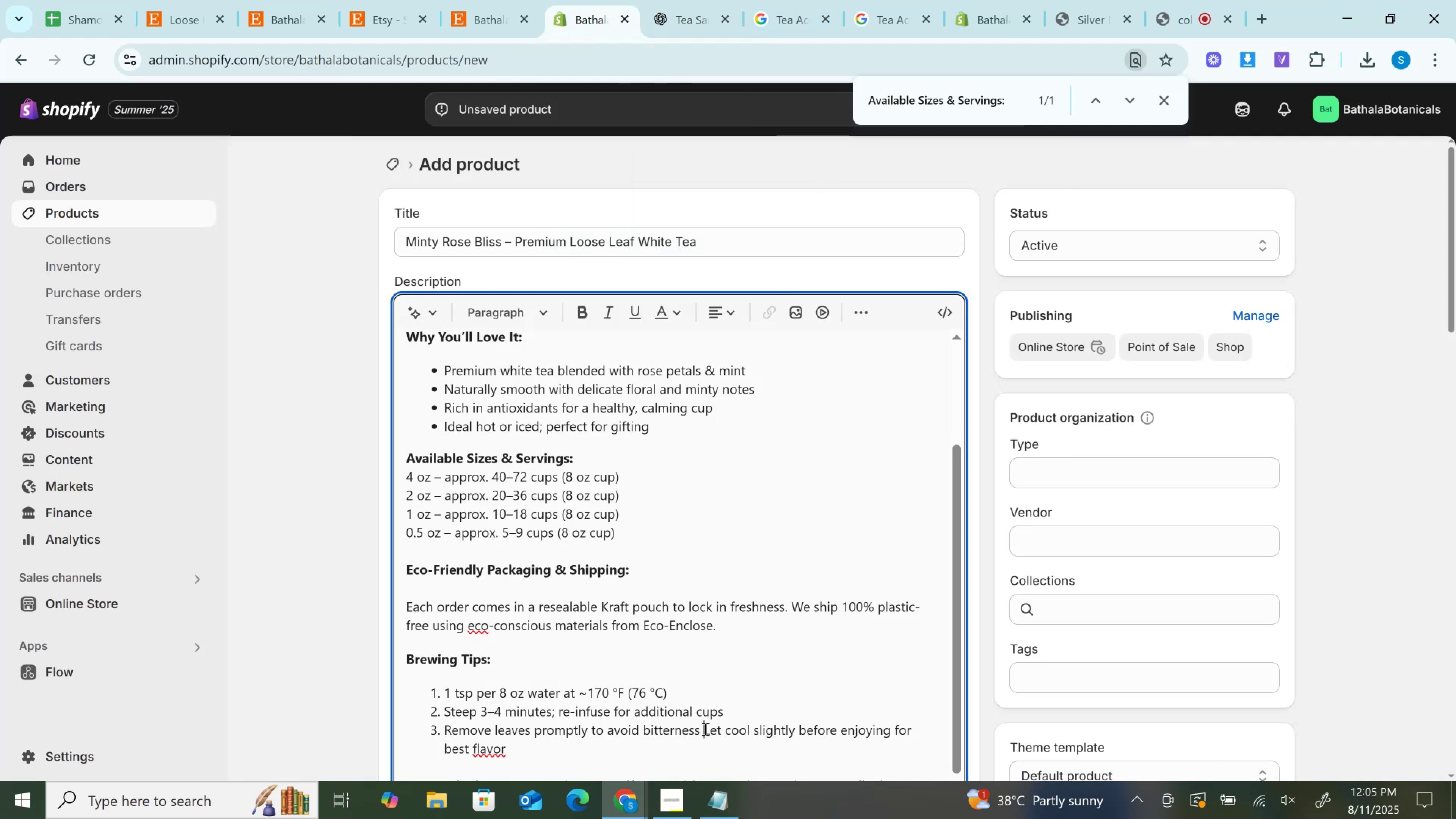 
key(Enter)
 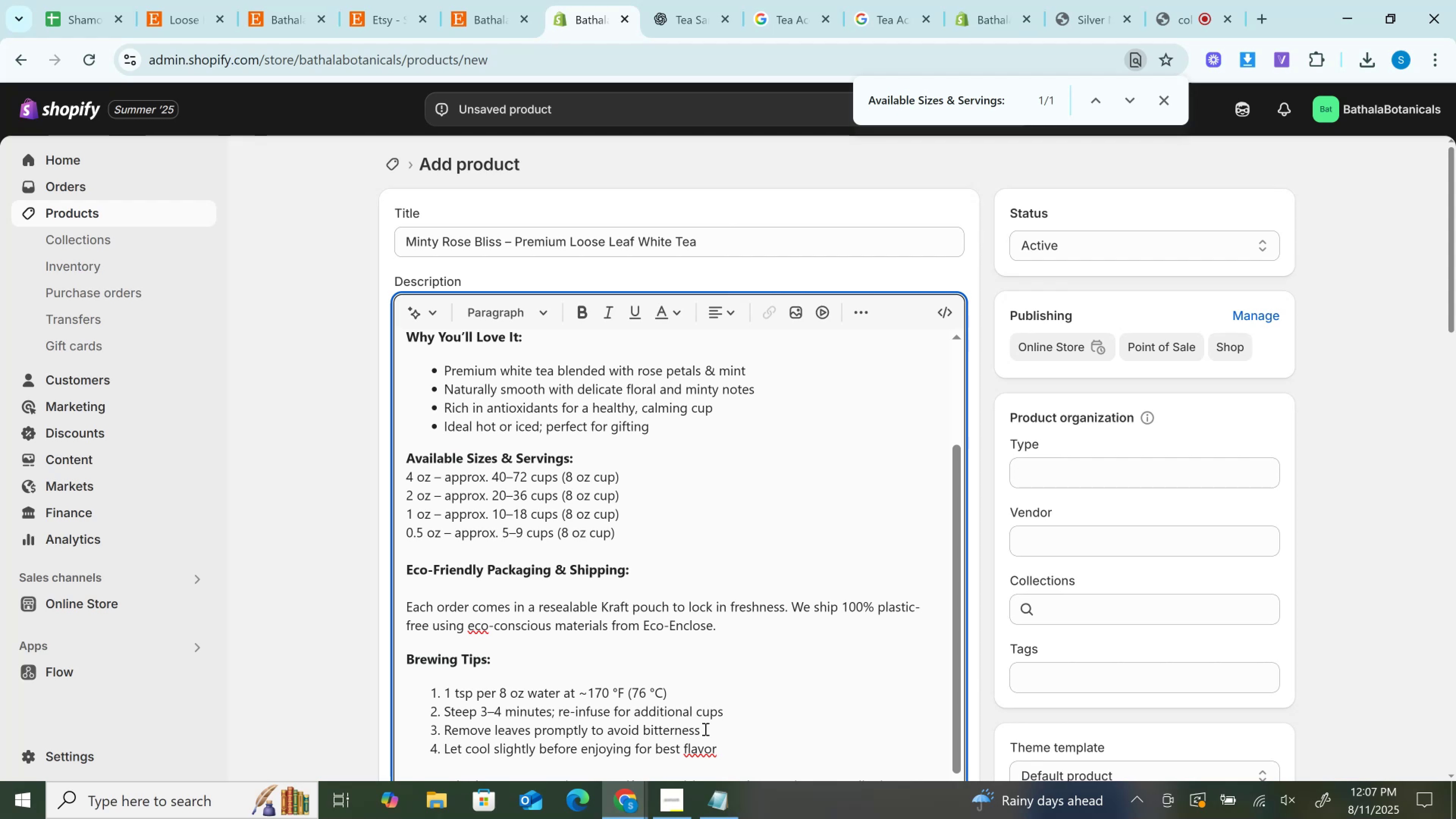 
wait(138.48)
 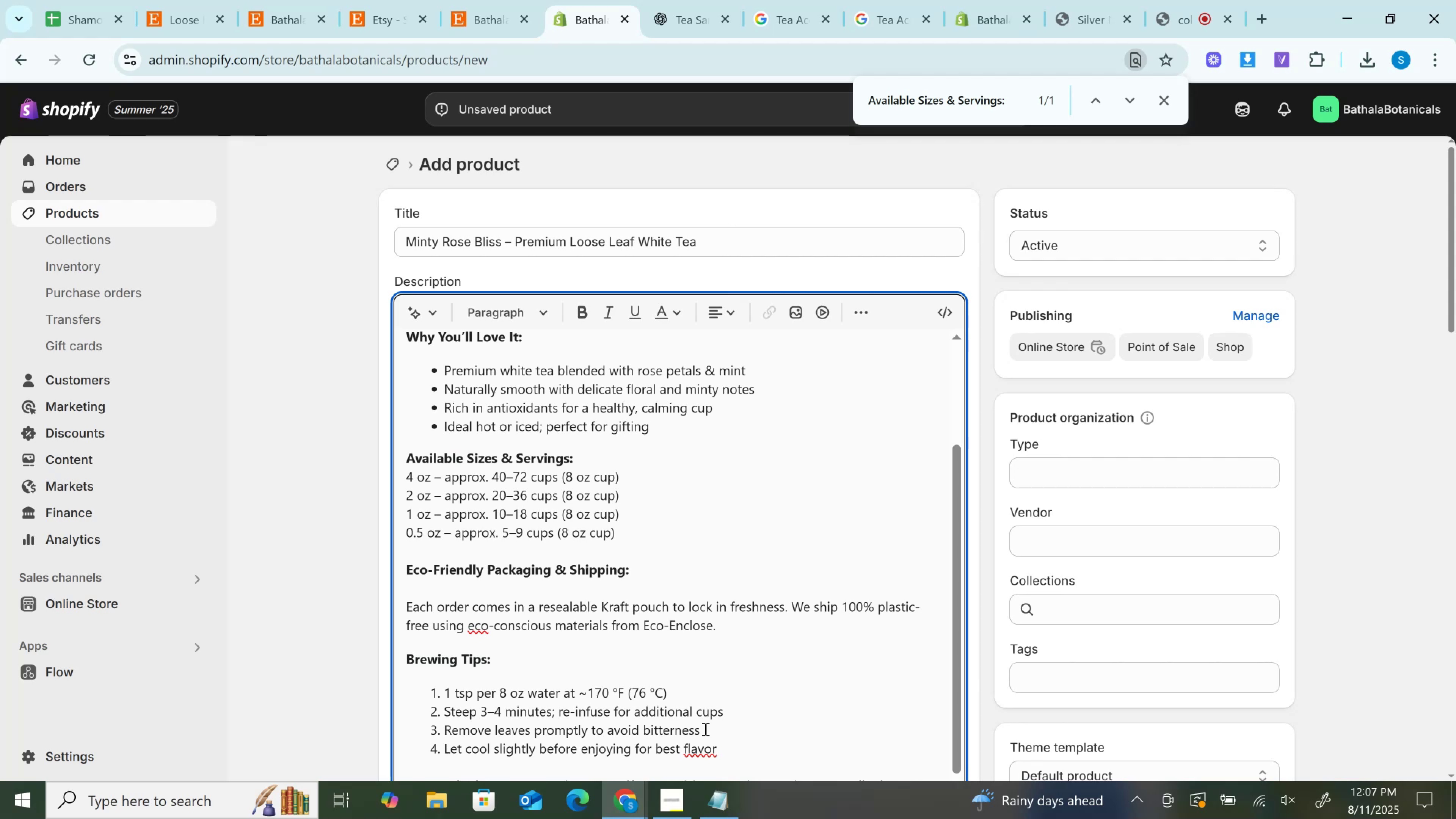 
scroll: coordinate [675, 334], scroll_direction: down, amount: 6.0
 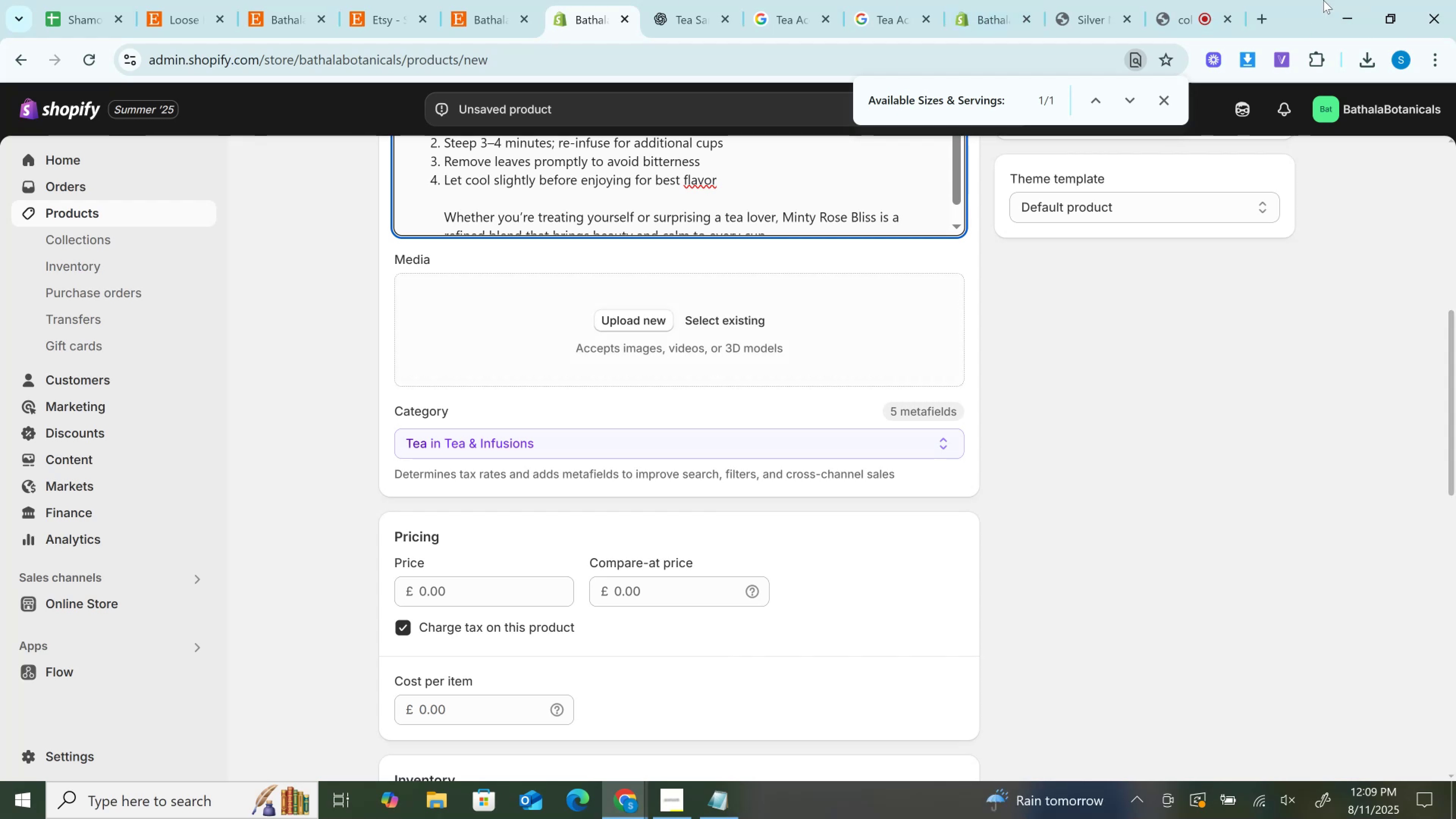 
wait(97.97)
 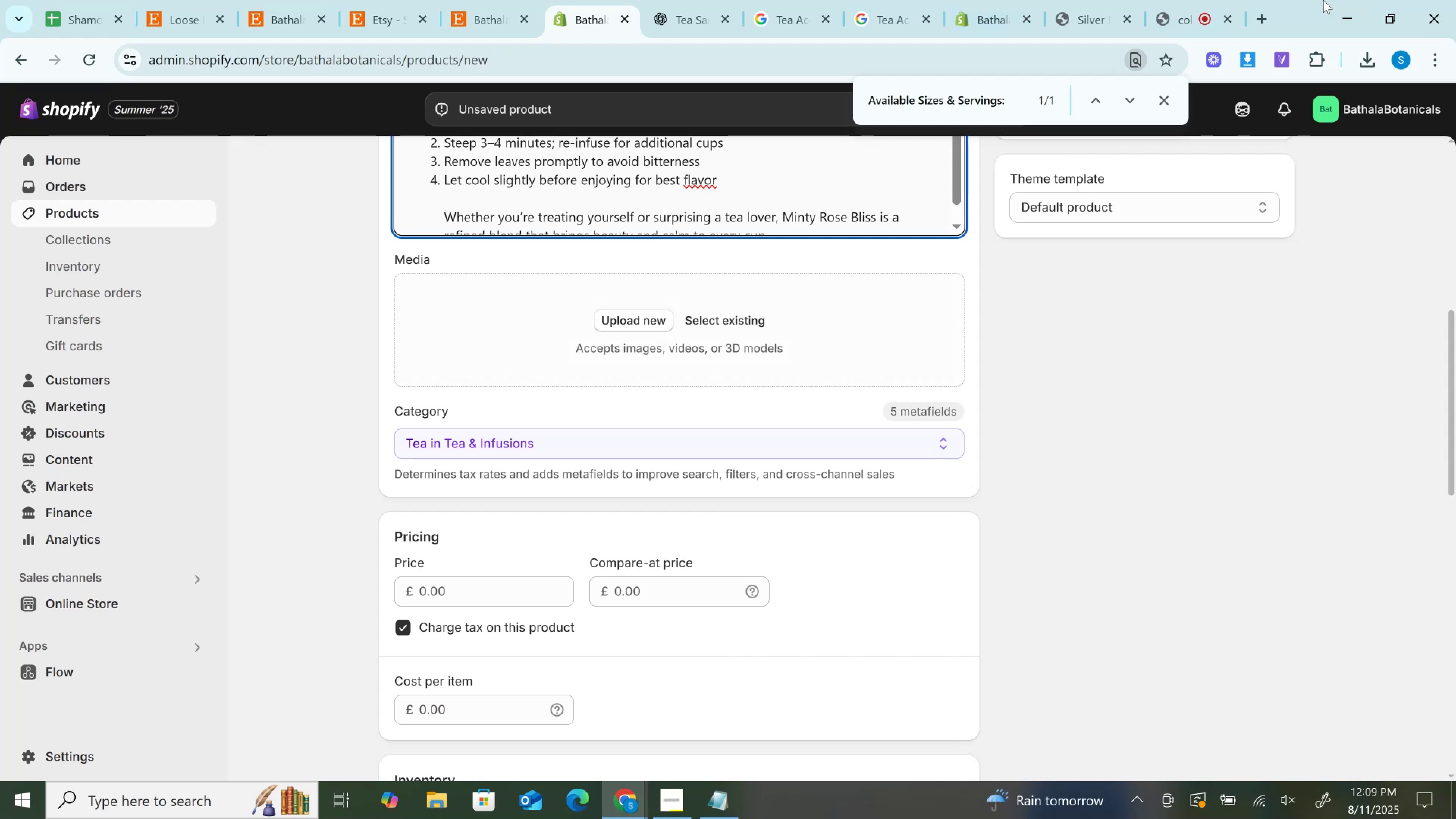 
left_click([470, 0])
 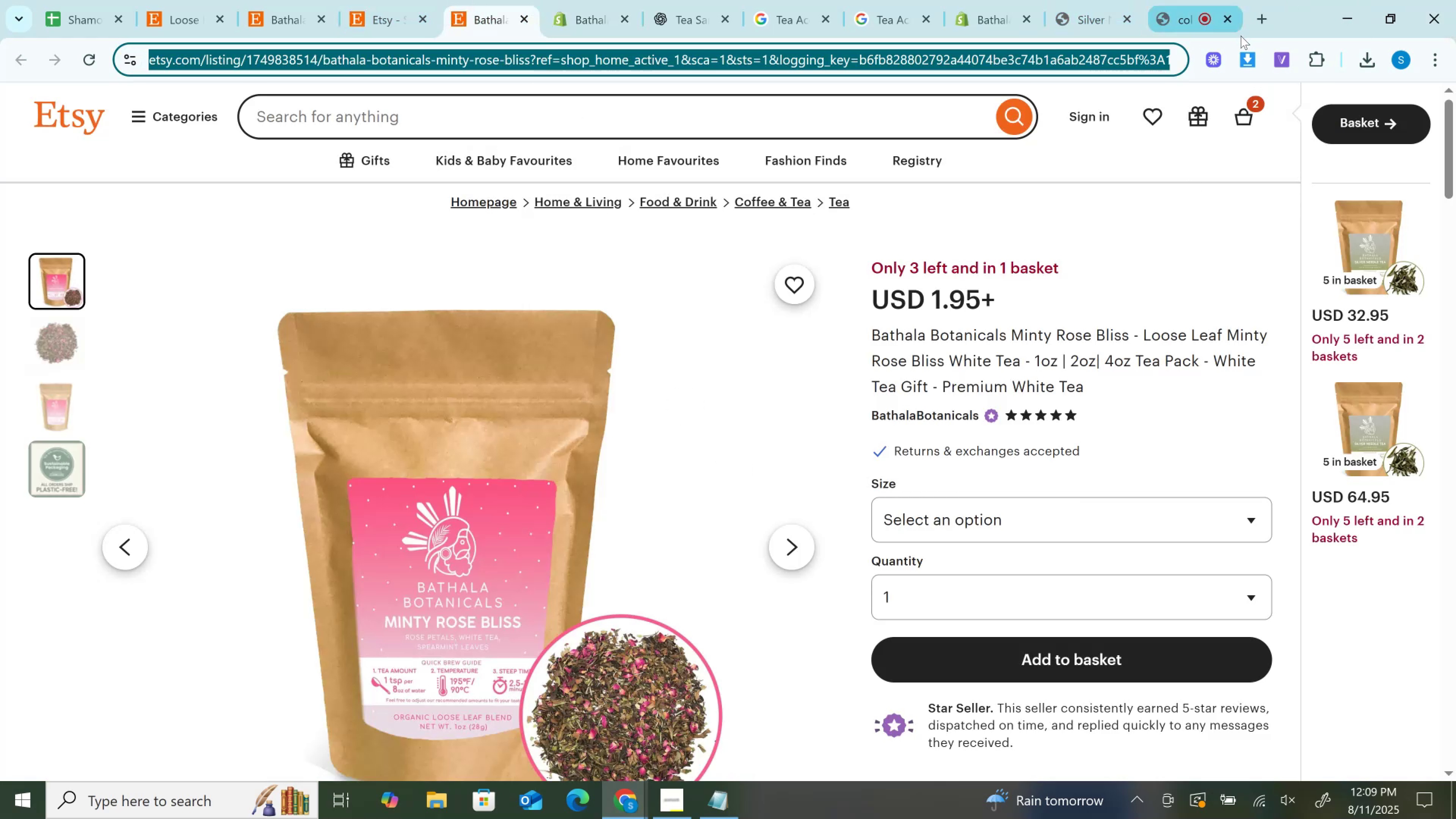 
left_click([1244, 63])
 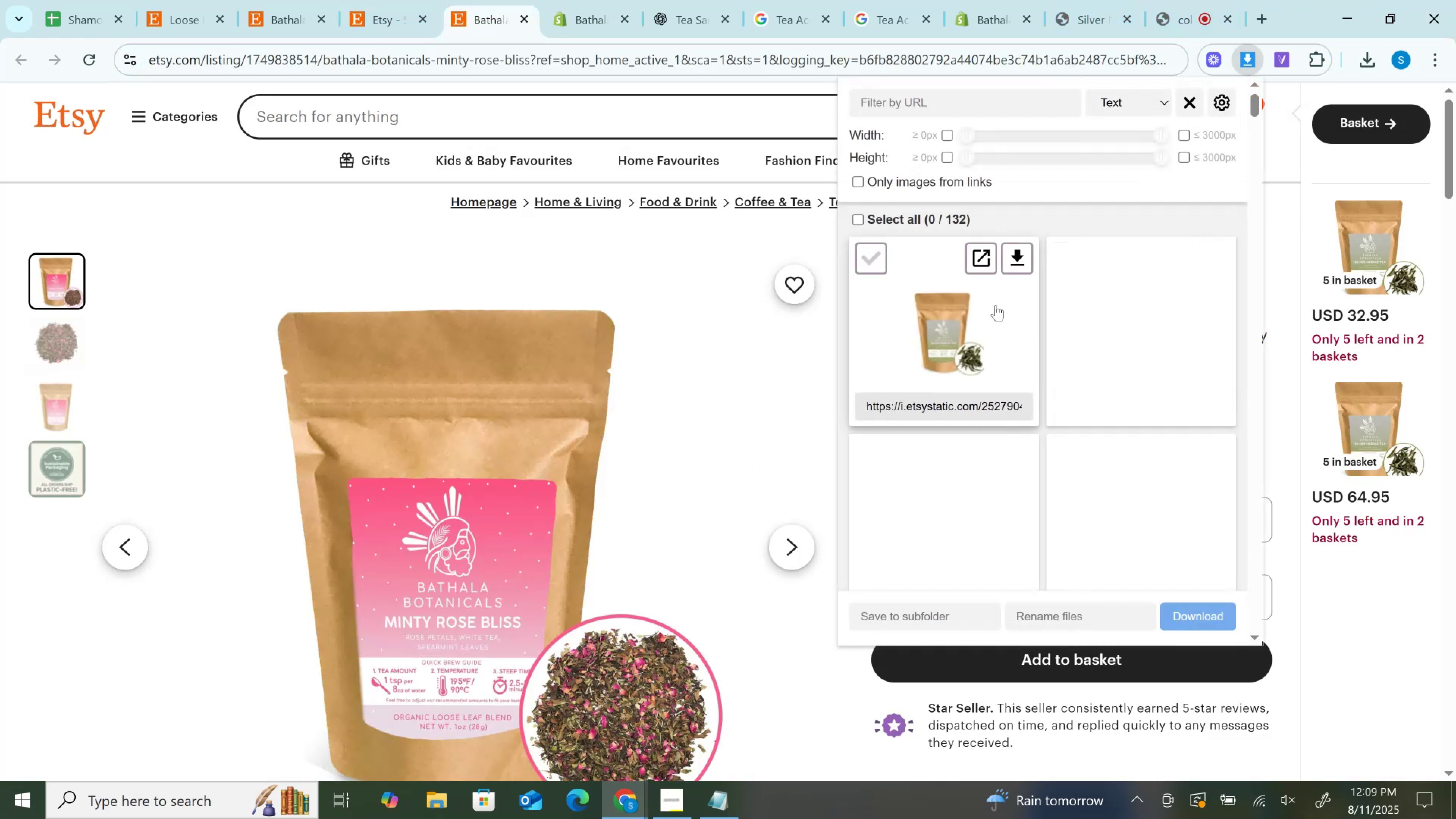 
scroll: coordinate [1025, 311], scroll_direction: down, amount: 1.0
 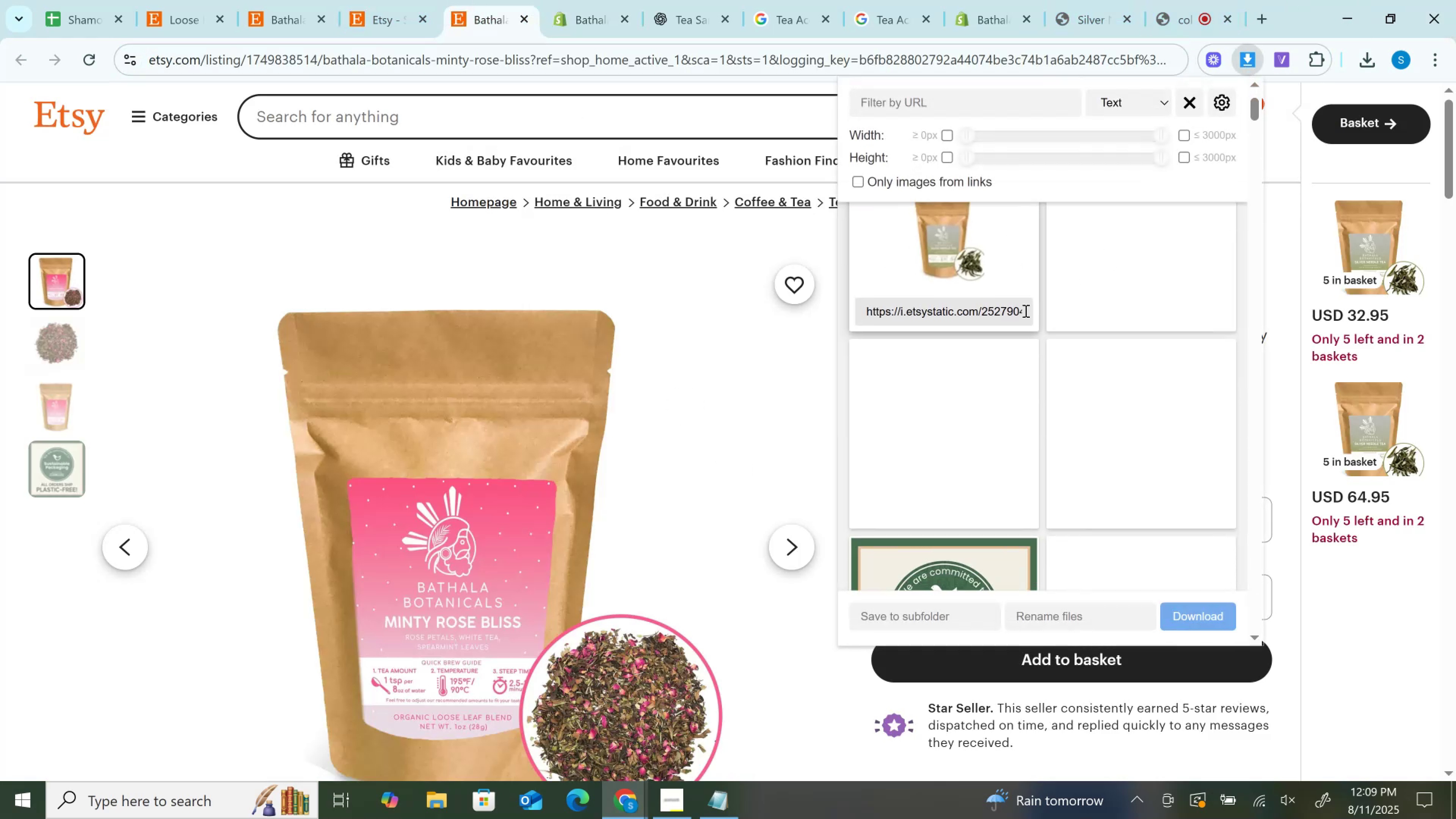 
scroll: coordinate [1026, 314], scroll_direction: up, amount: 3.0
 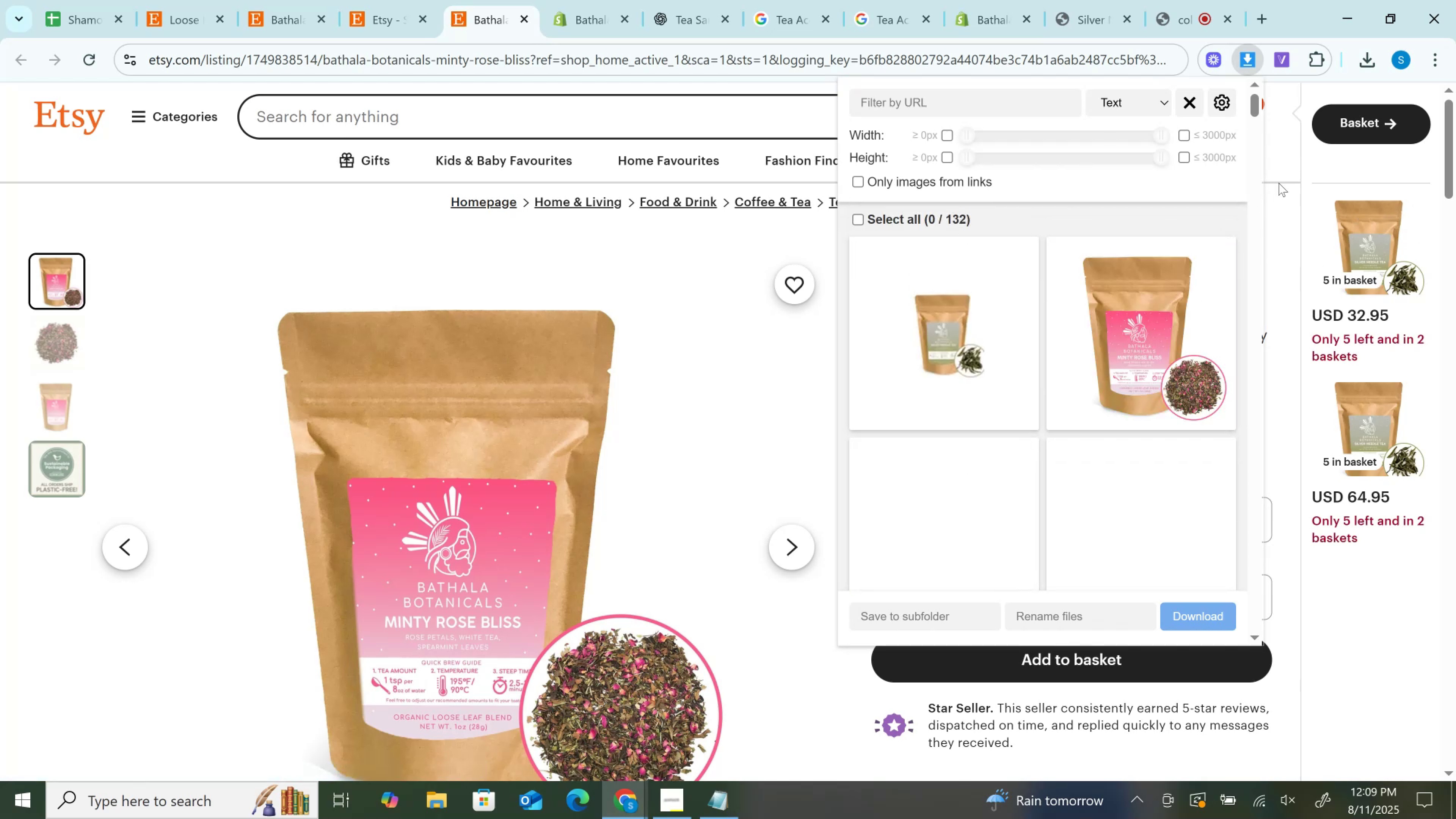 
wait(5.46)
 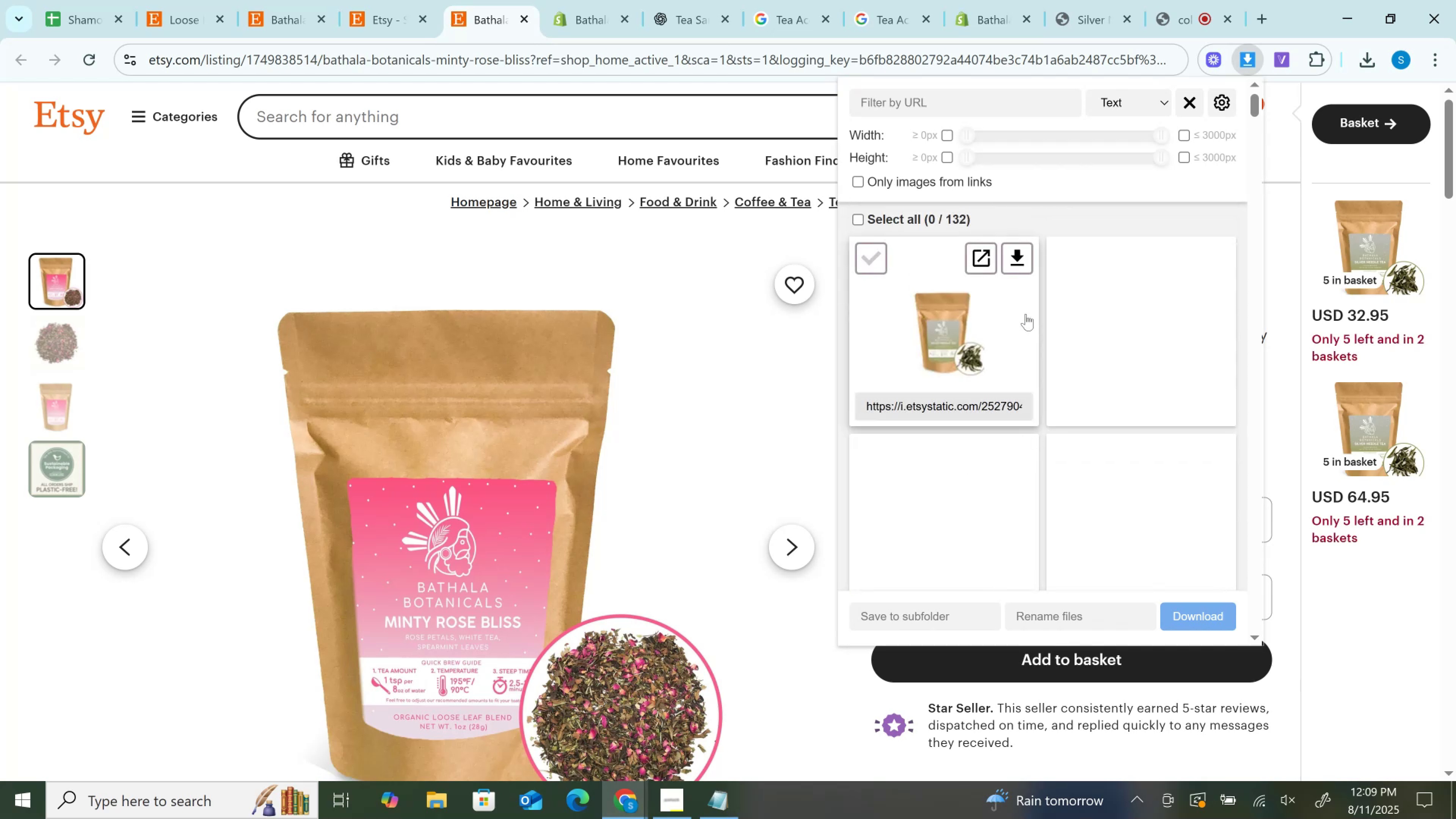 
left_click([1218, 244])
 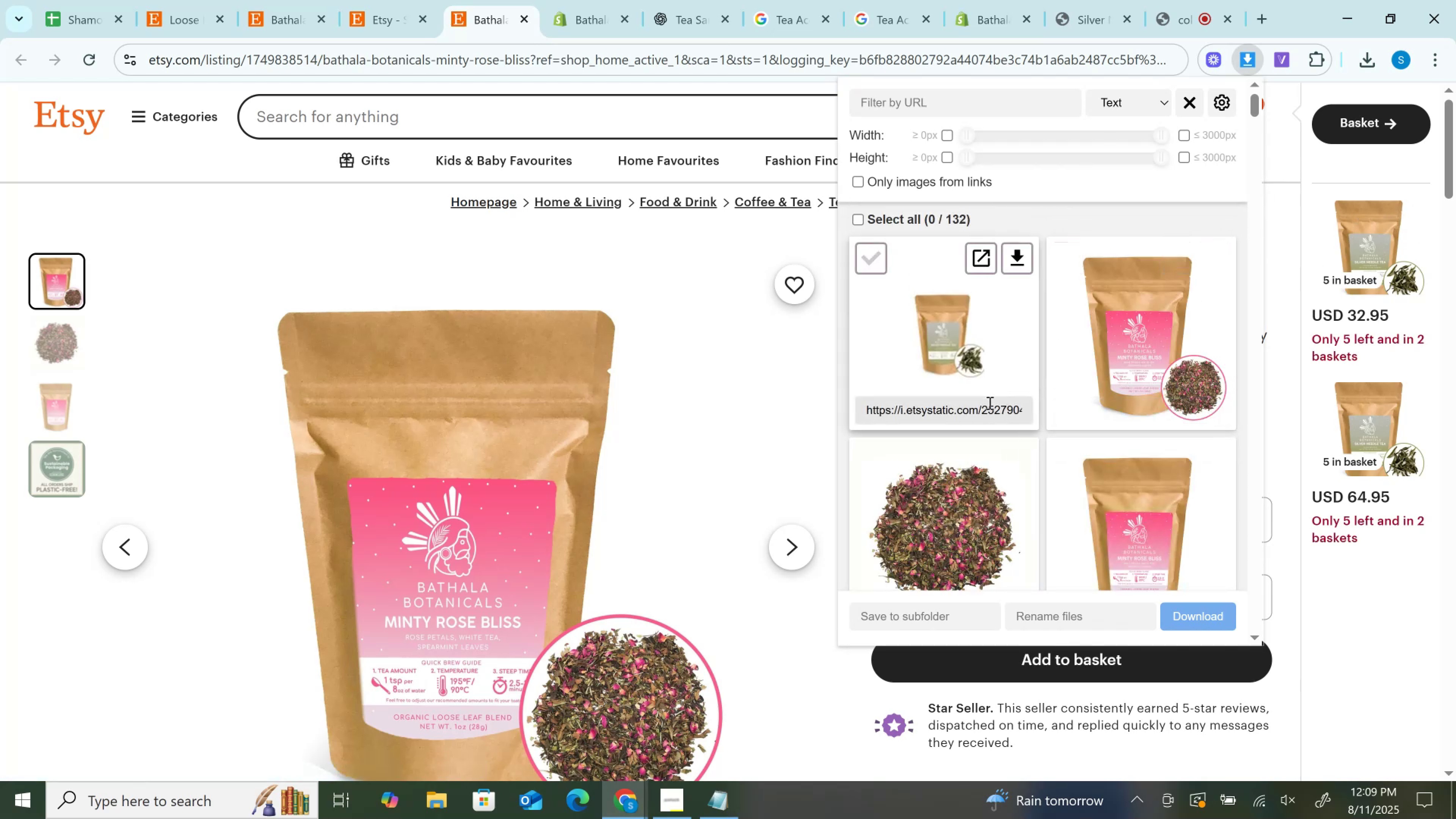 
scroll: coordinate [996, 407], scroll_direction: none, amount: 0.0
 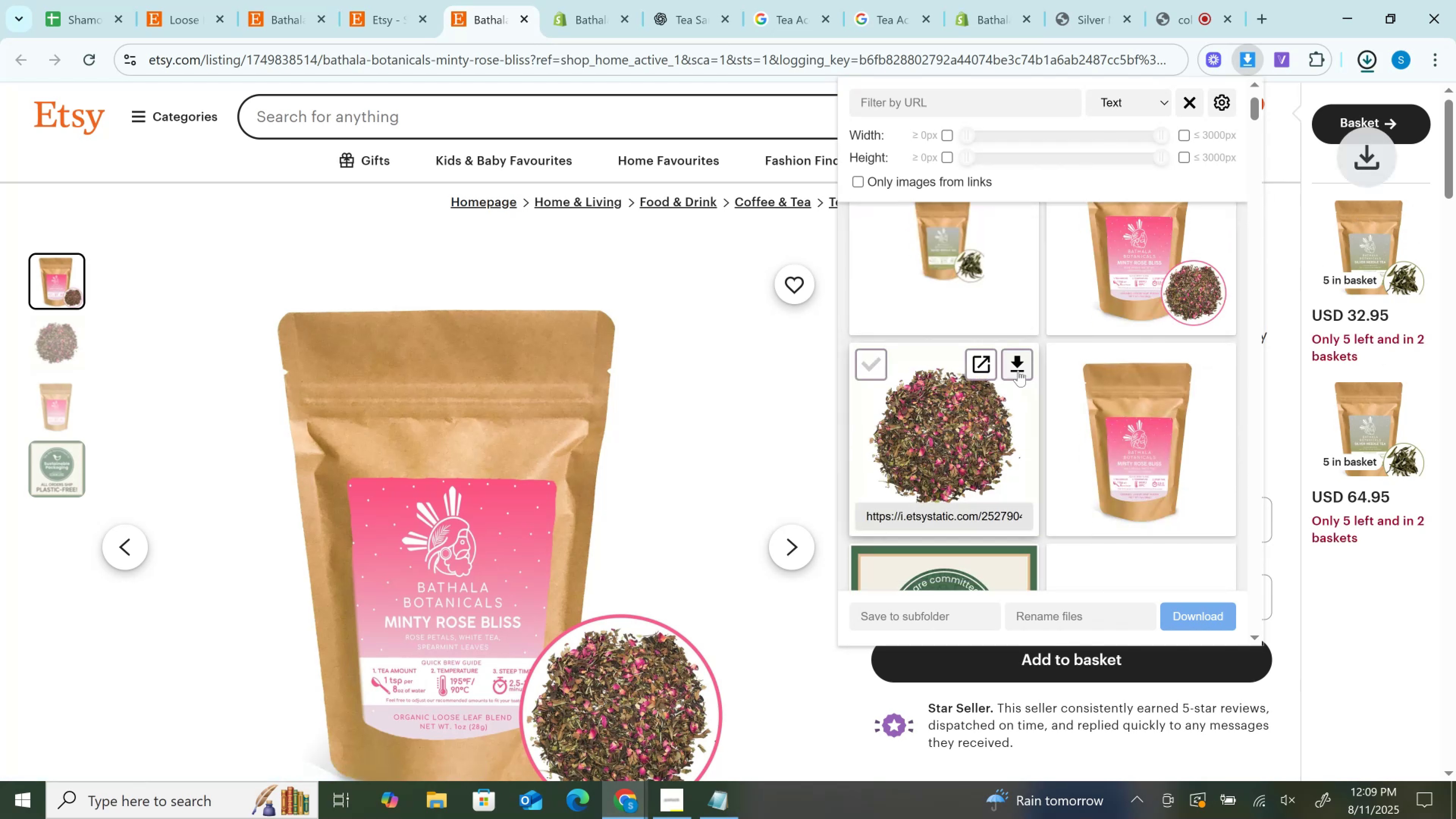 
left_click([1018, 368])
 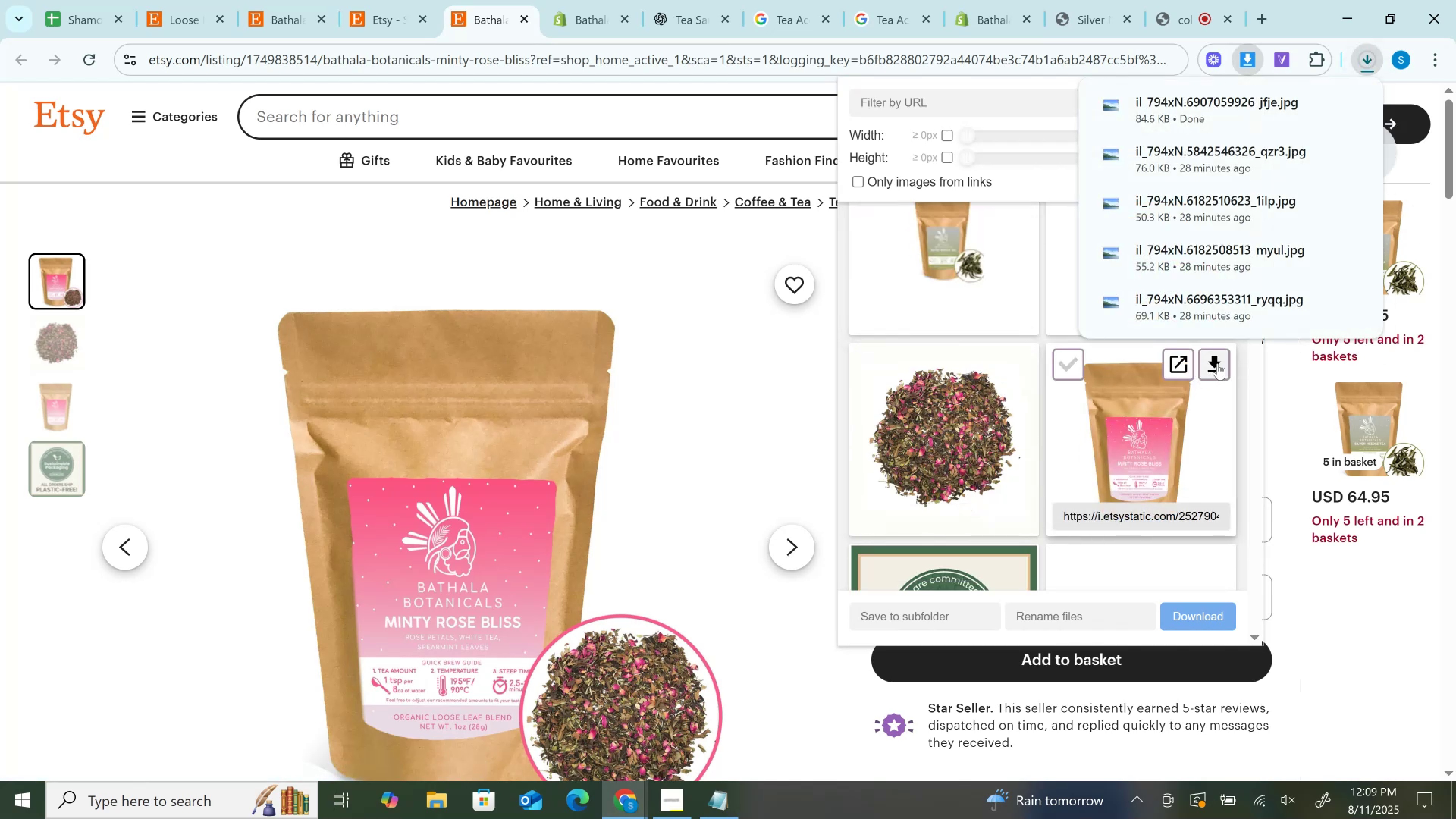 
left_click([1218, 363])
 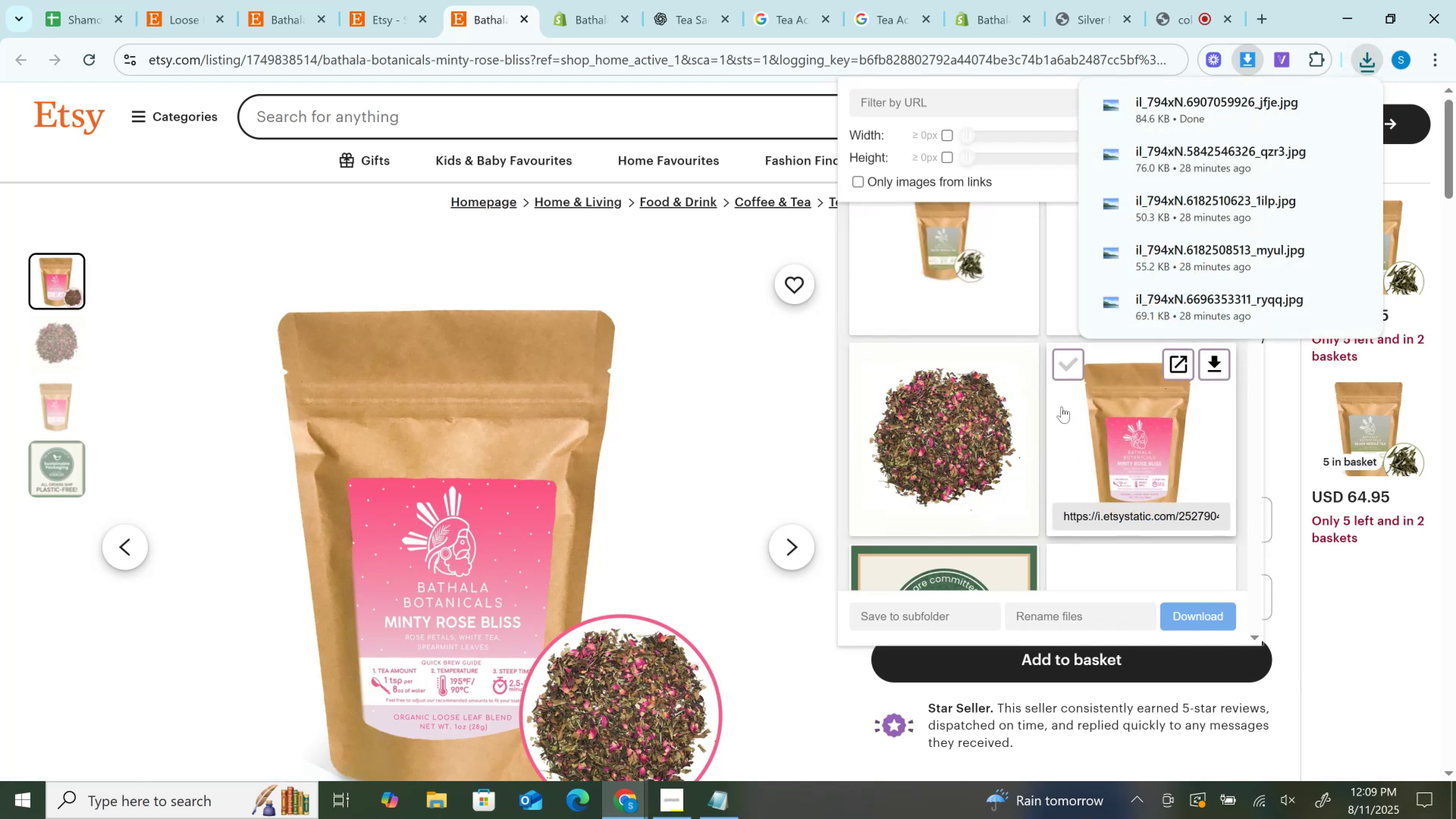 
scroll: coordinate [1059, 410], scroll_direction: down, amount: 1.0
 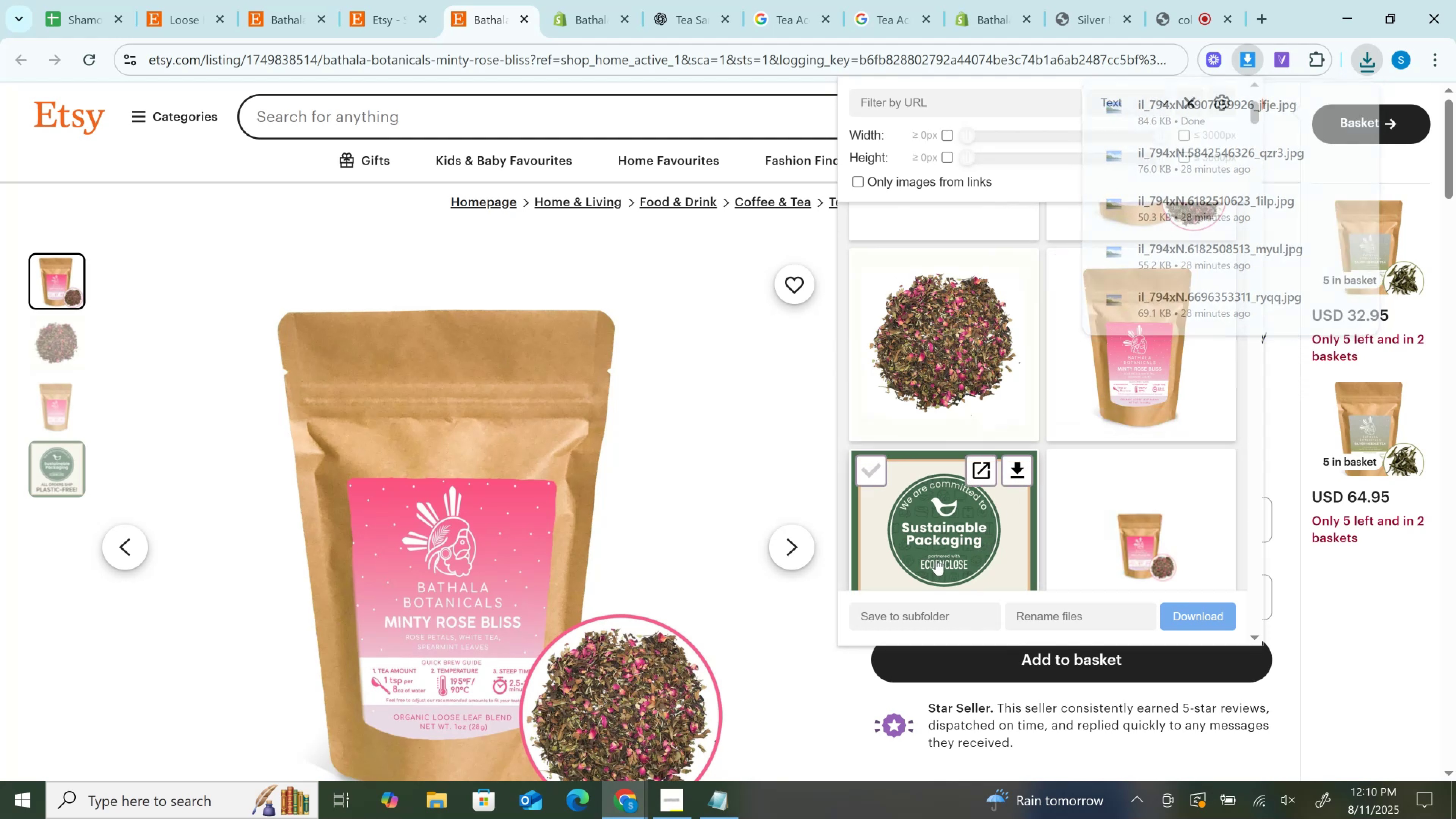 
wait(8.5)
 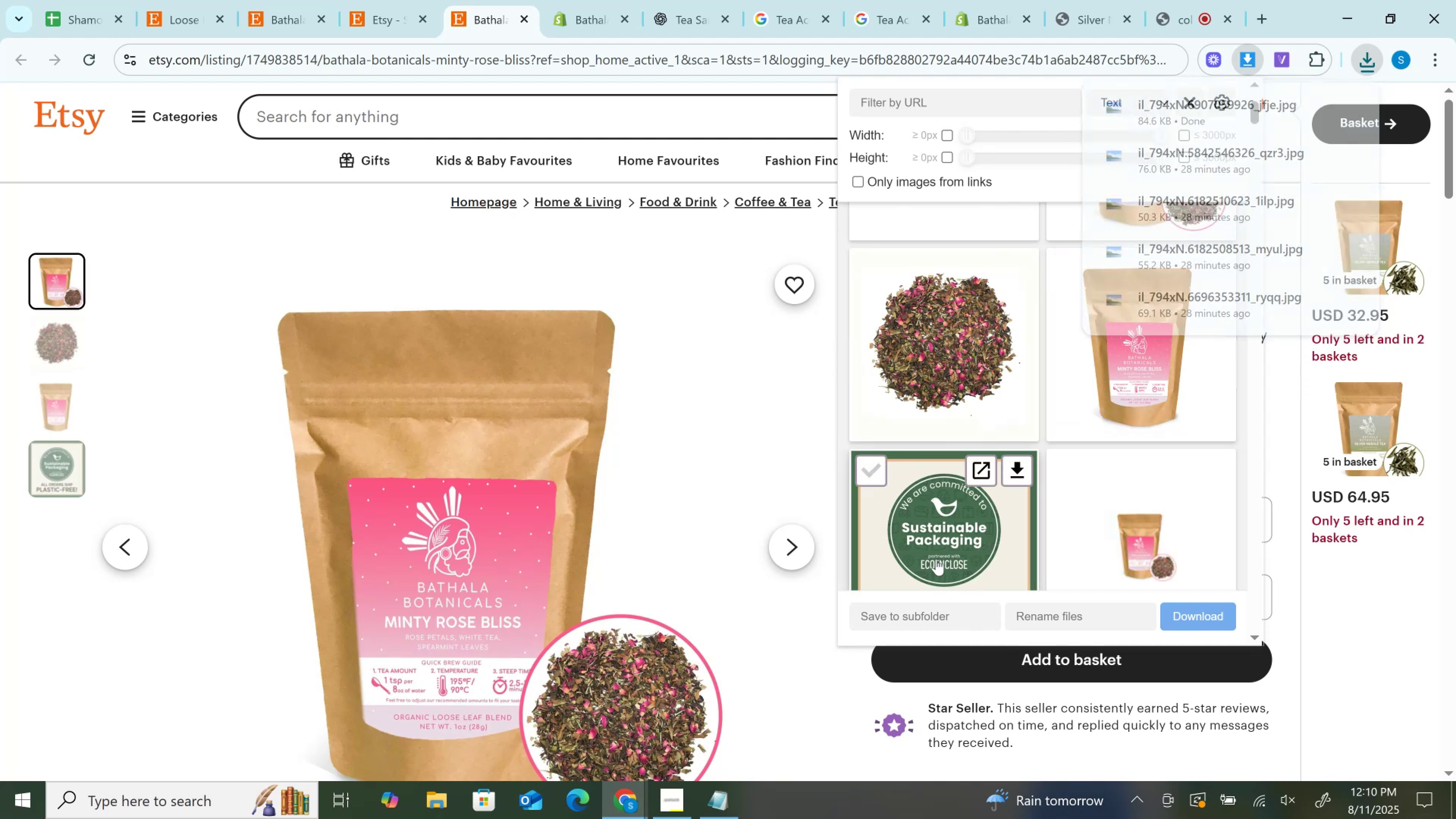 
left_click([966, 0])
 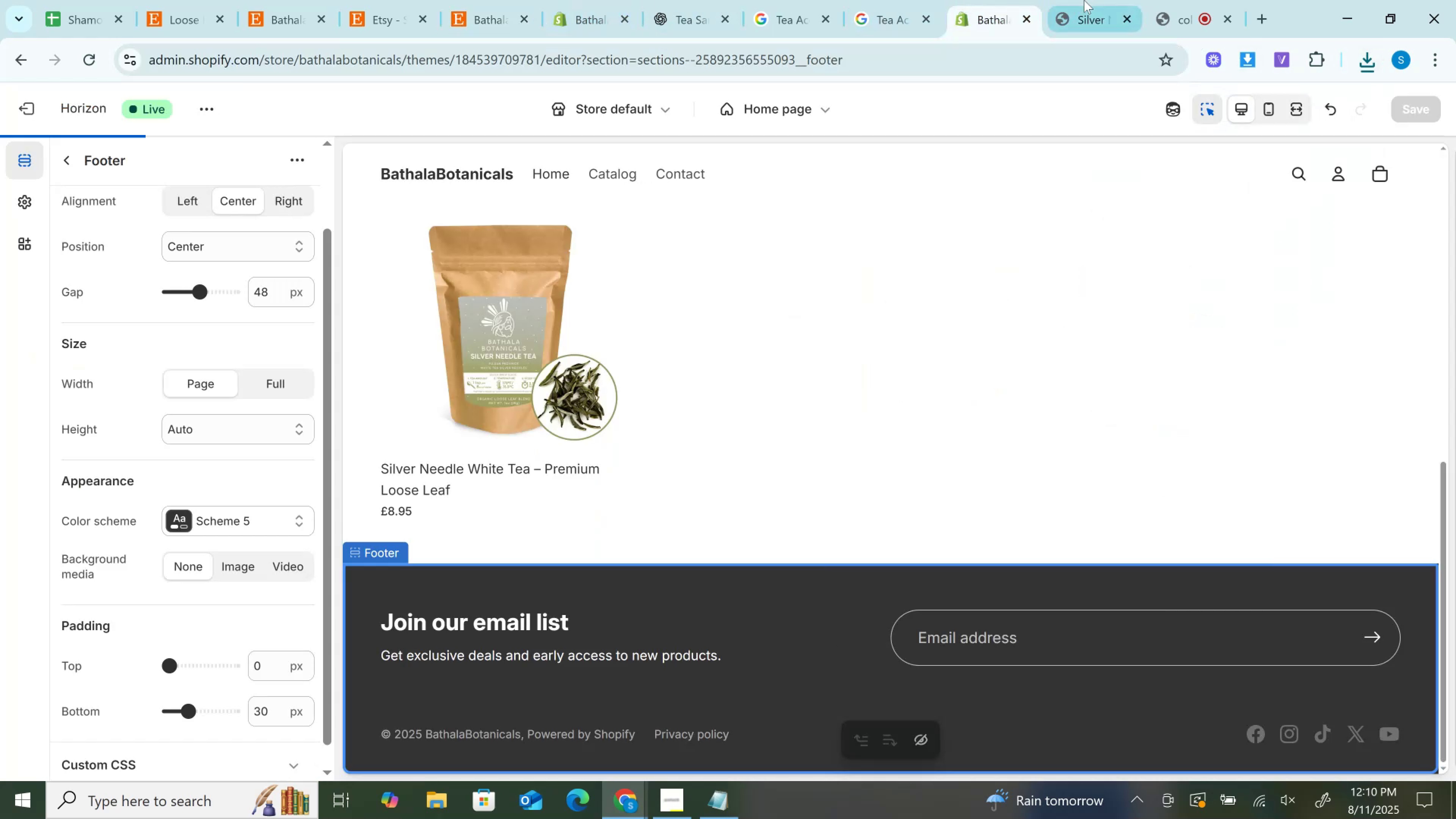 
left_click([1089, 0])
 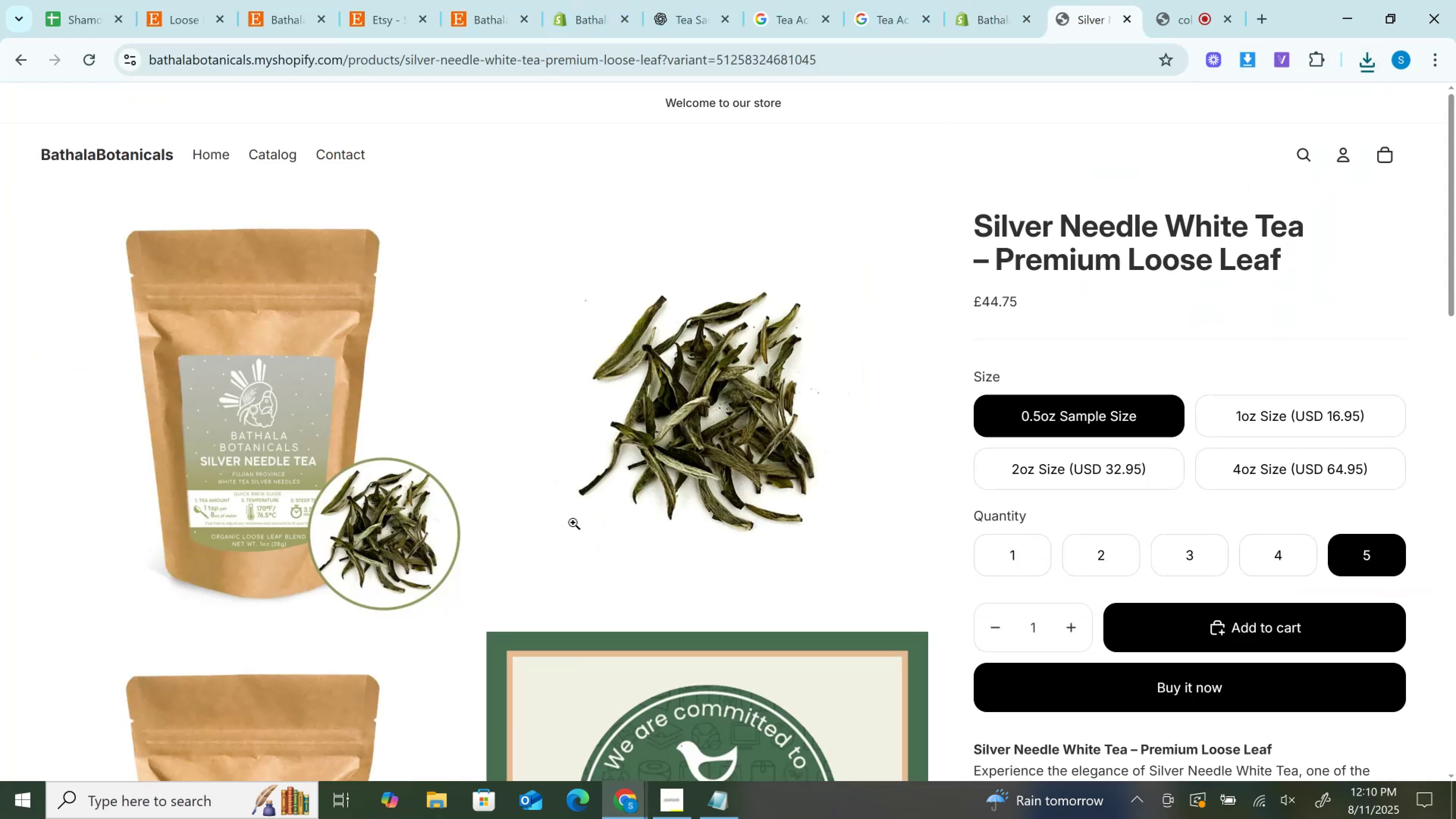 
scroll: coordinate [573, 524], scroll_direction: down, amount: 3.0
 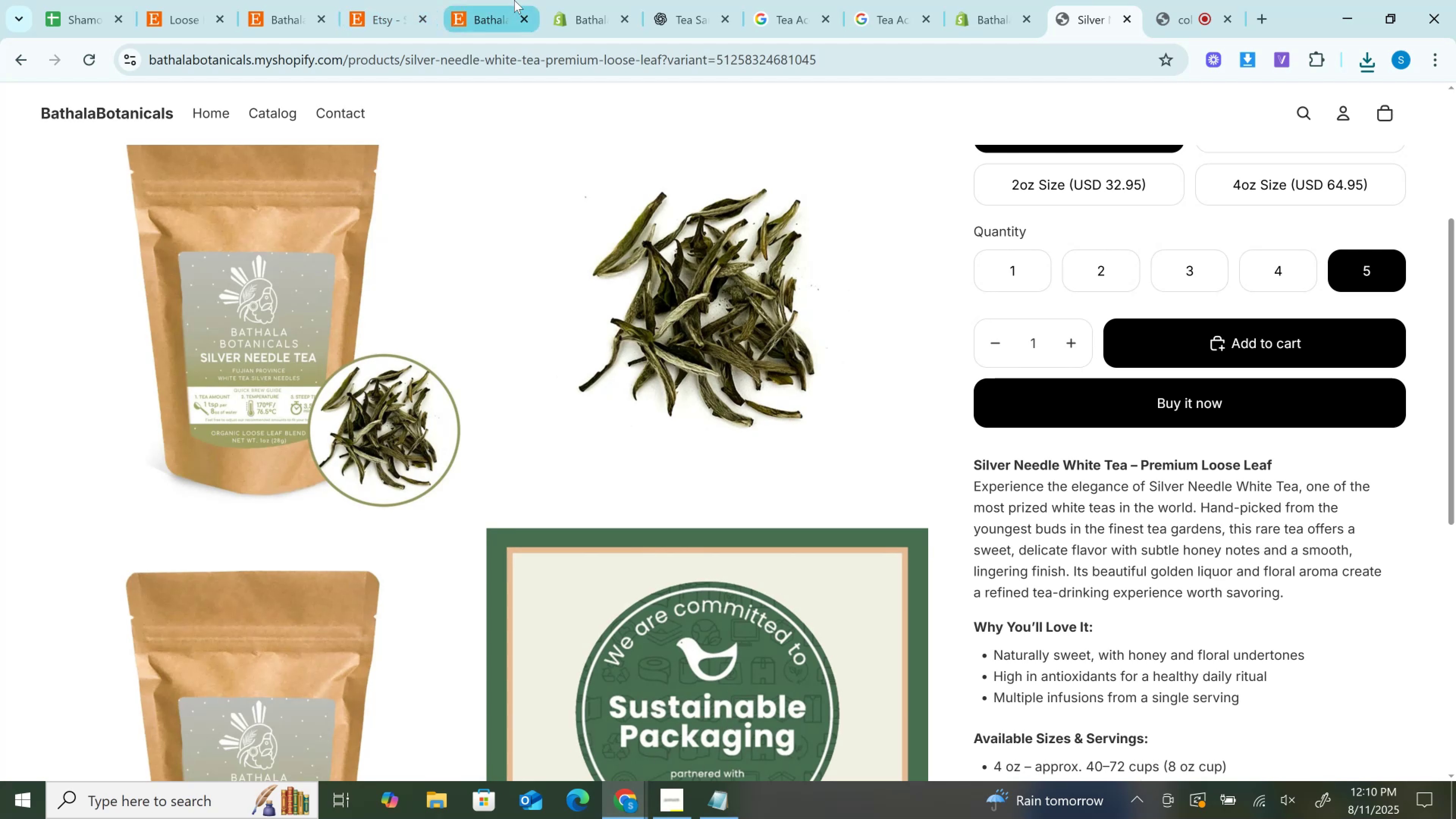 
double_click([601, 0])
 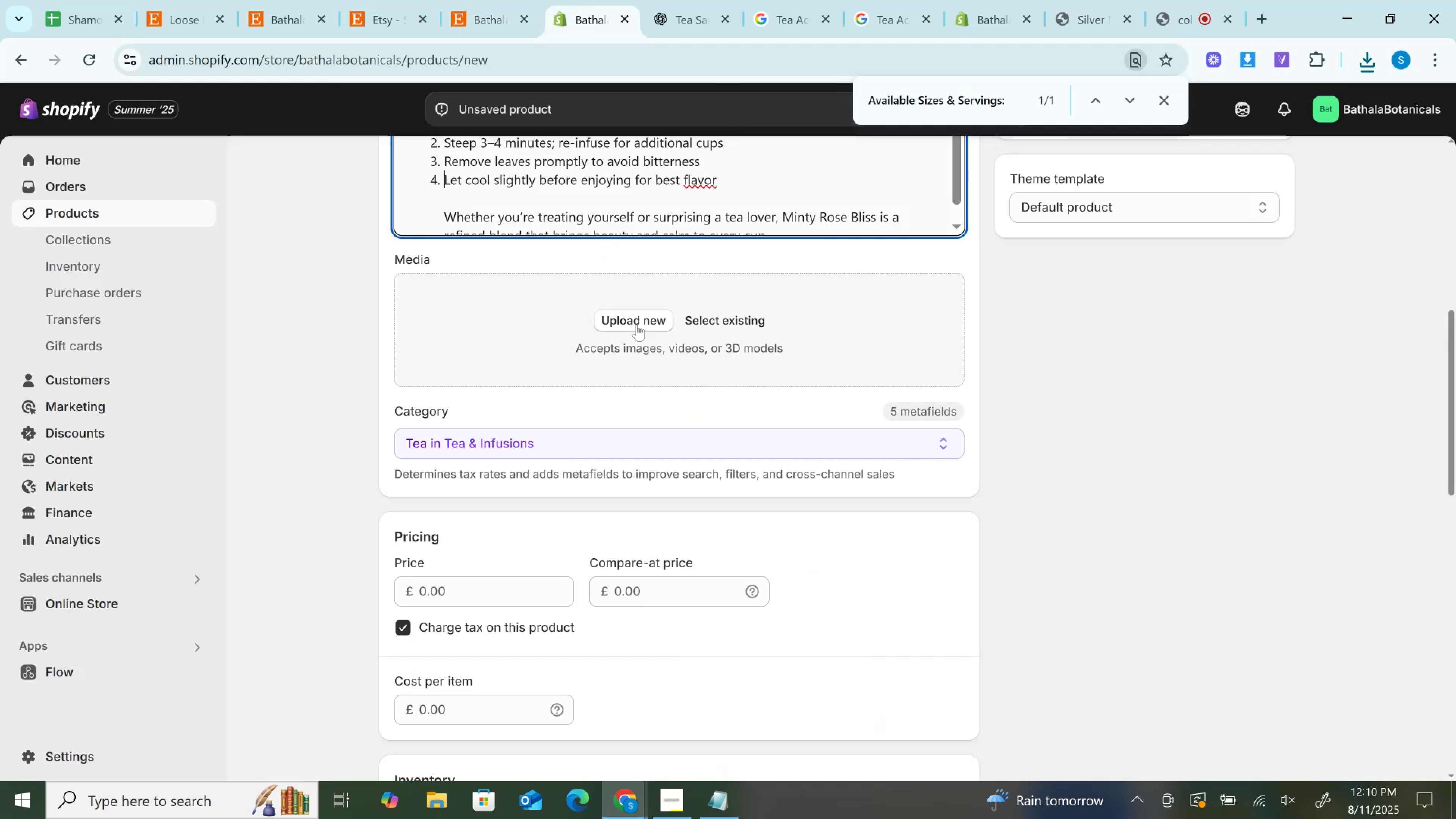 
left_click([630, 314])
 